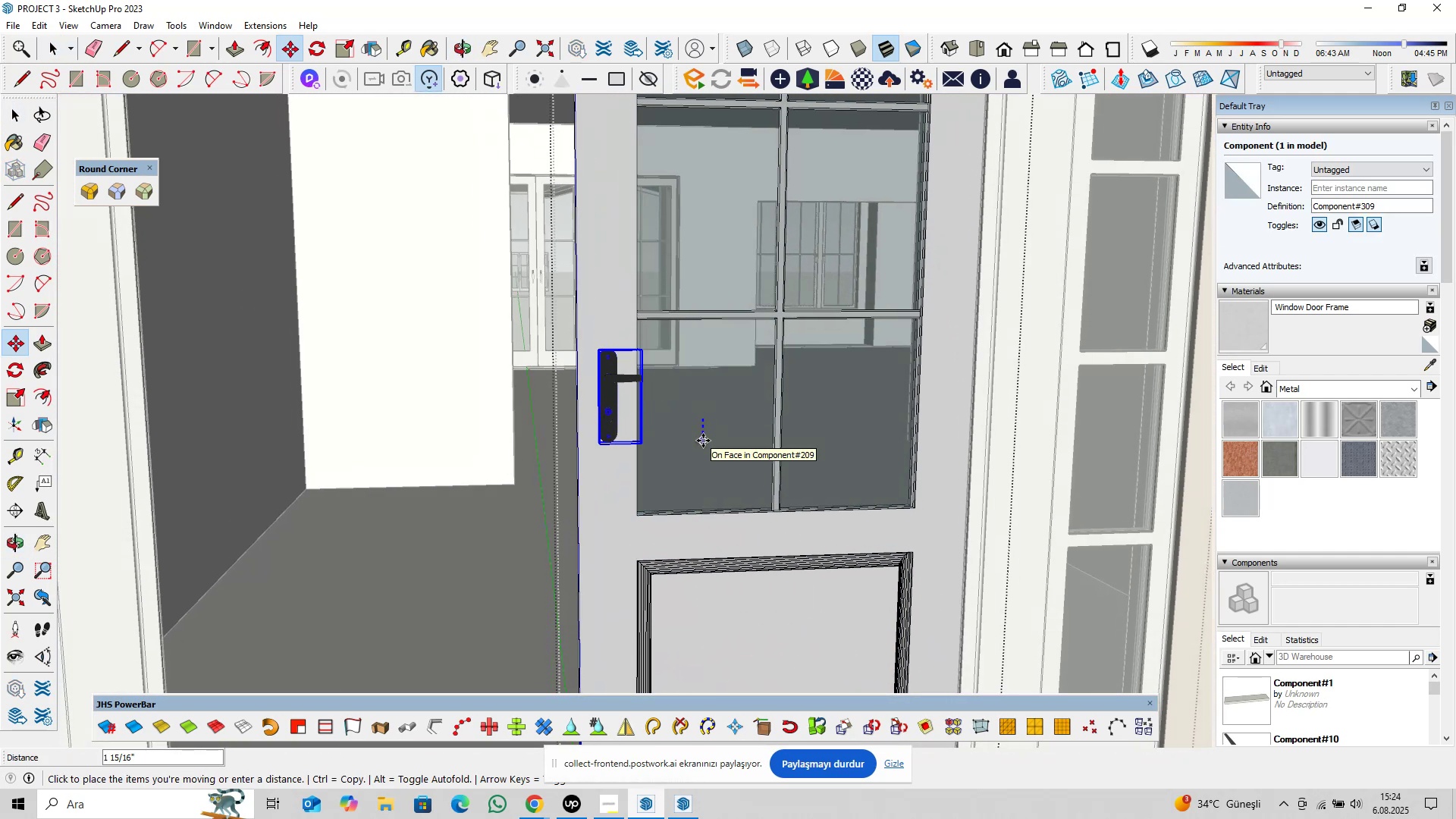 
key(6)
 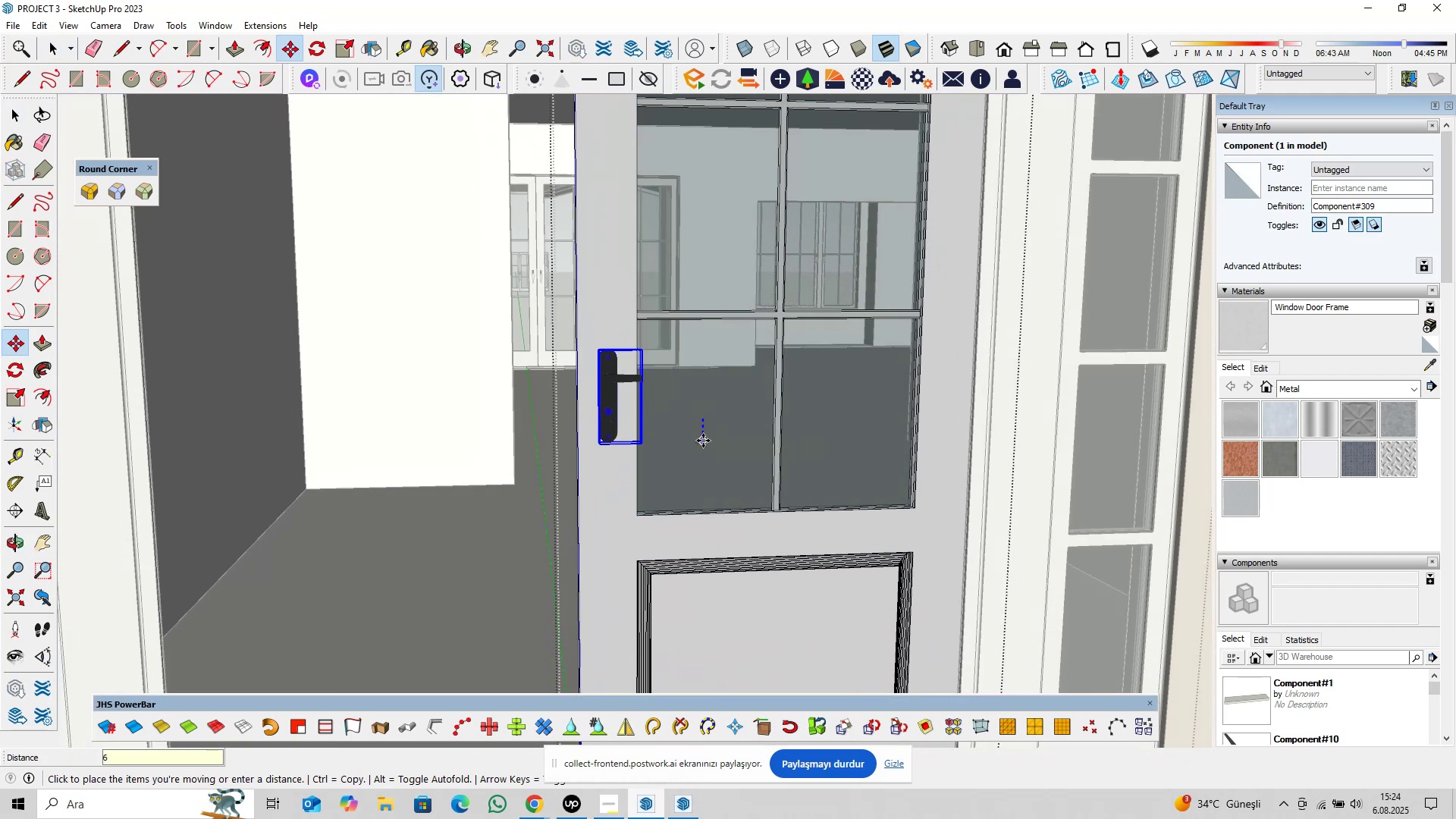 
key(Enter)
 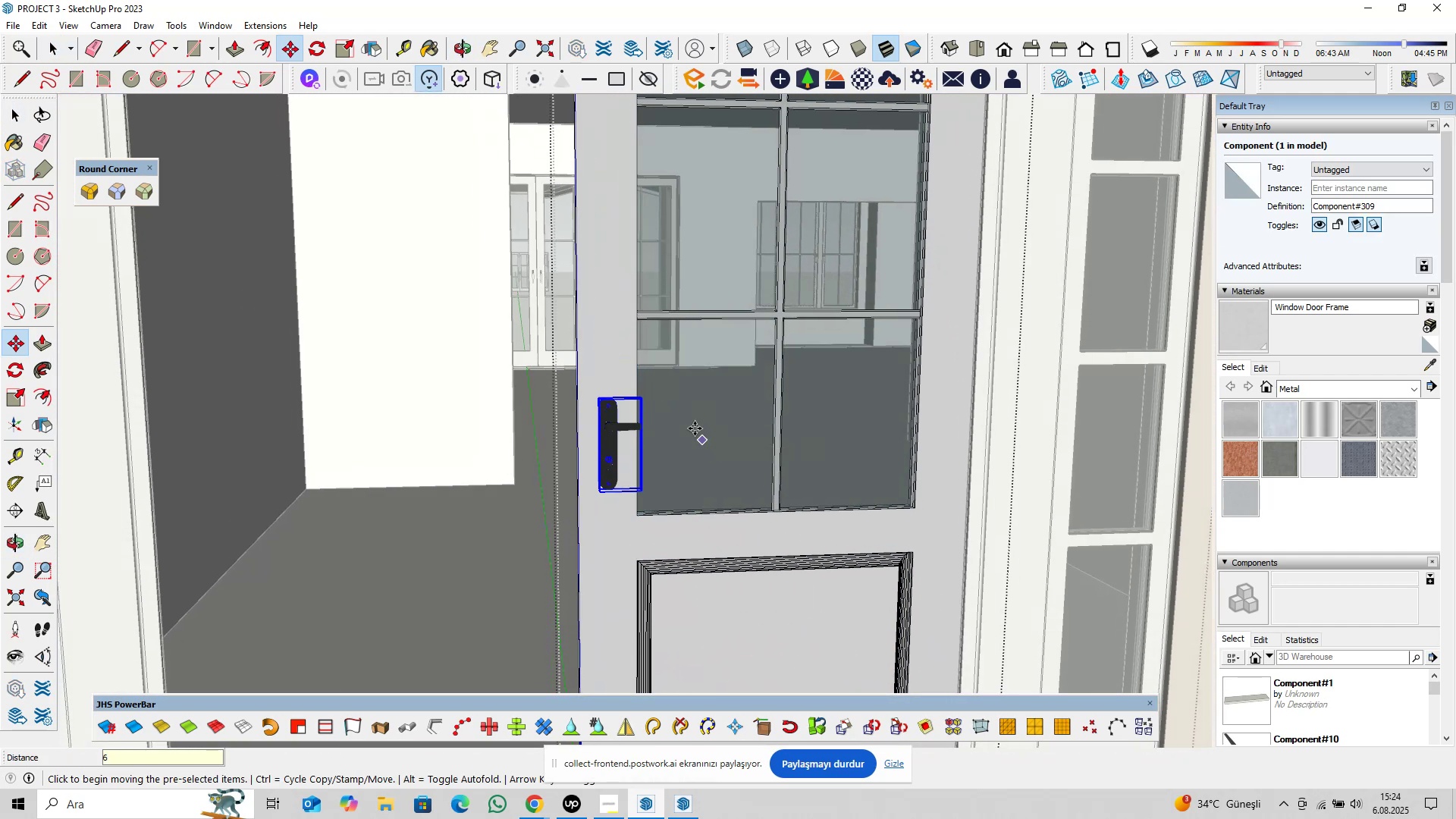 
scroll: coordinate [686, 414], scroll_direction: down, amount: 4.0
 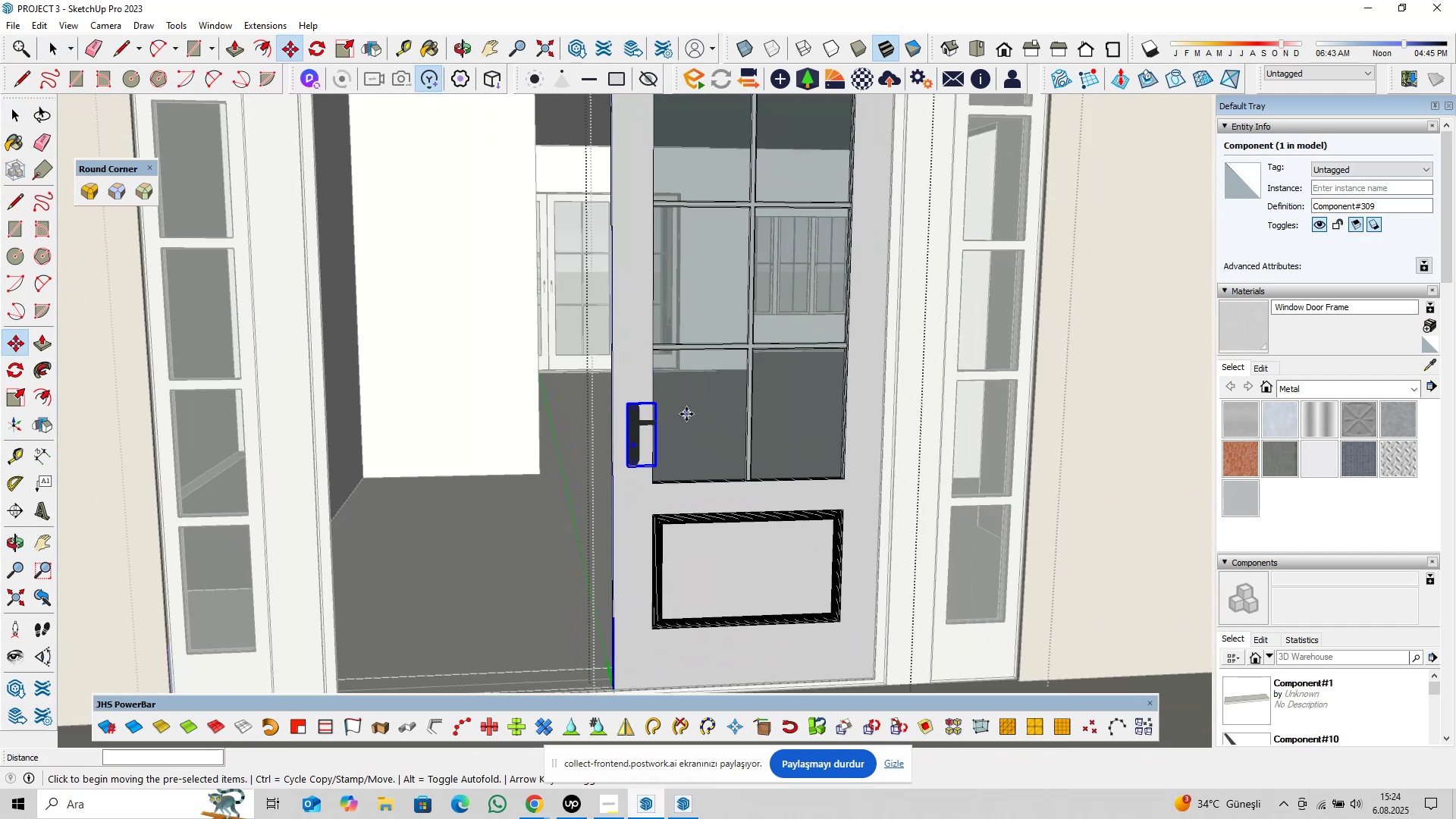 
key(Space)
 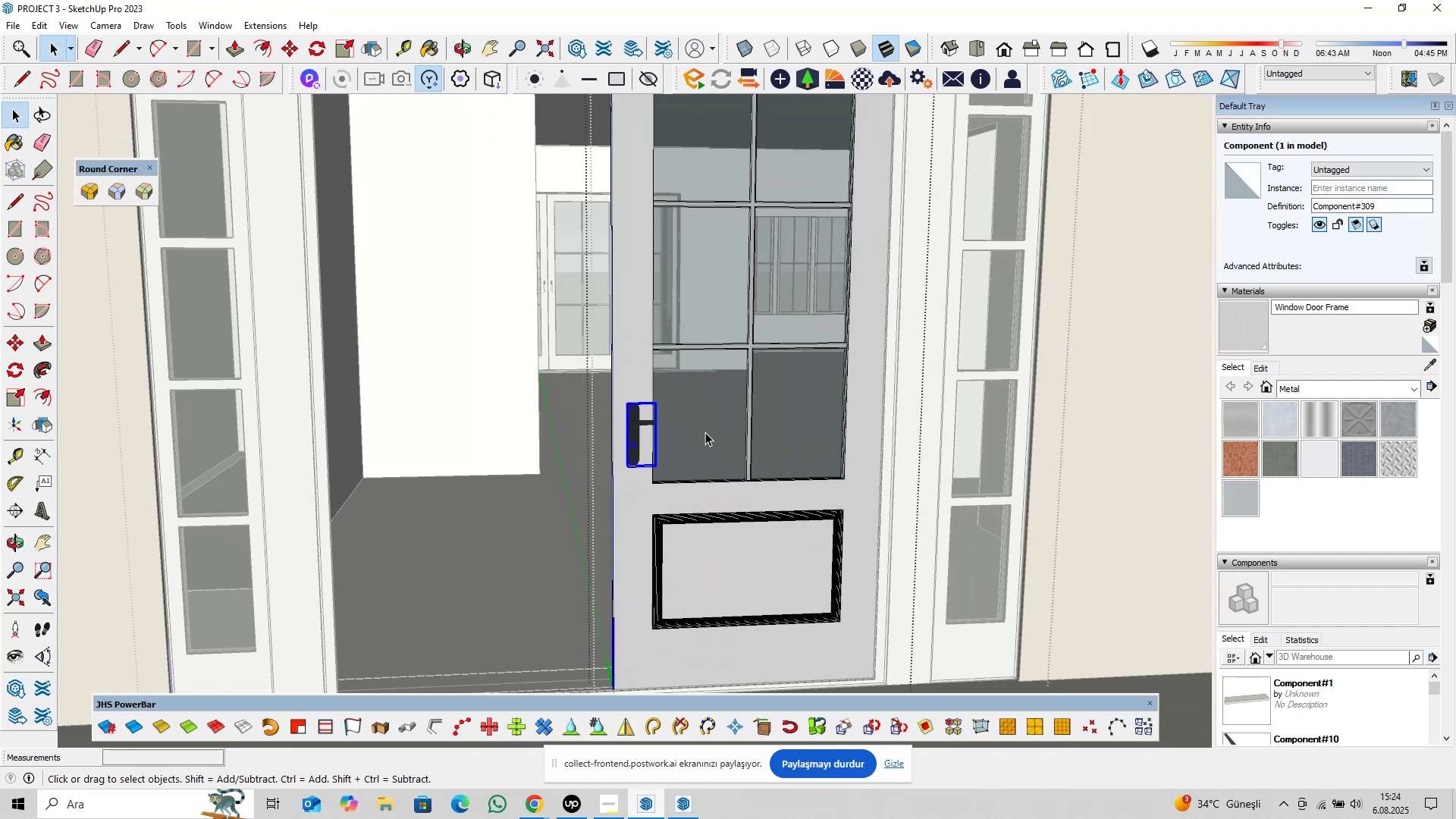 
scroll: coordinate [696, 436], scroll_direction: down, amount: 5.0
 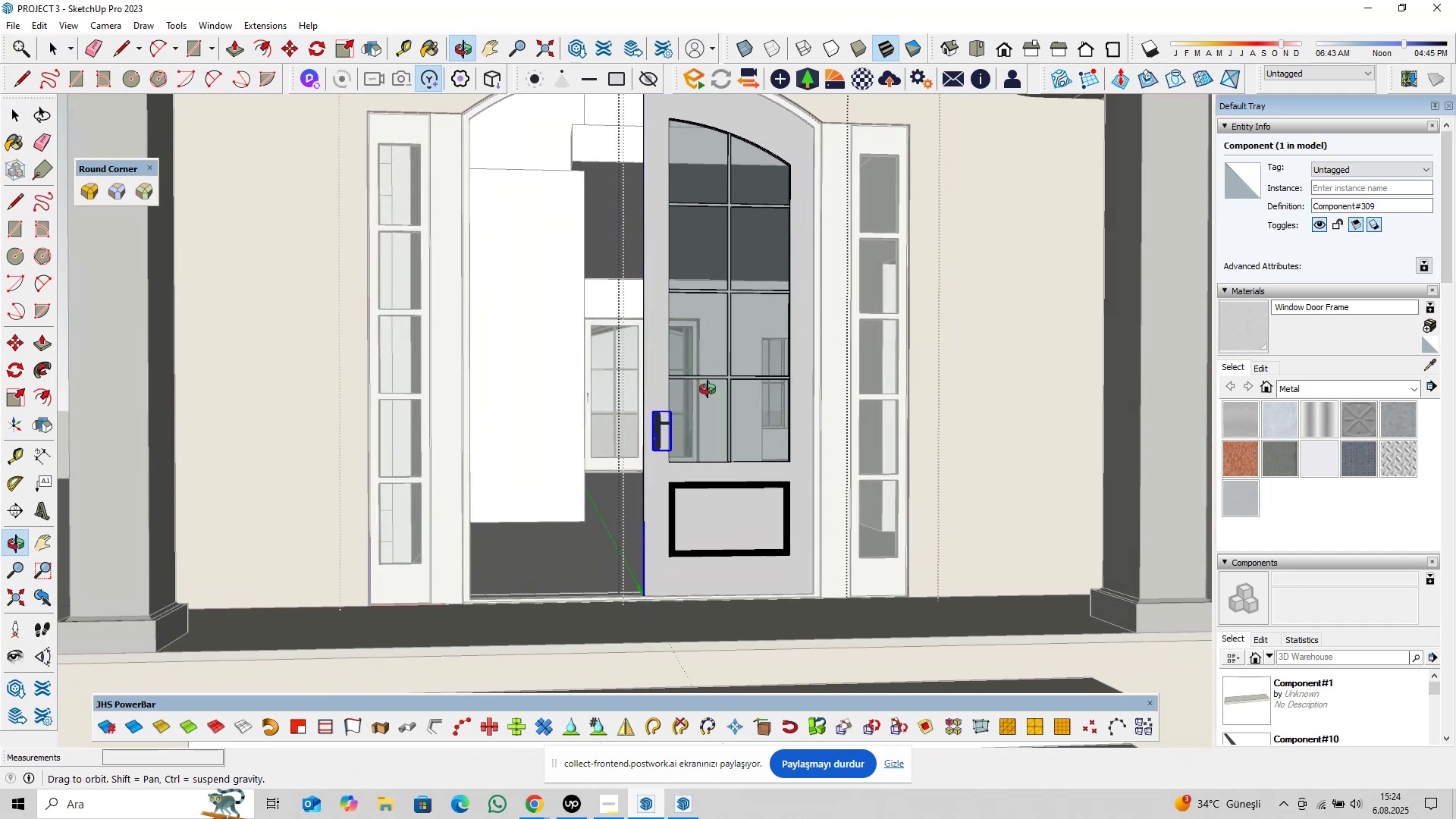 
scroll: coordinate [703, 415], scroll_direction: up, amount: 2.0
 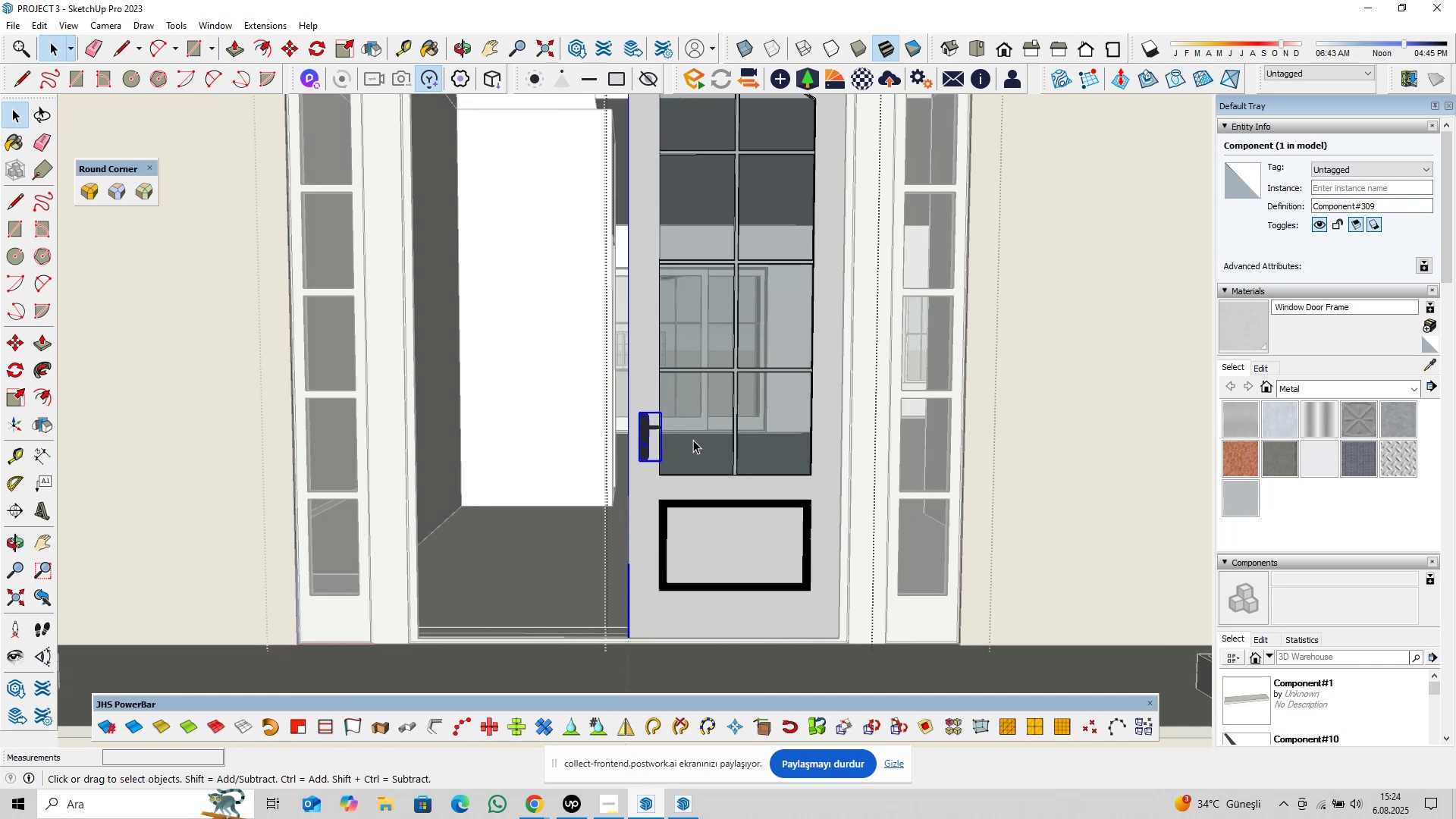 
scroll: coordinate [704, 454], scroll_direction: down, amount: 4.0
 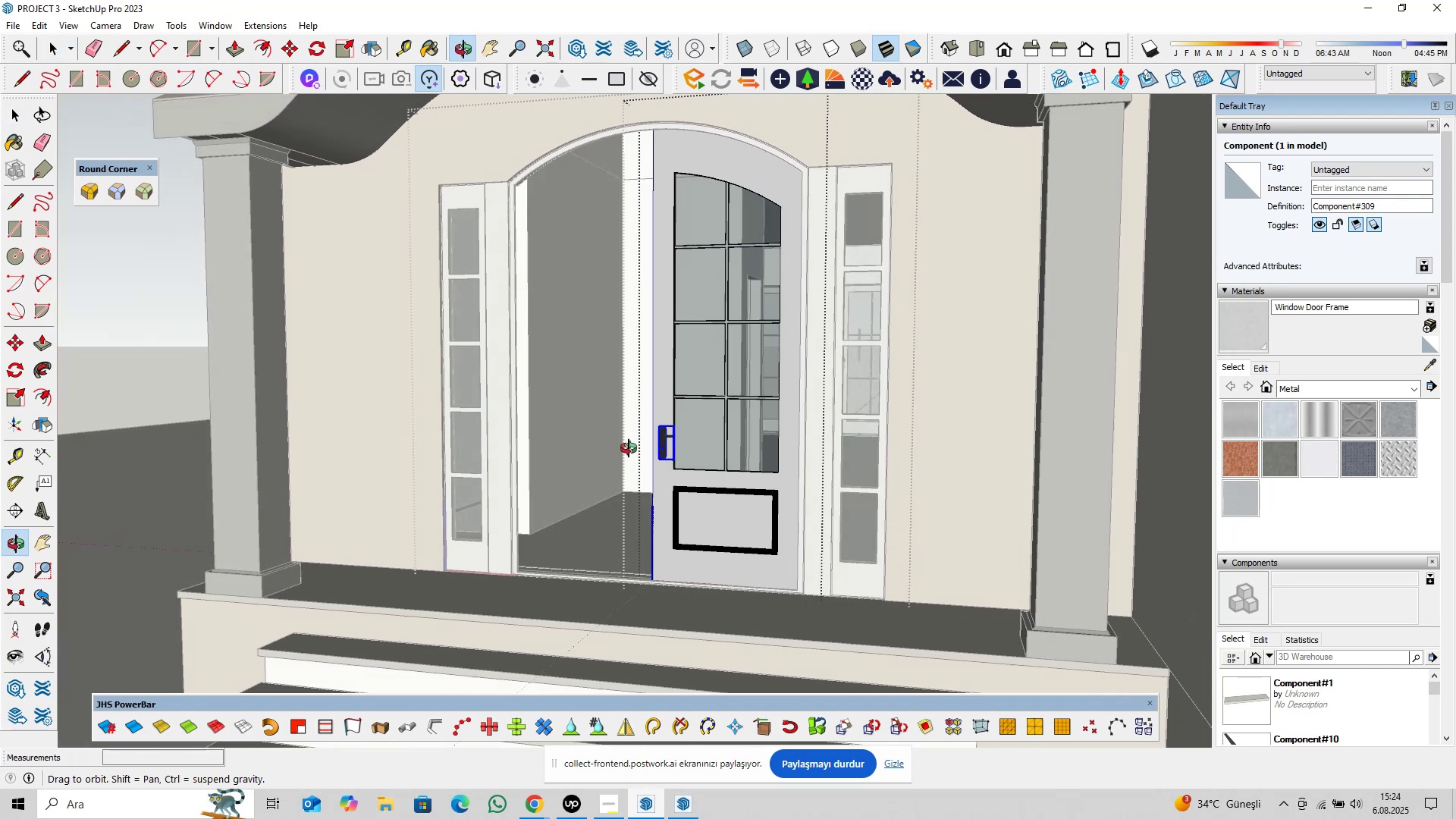 
scroll: coordinate [631, 435], scroll_direction: up, amount: 15.0
 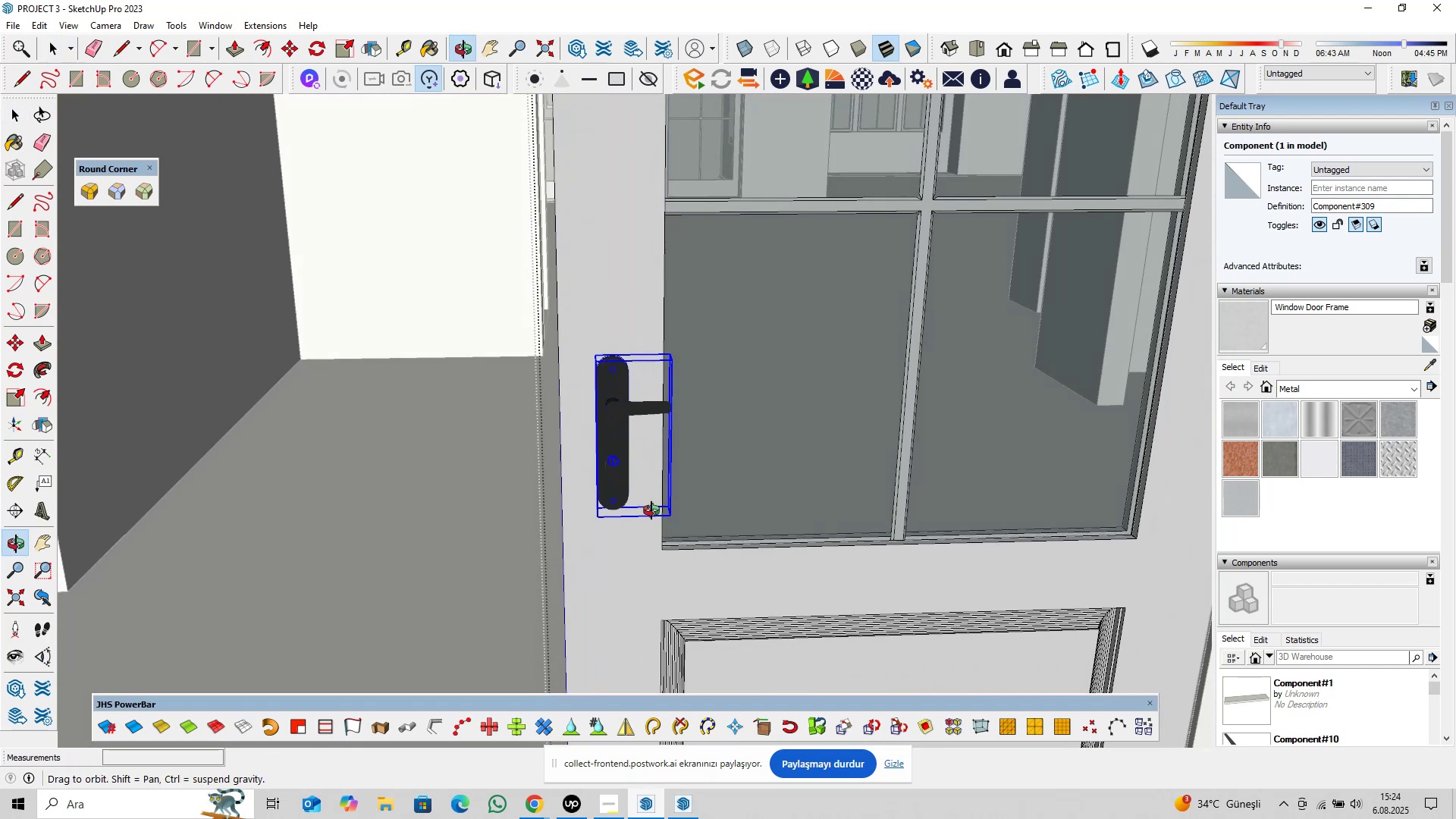 
type(pl)
 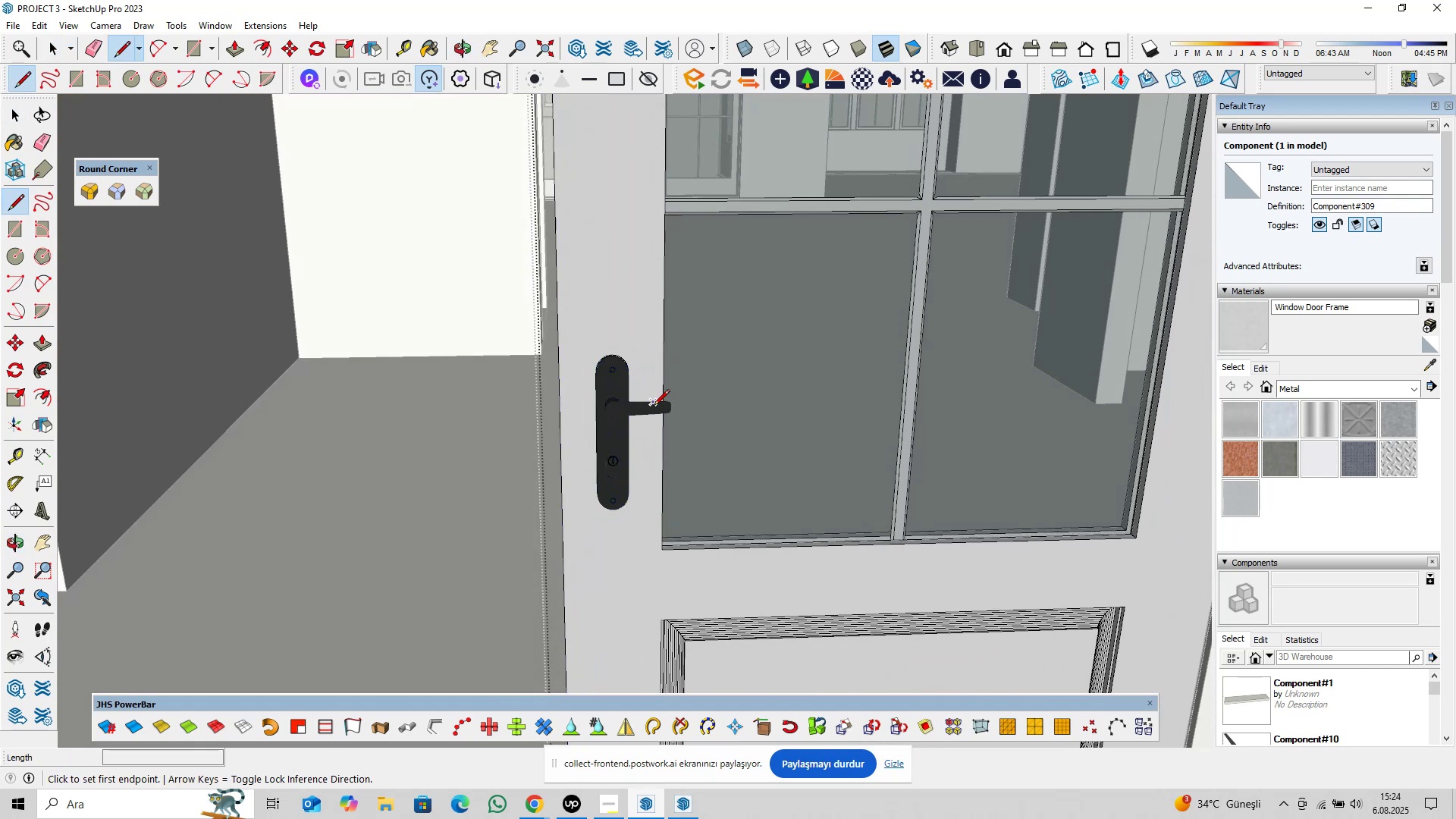 
left_click([654, 406])
 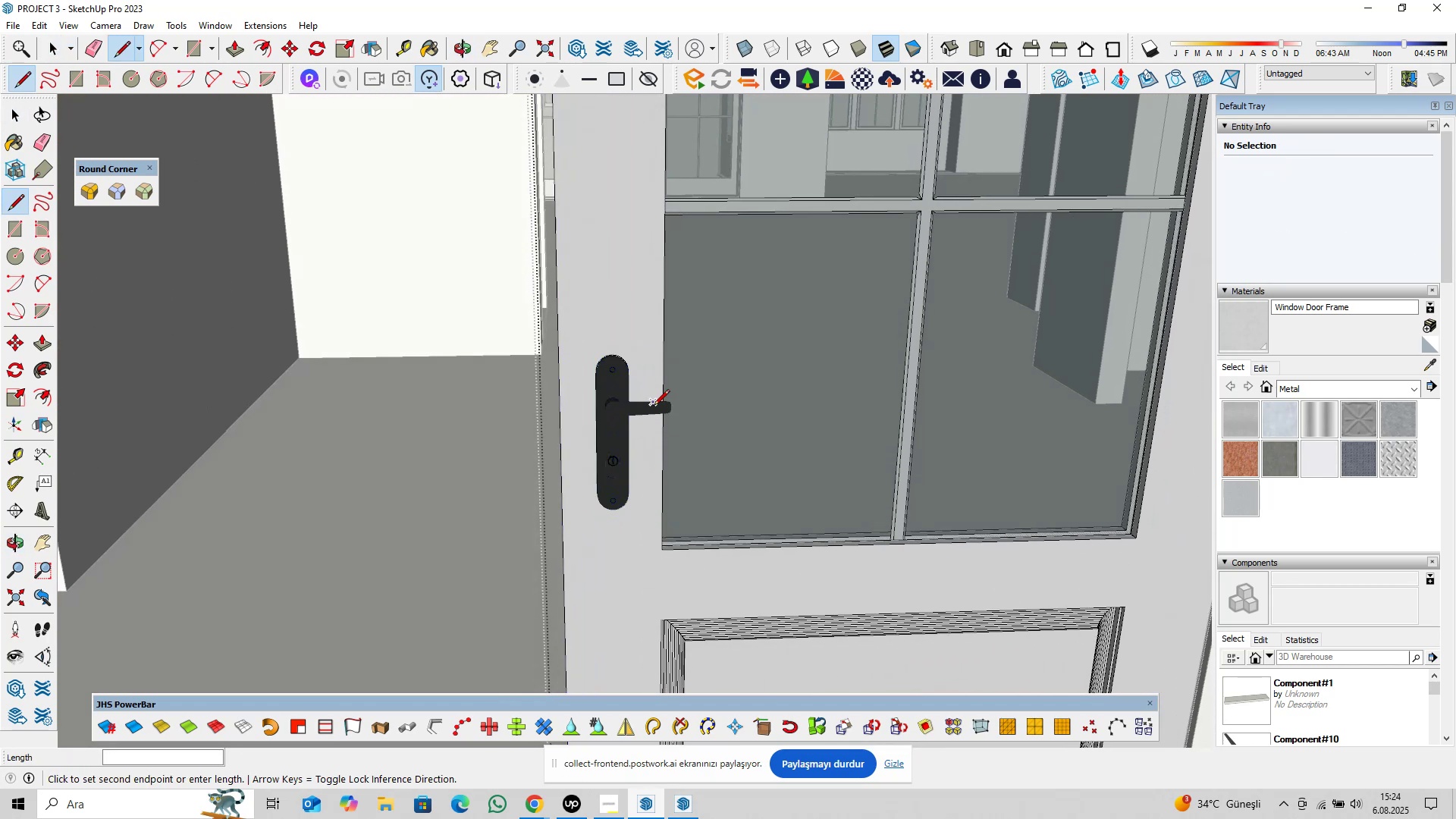 
key(ArrowUp)
 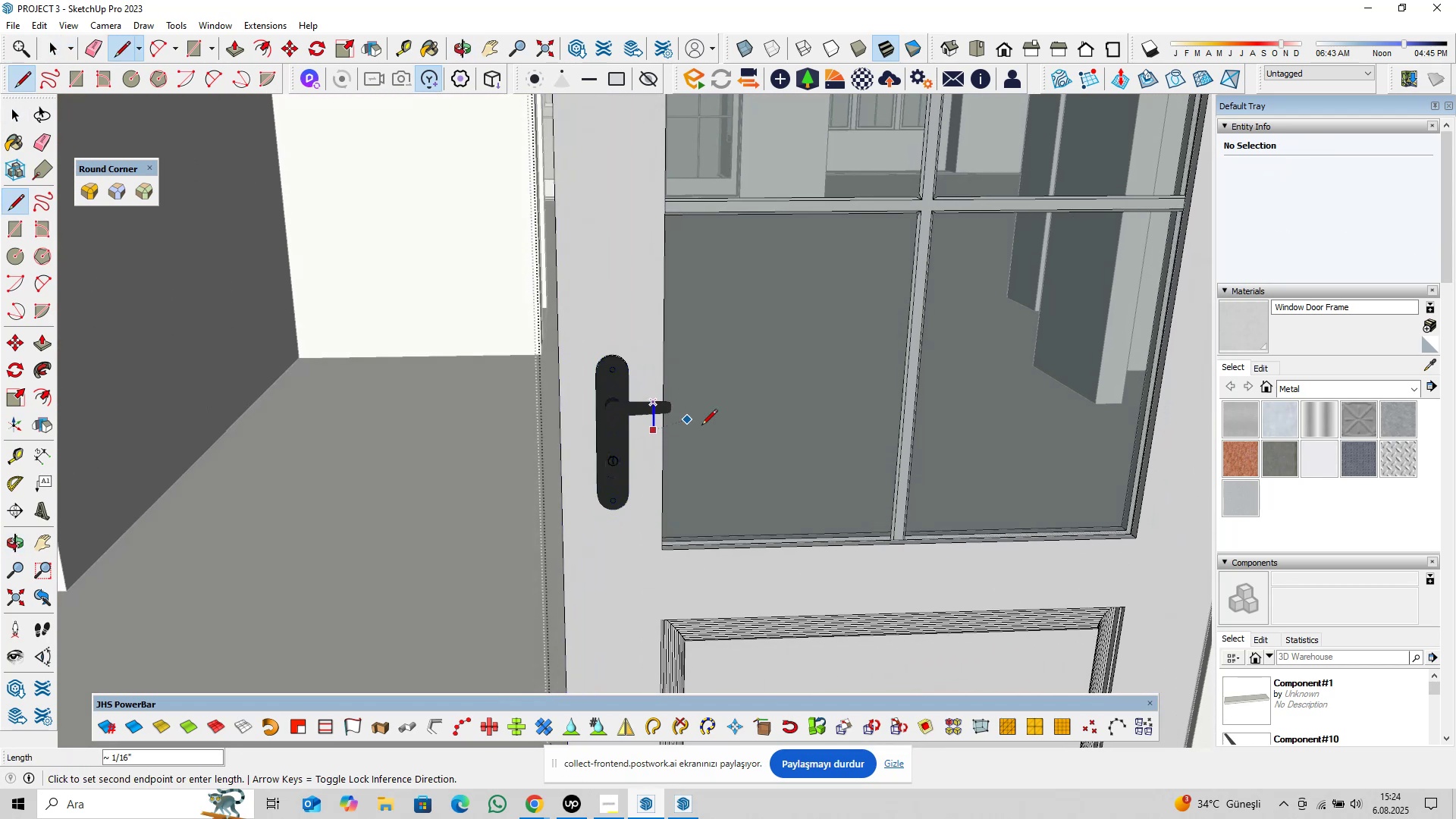 
scroll: coordinate [728, 494], scroll_direction: down, amount: 11.0
 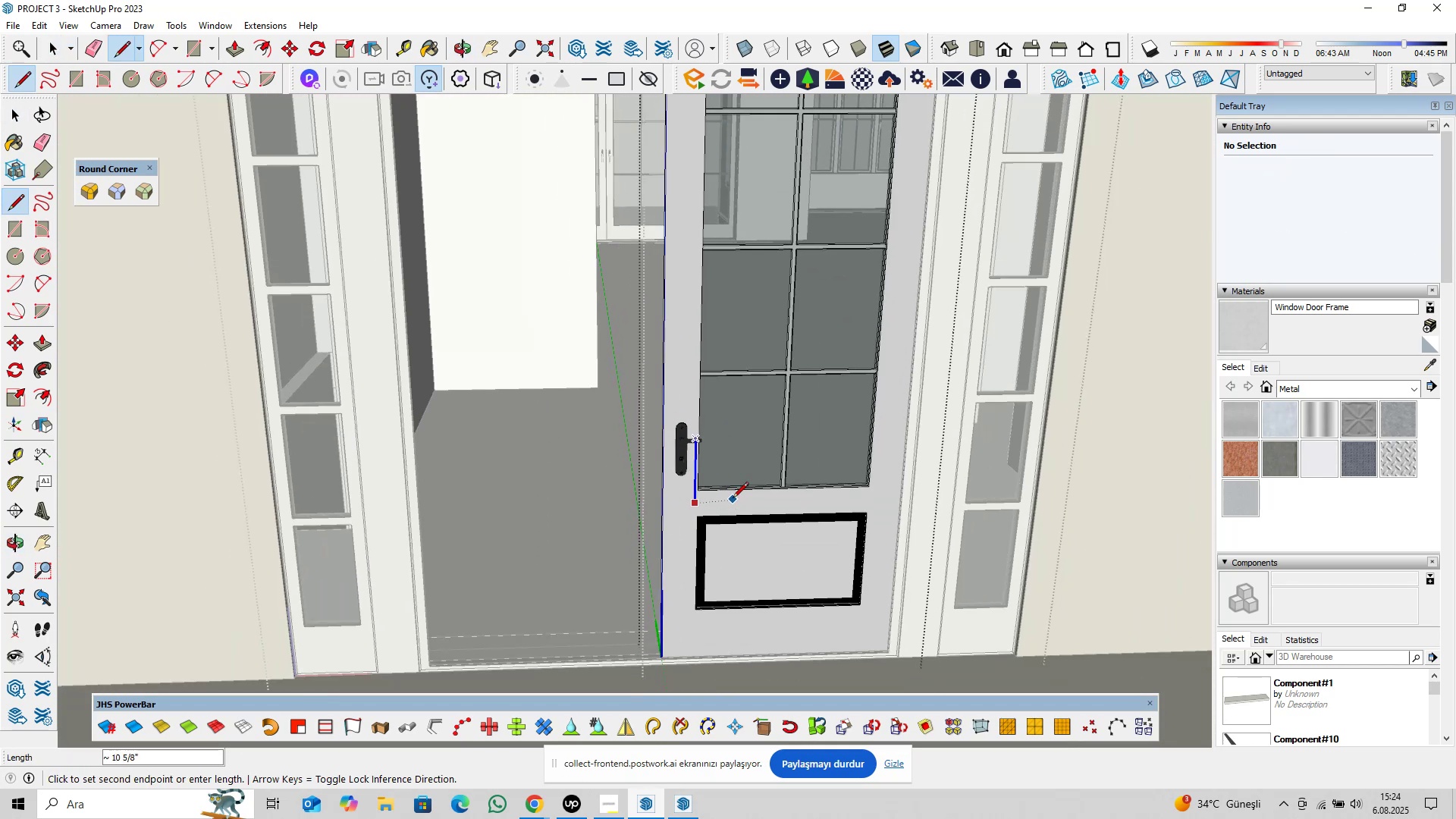 
key(Shift+ShiftLeft)
 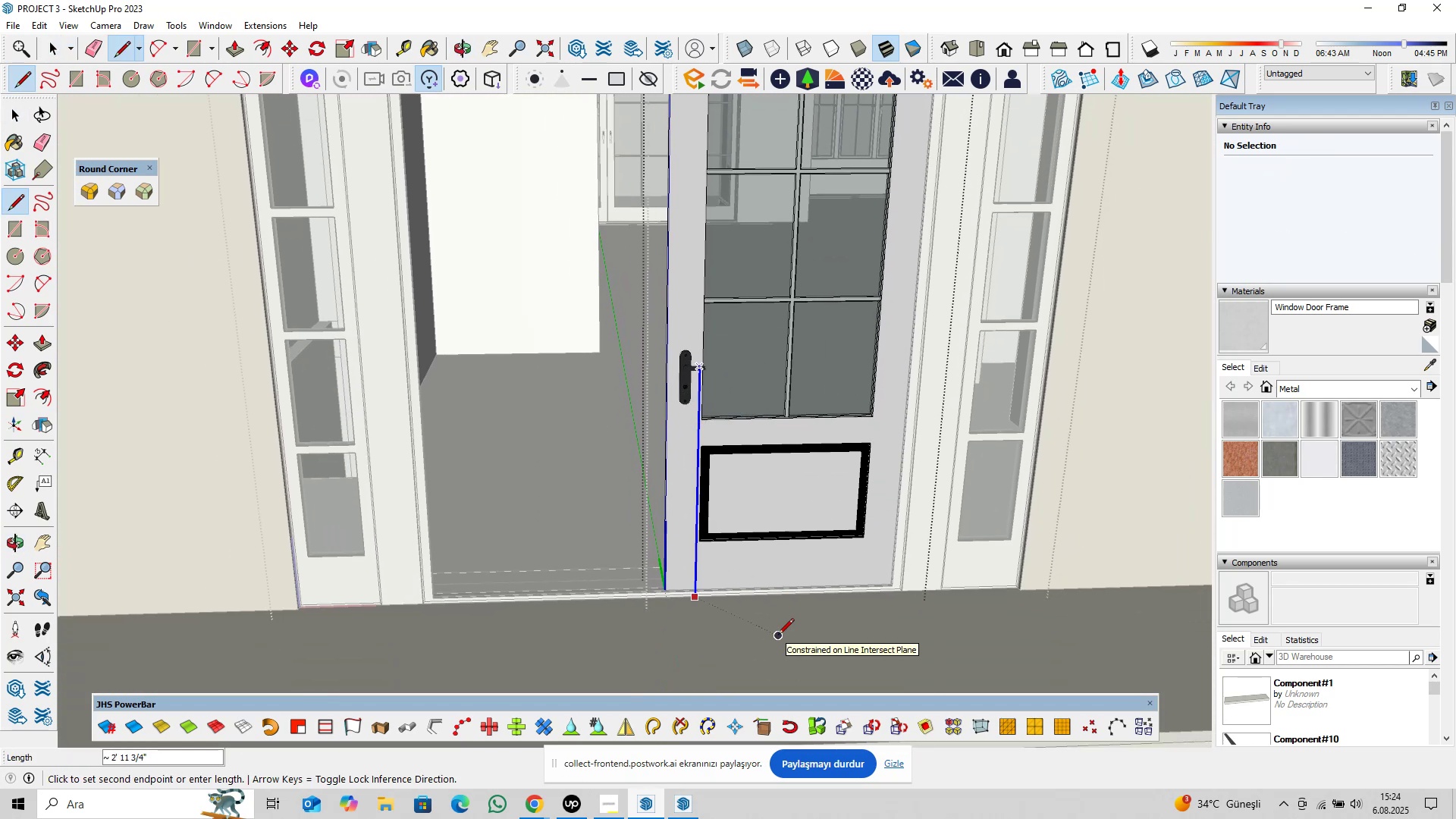 
key(Space)
 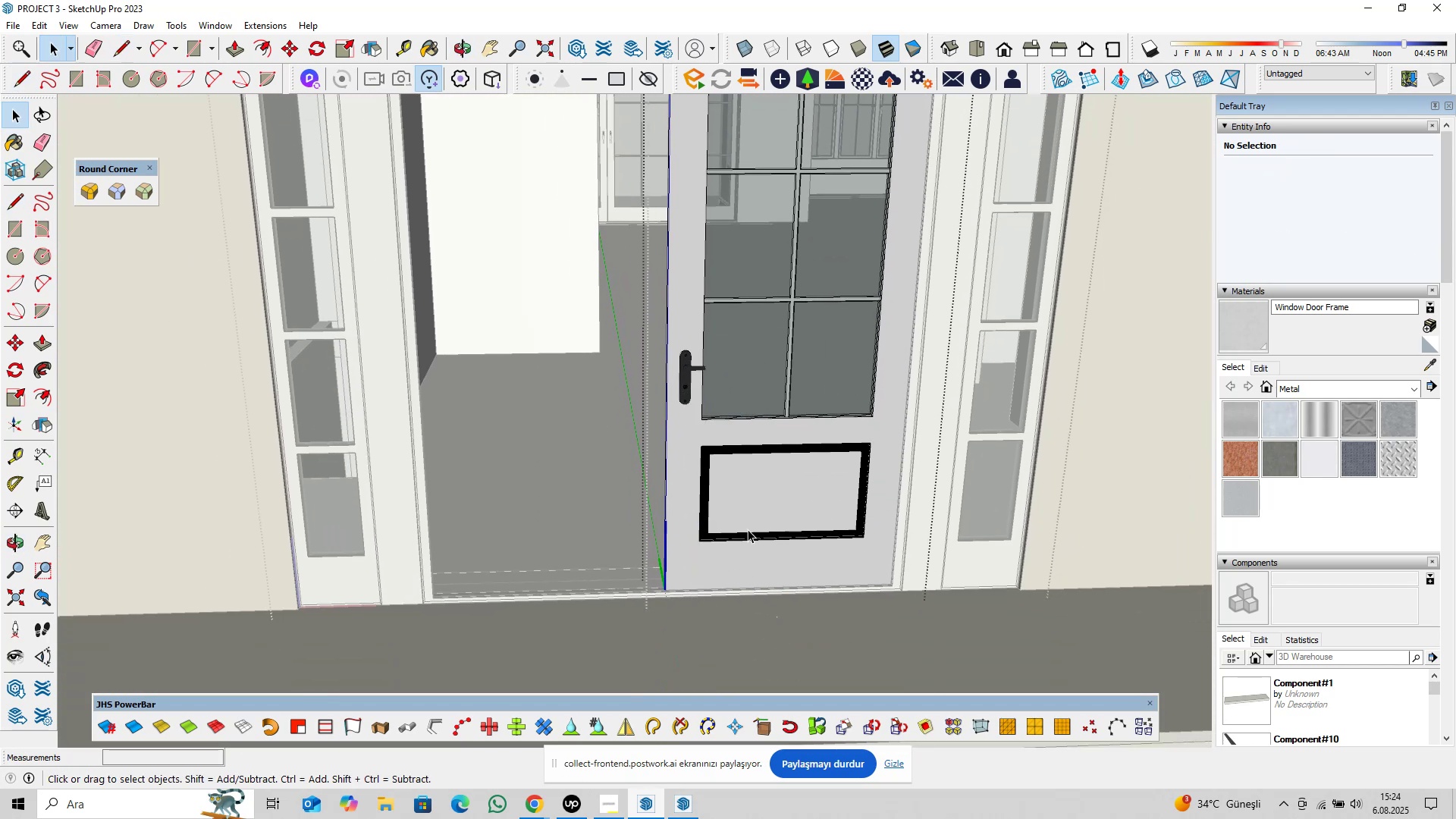 
scroll: coordinate [735, 467], scroll_direction: down, amount: 4.0
 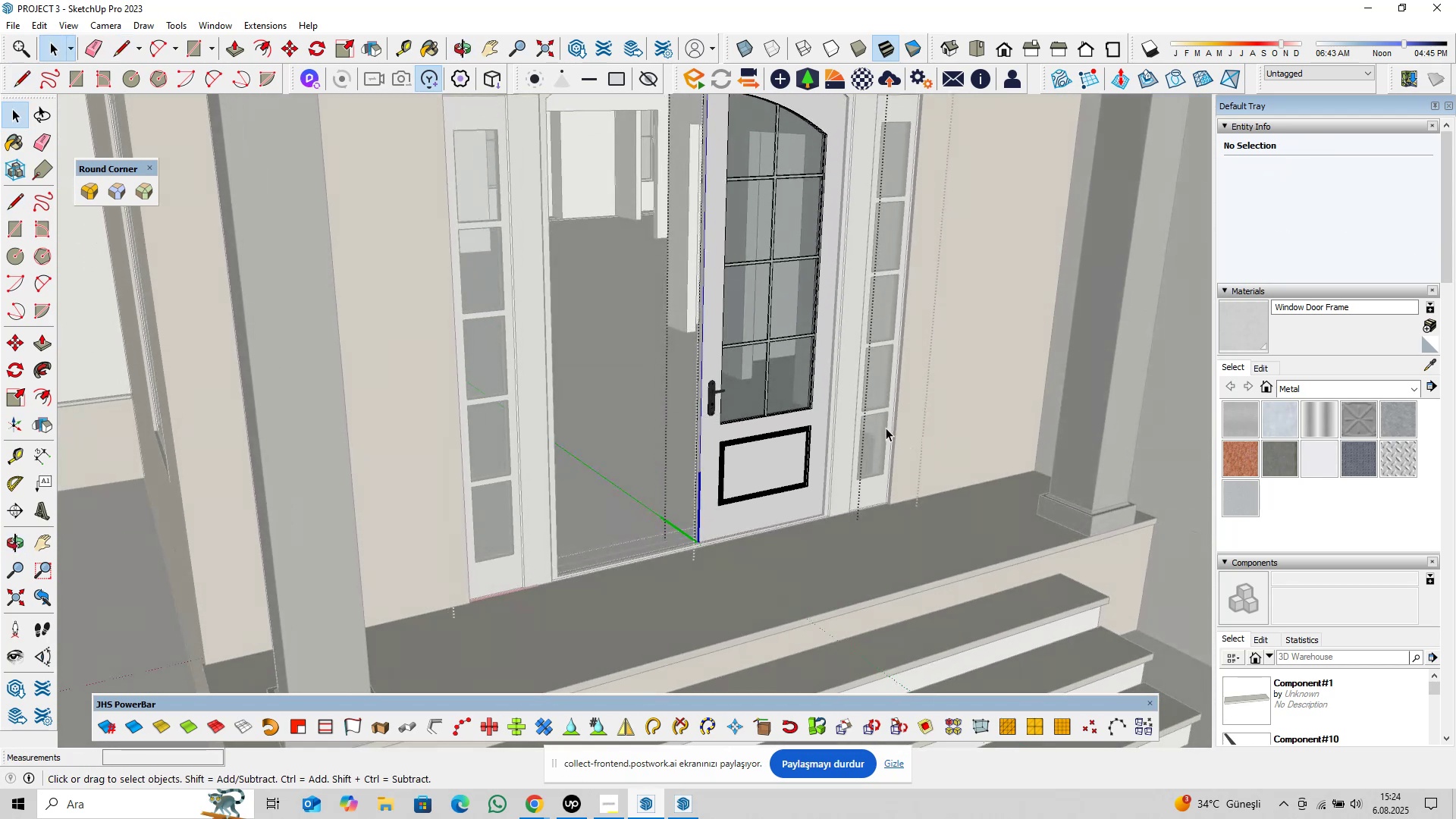 
scroll: coordinate [700, 405], scroll_direction: up, amount: 8.0
 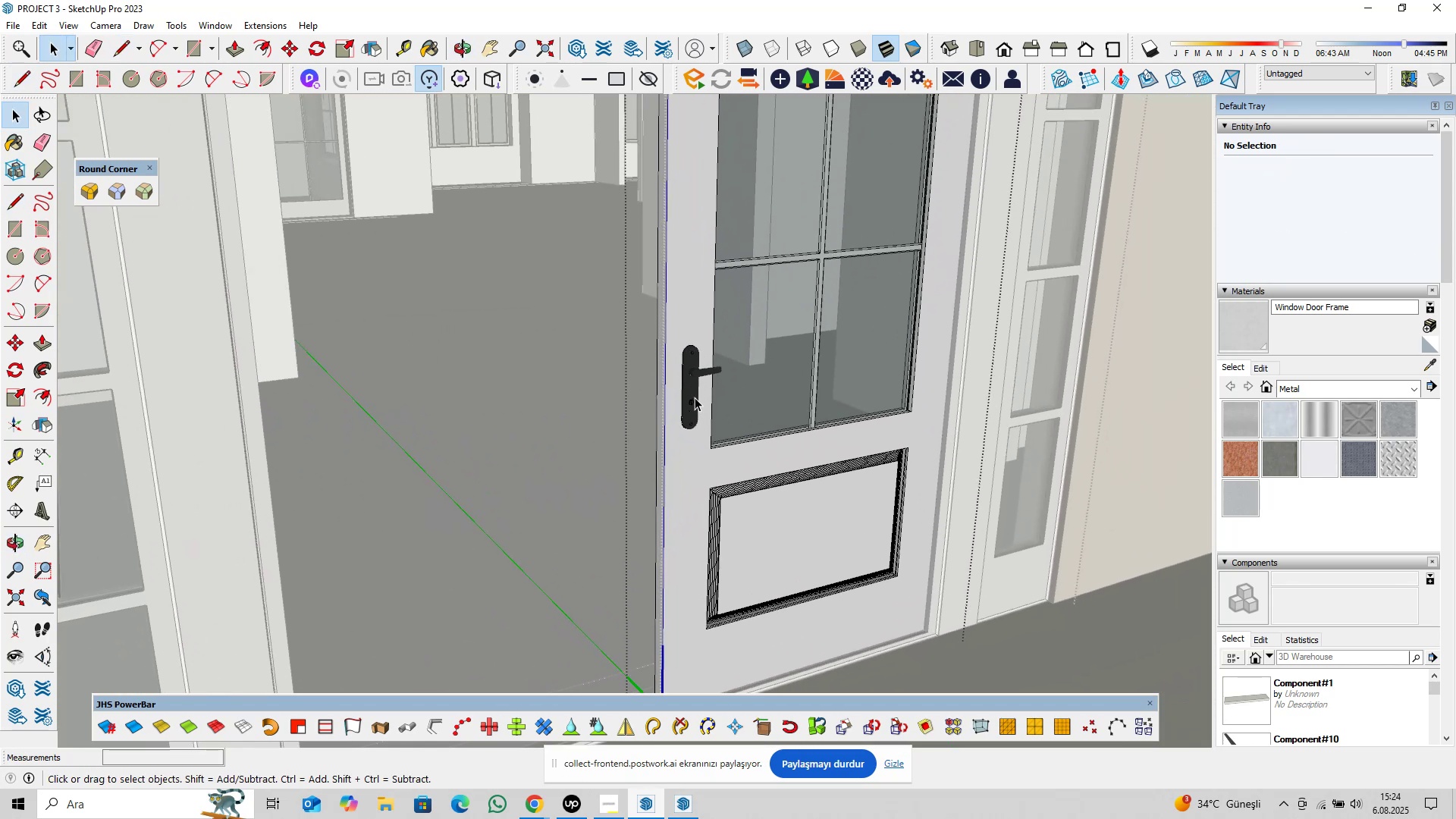 
left_click([694, 395])
 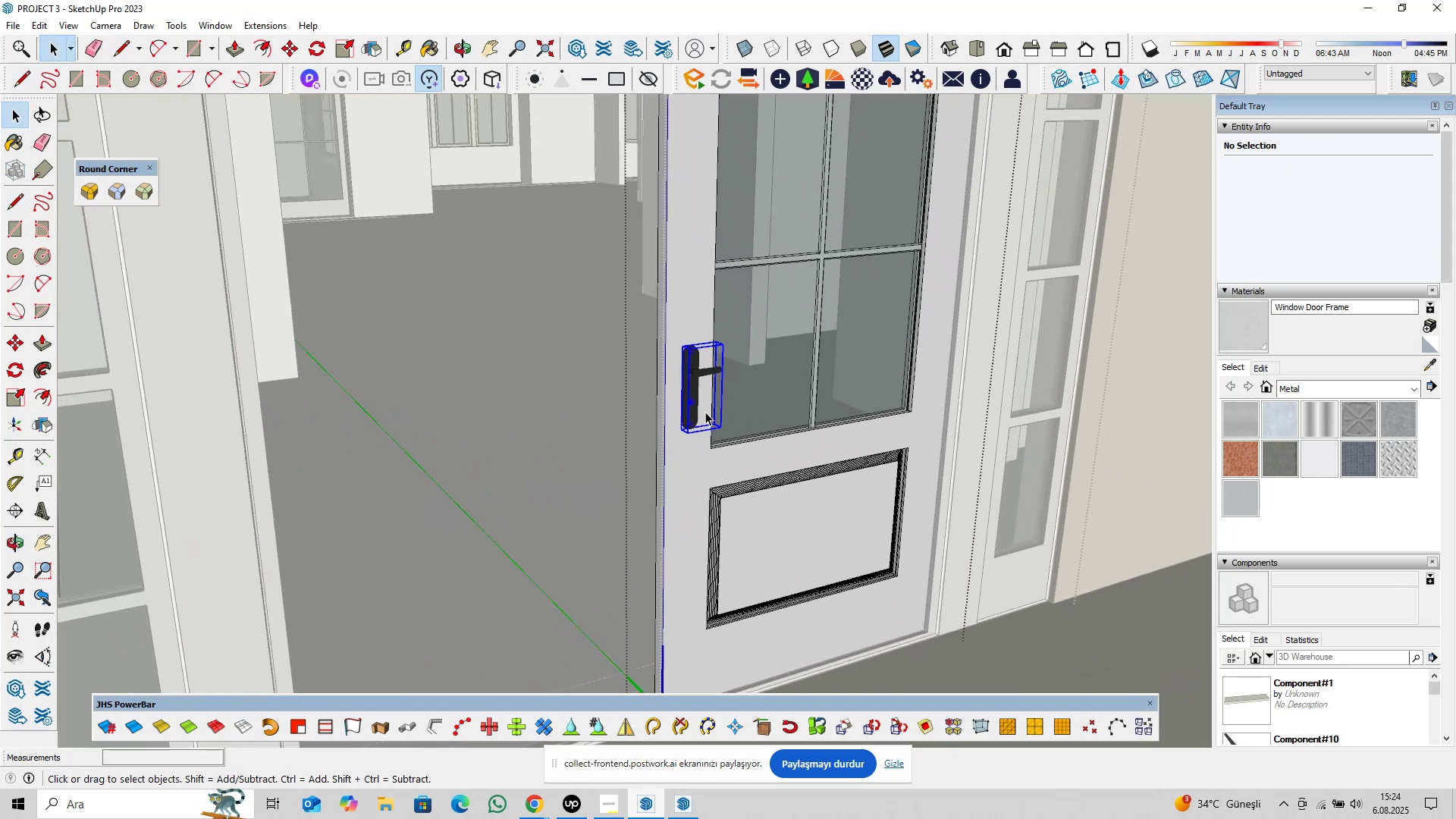 
scroll: coordinate [698, 405], scroll_direction: up, amount: 10.0
 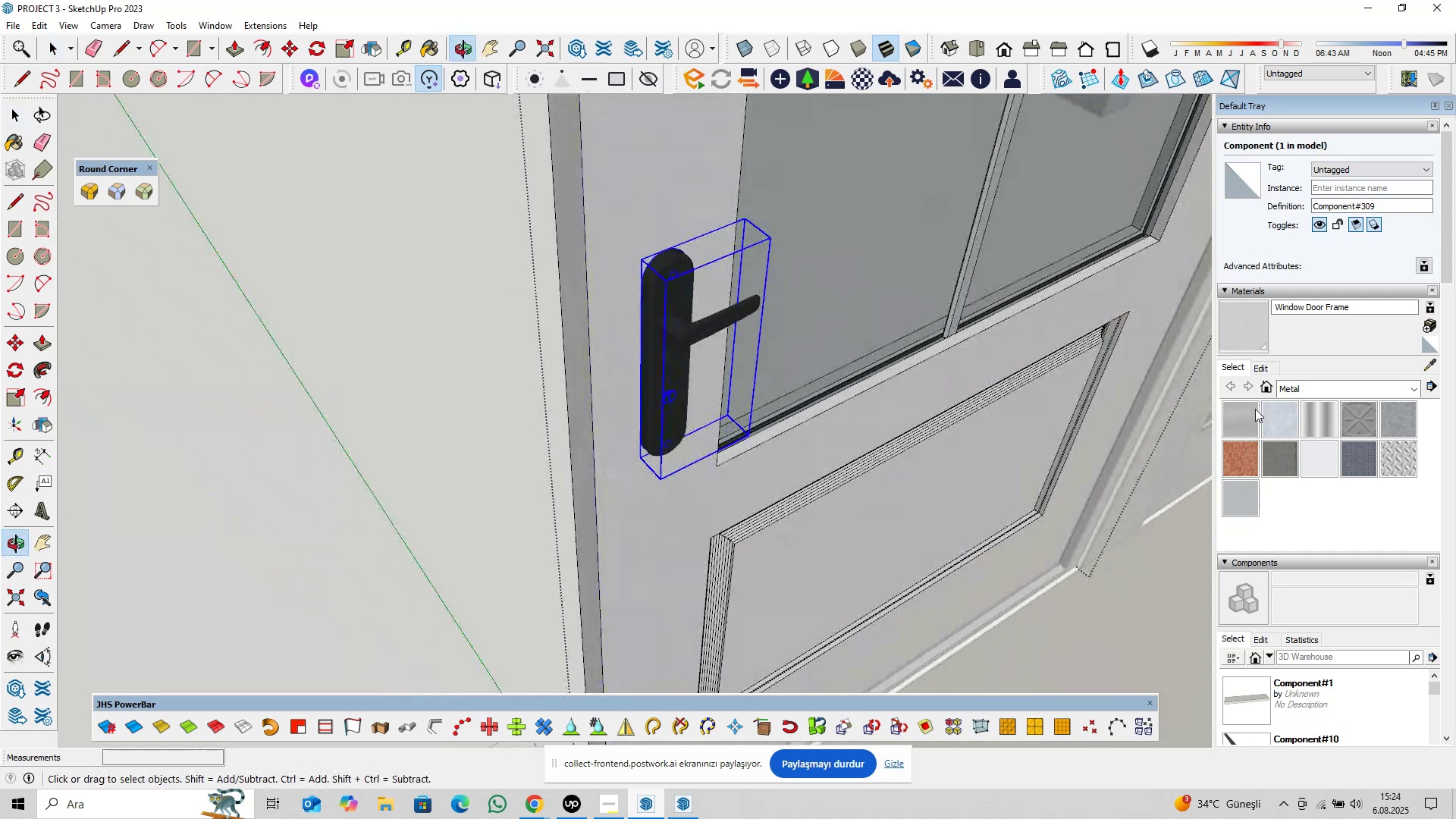 
left_click([1424, 366])
 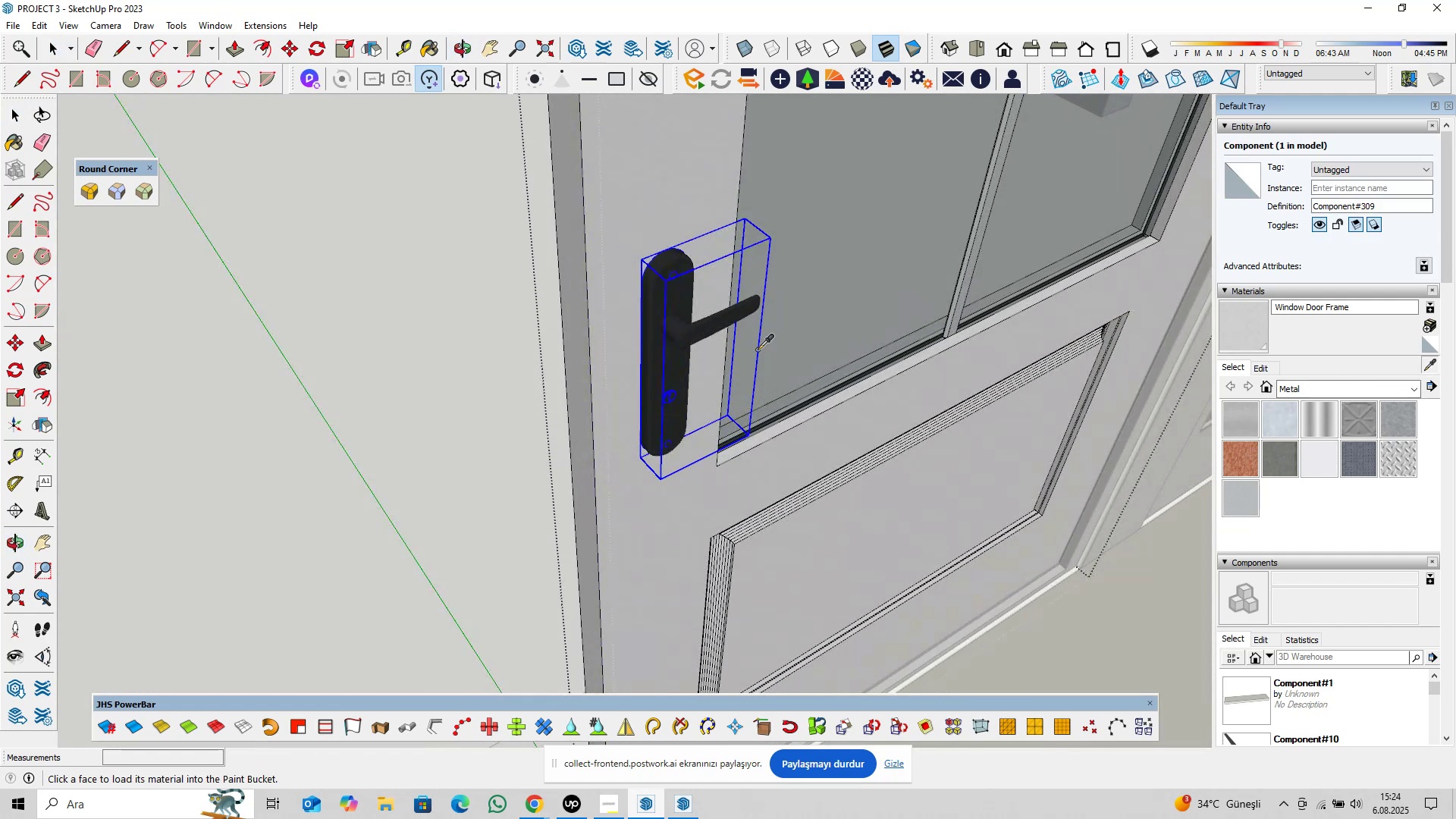 
scroll: coordinate [697, 332], scroll_direction: up, amount: 5.0
 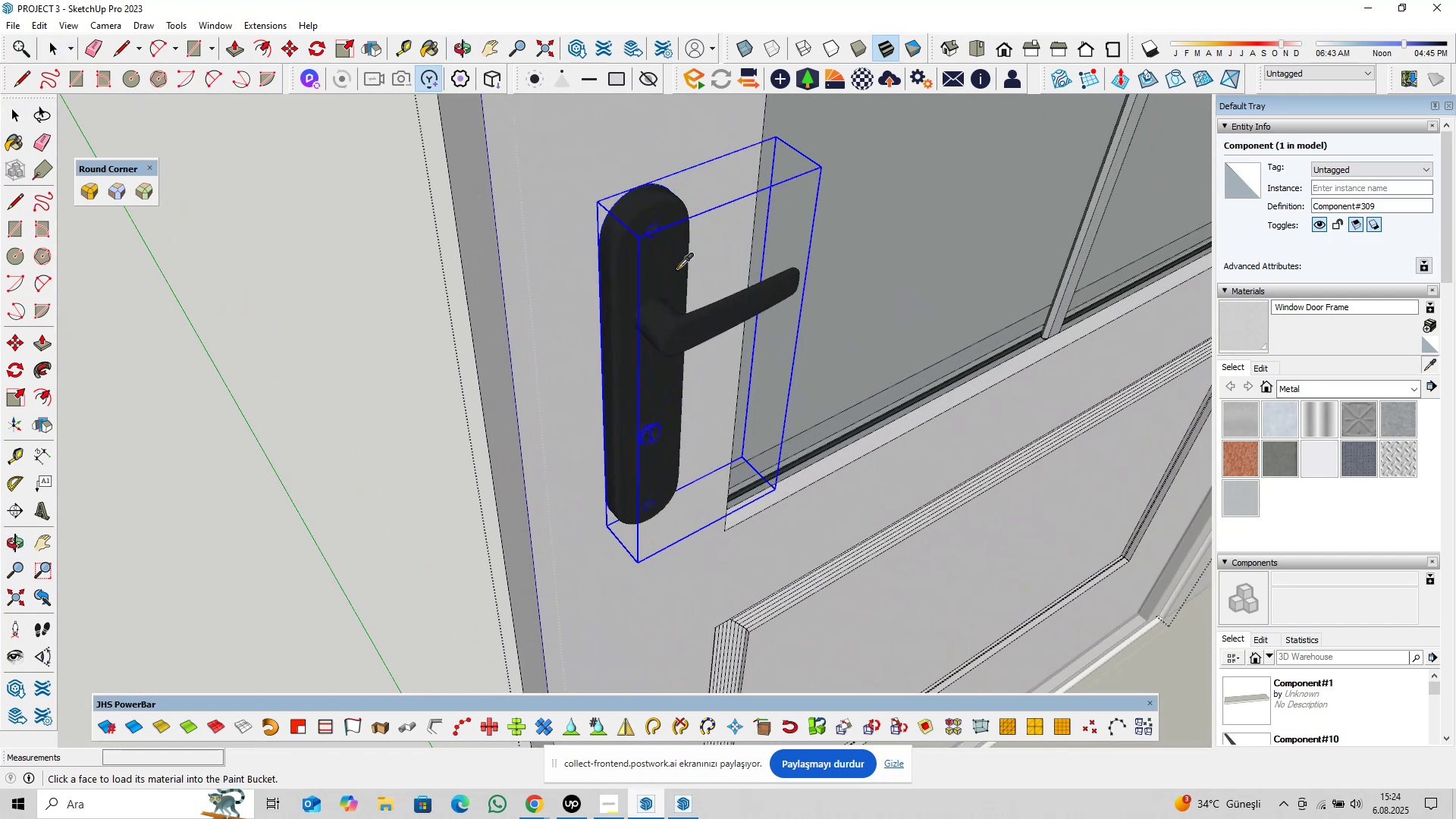 
left_click([676, 268])
 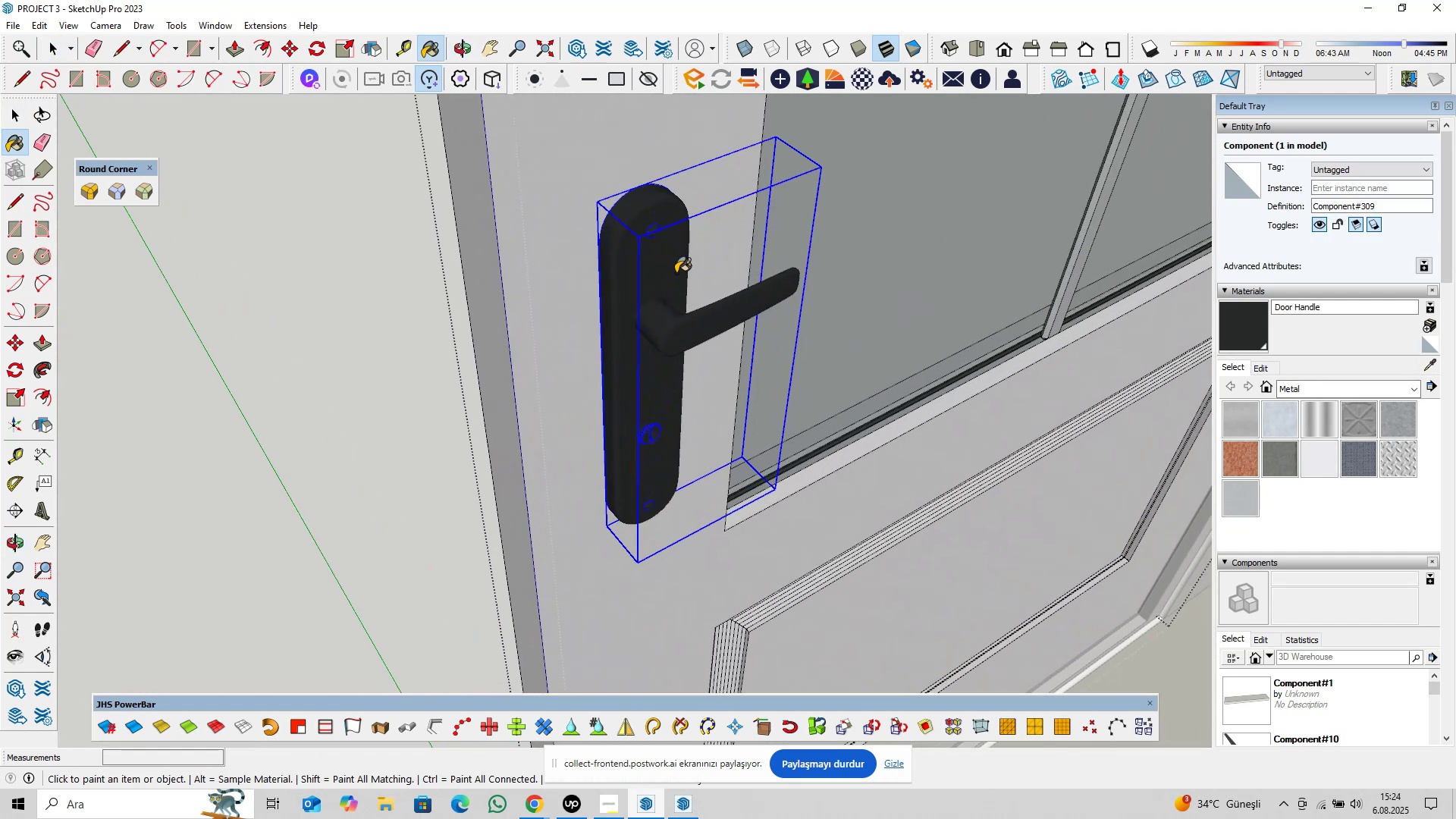 
key(Space)
 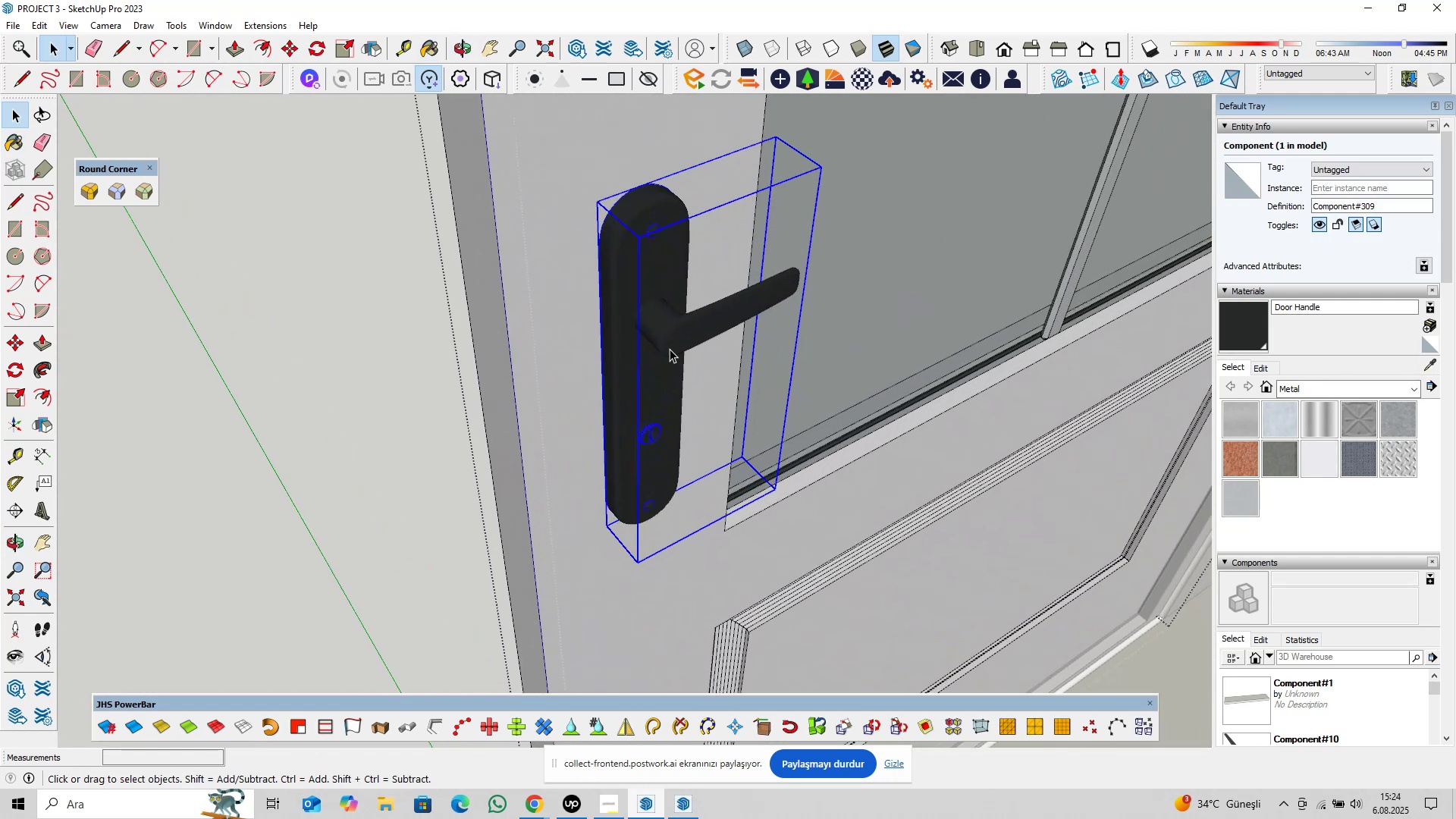 
scroll: coordinate [663, 375], scroll_direction: down, amount: 5.0
 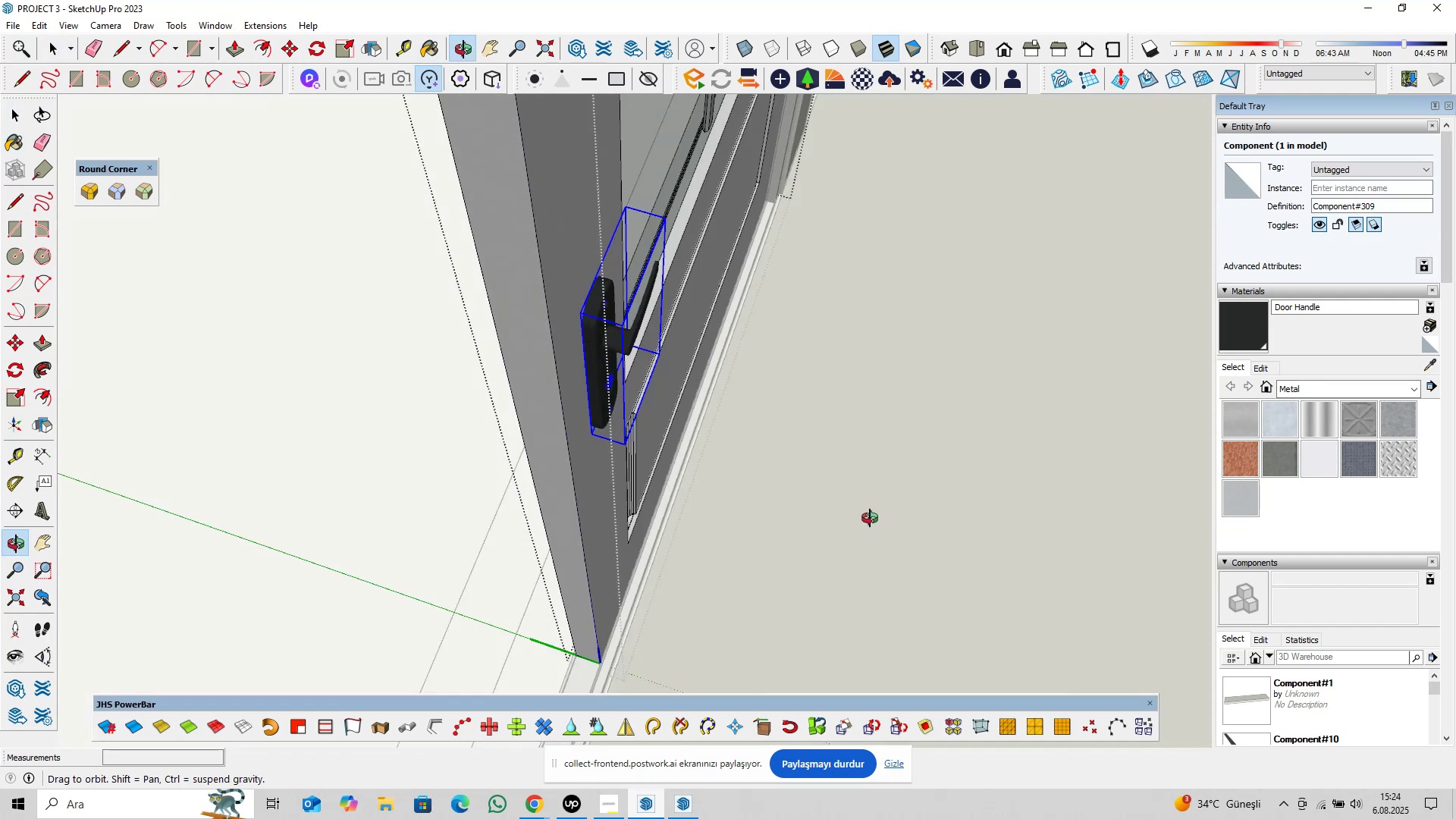 
hold_key(key=ShiftLeft, duration=0.42)
 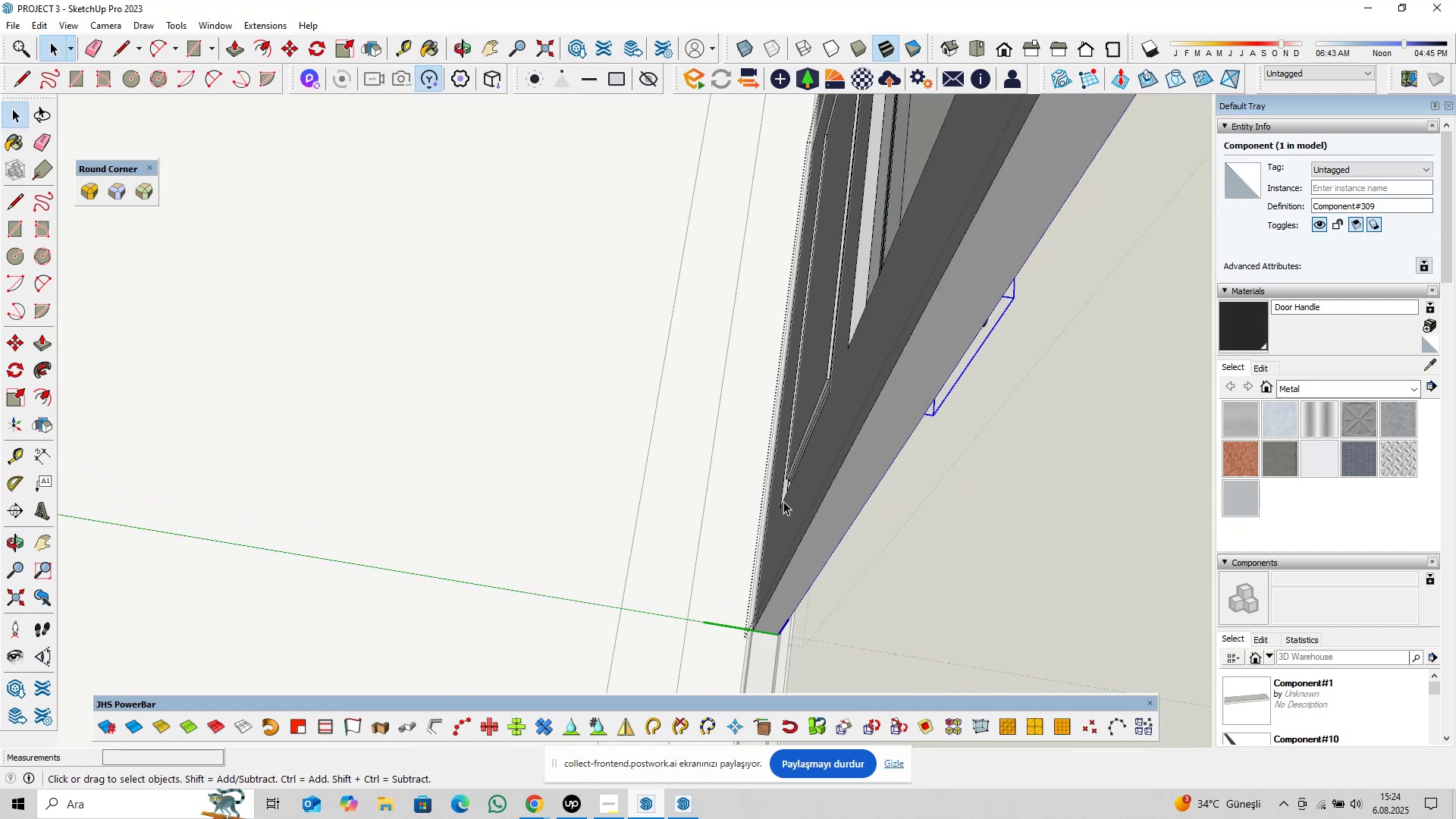 
key(M)
 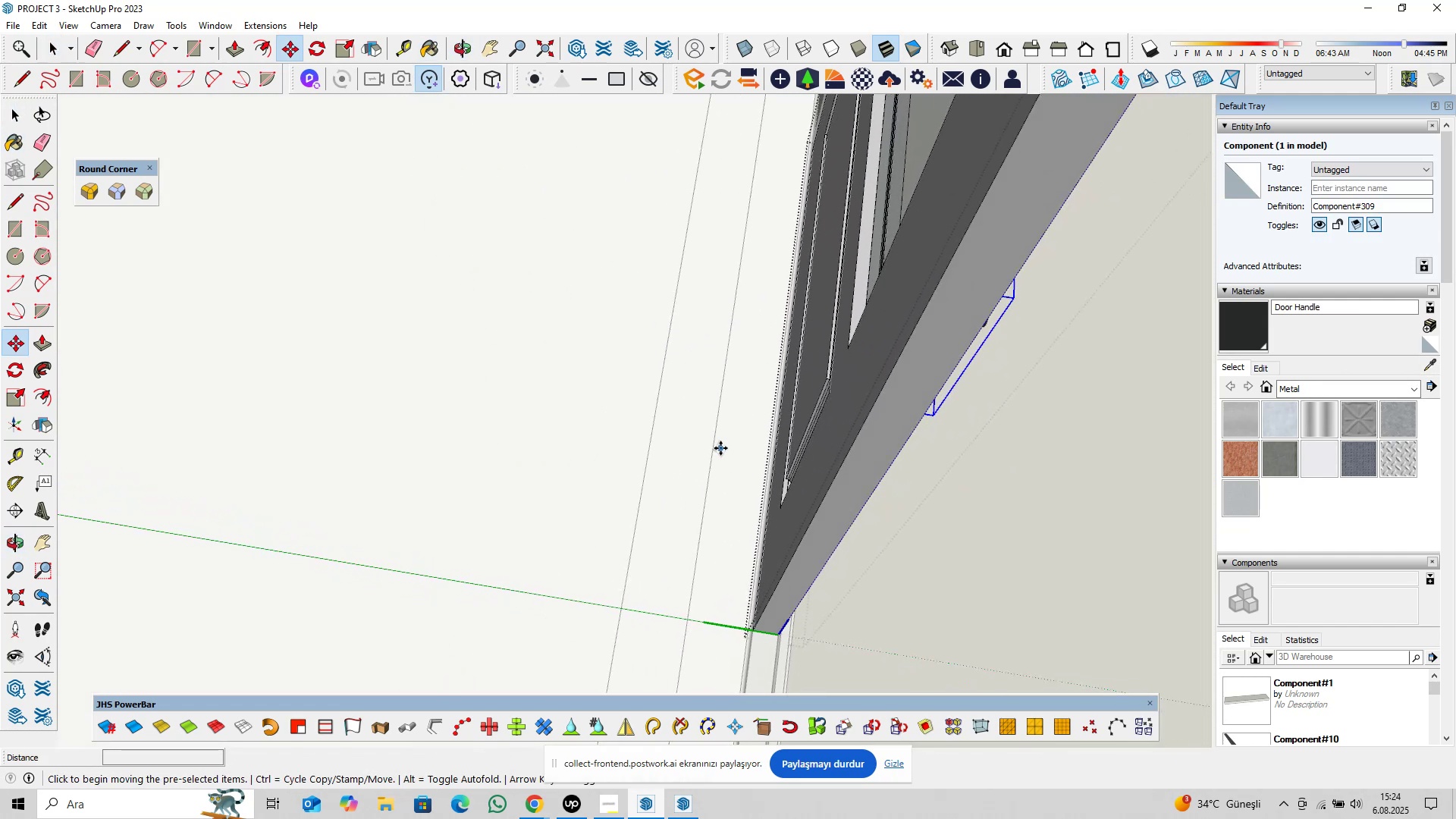 
left_click([720, 448])
 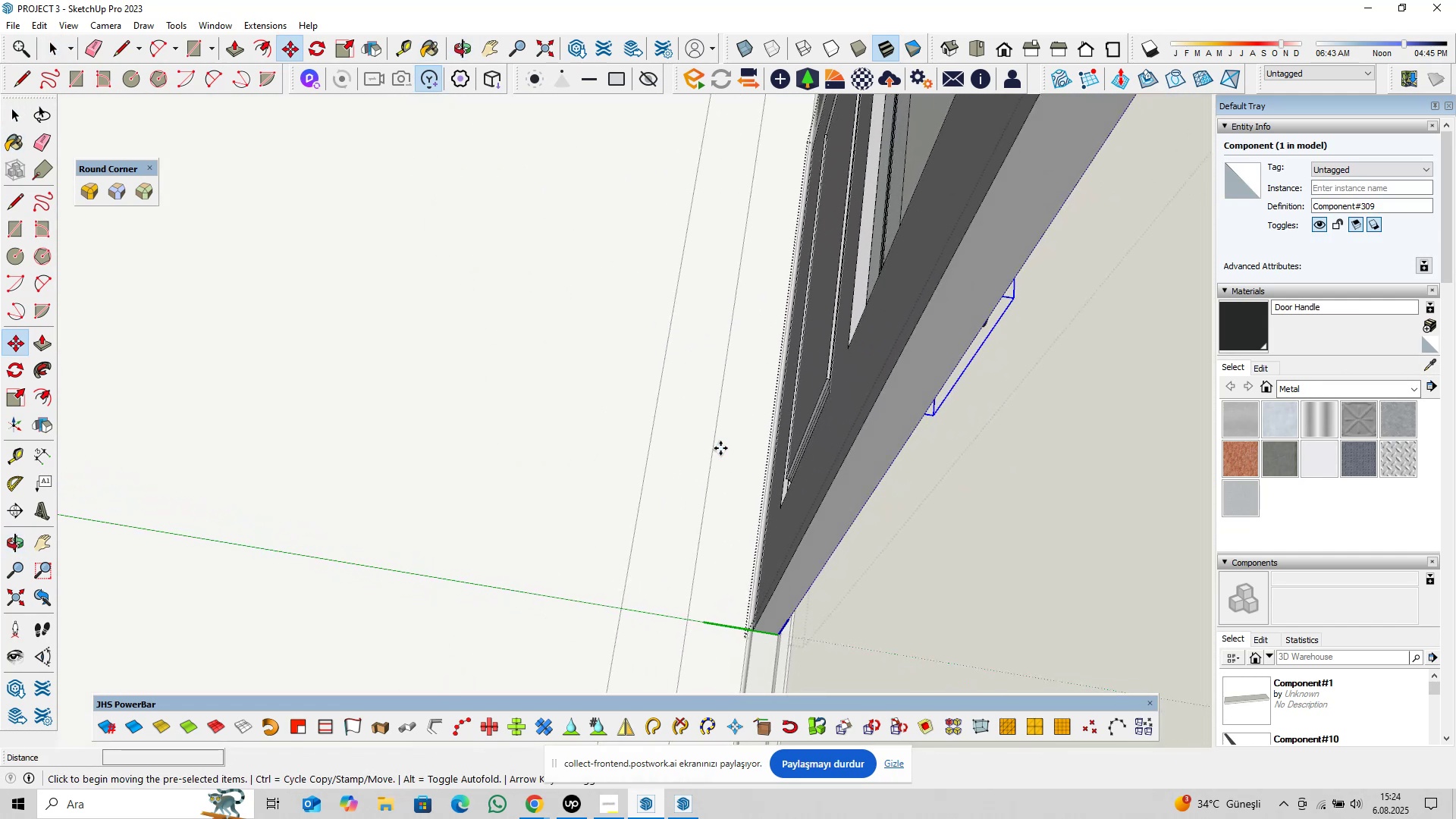 
key(Control+ControlLeft)
 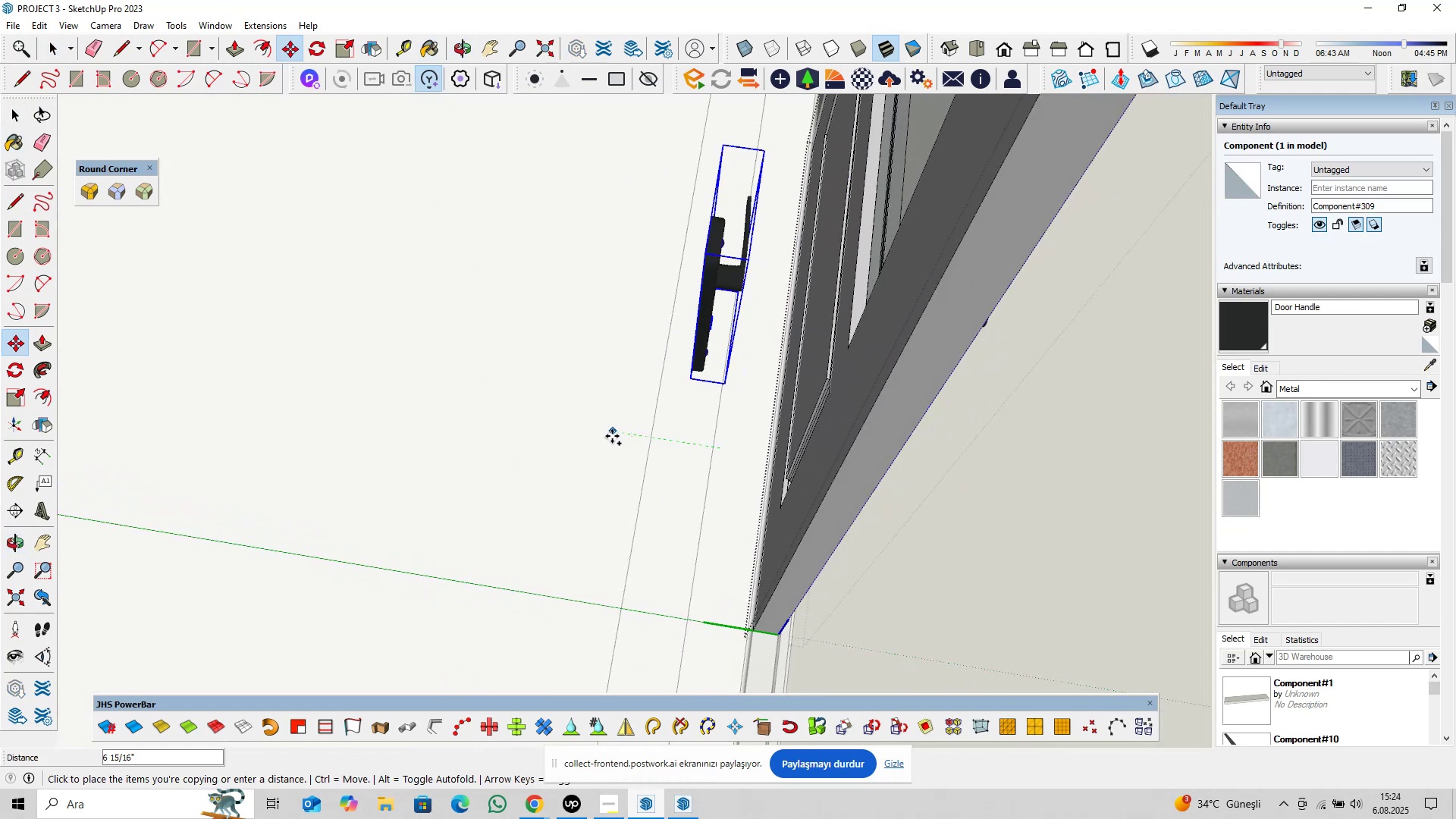 
left_click([612, 436])
 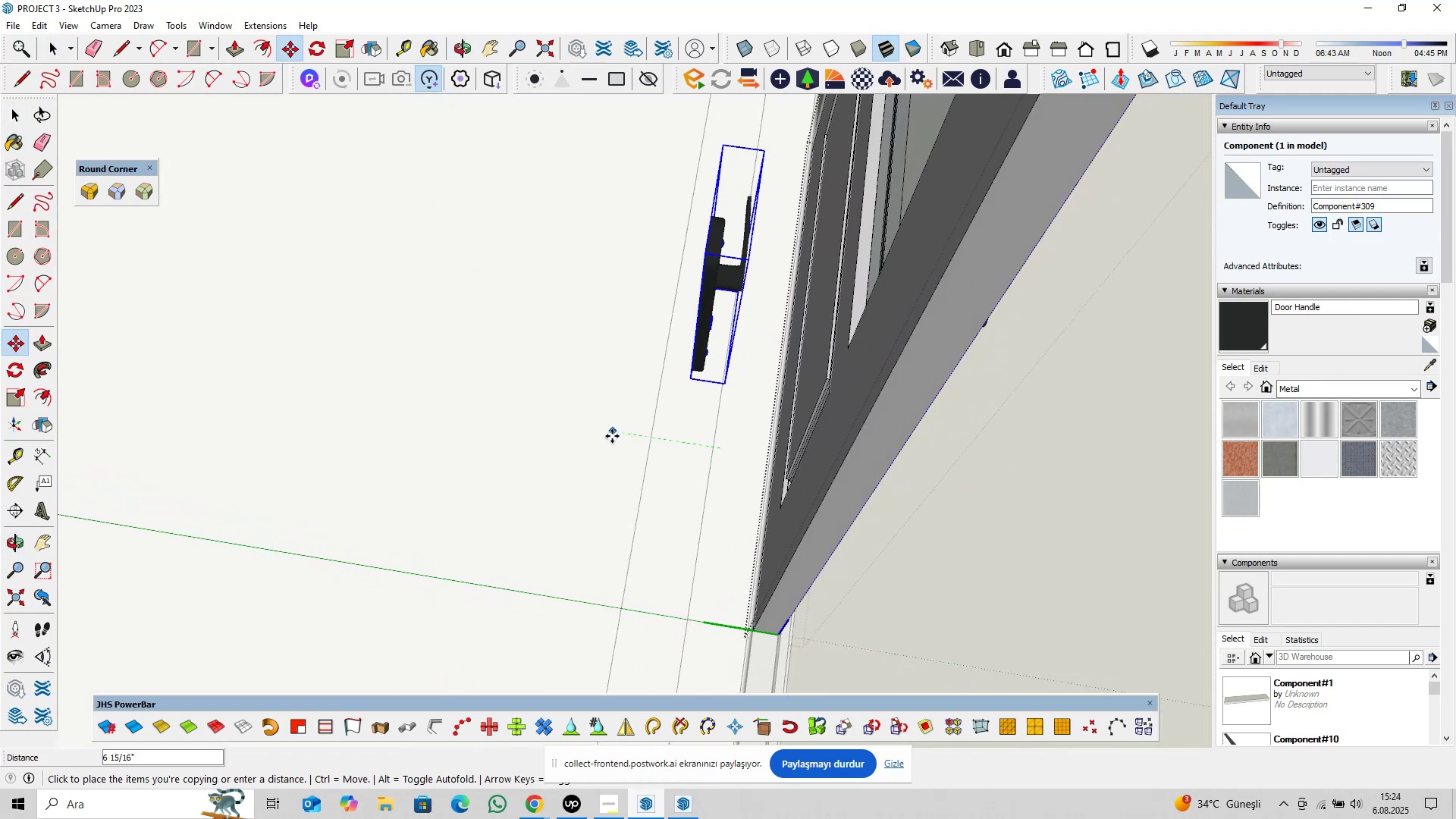 
key(Space)
 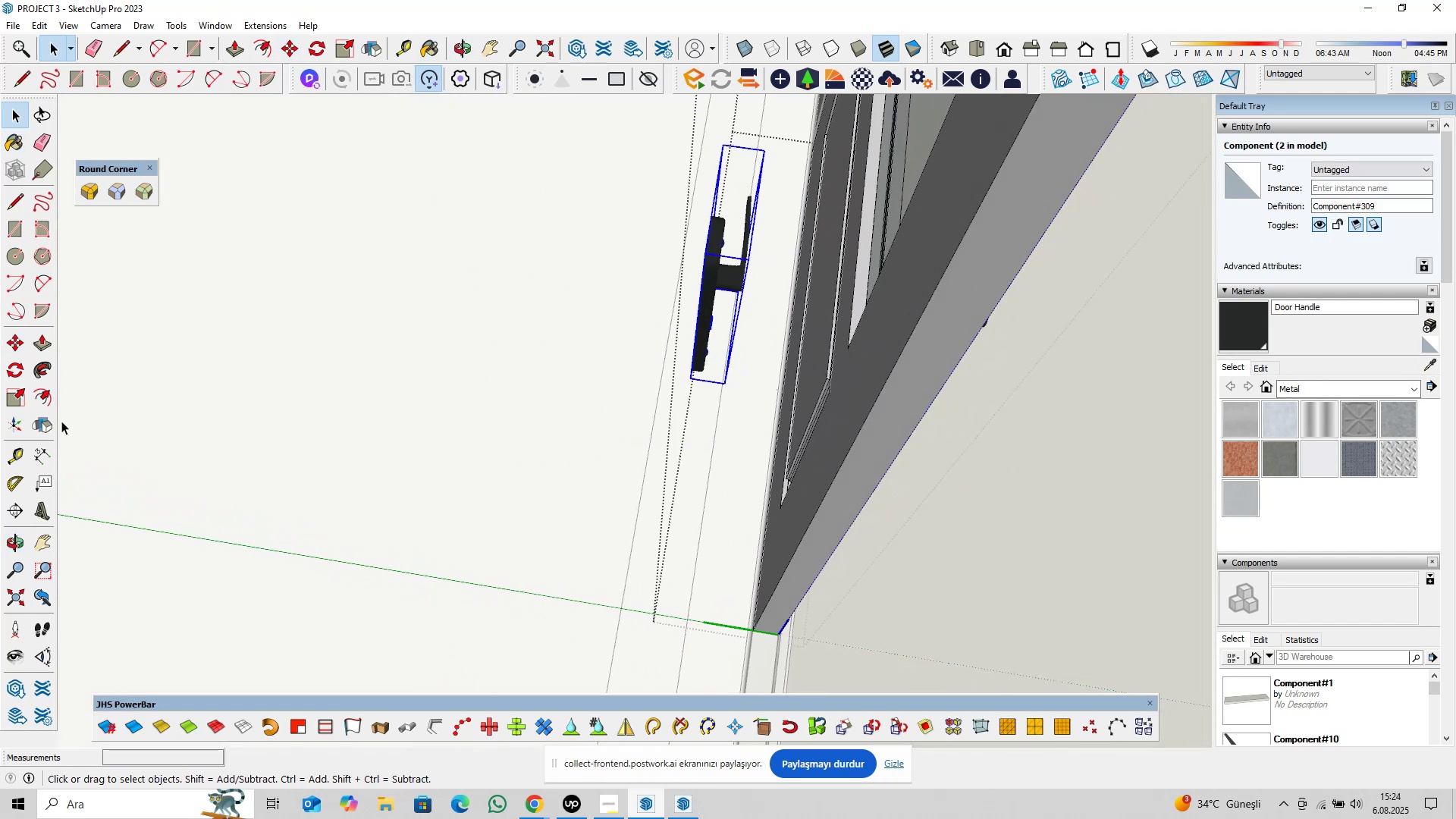 
left_click([47, 424])
 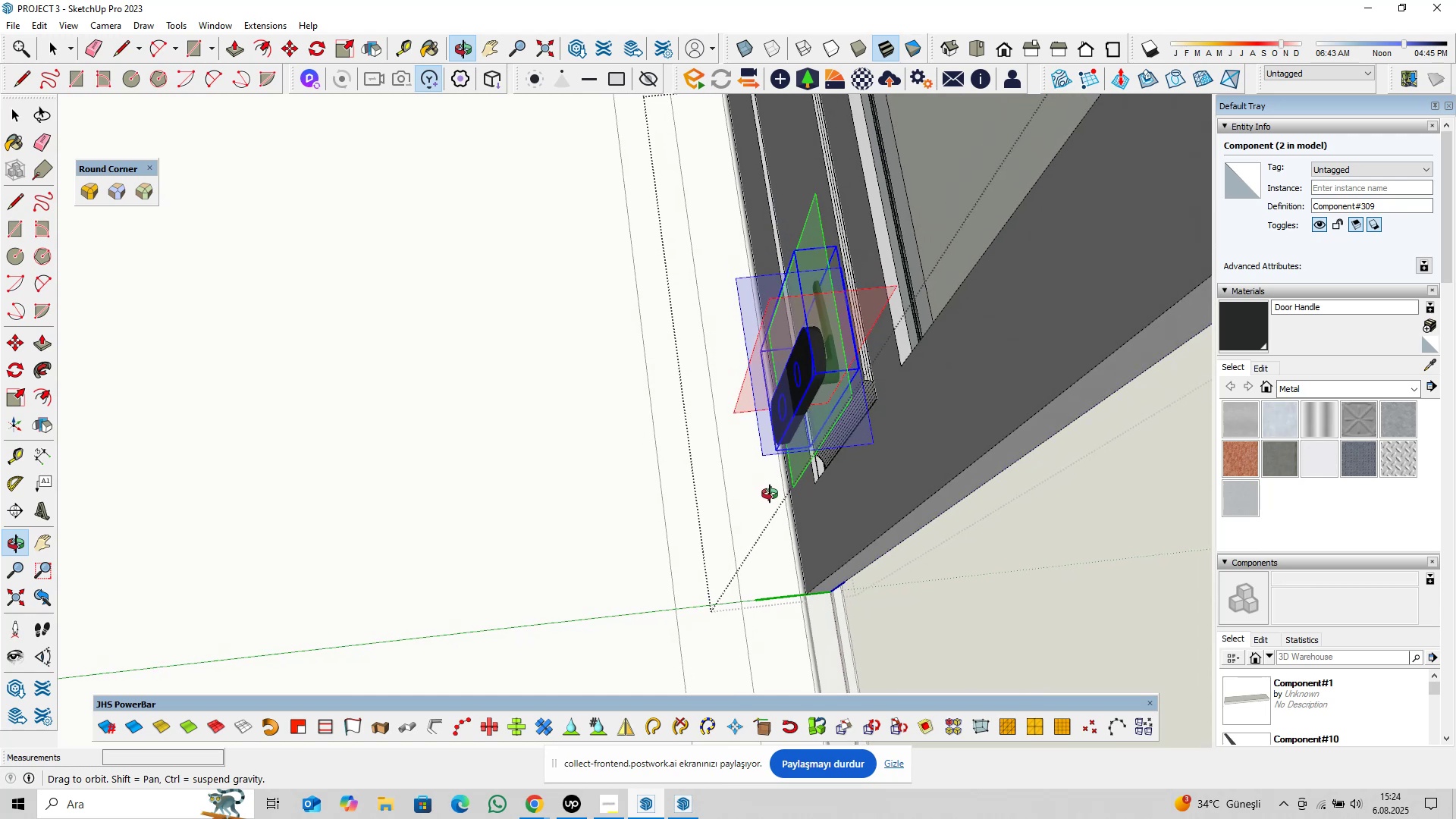 
left_click([797, 482])
 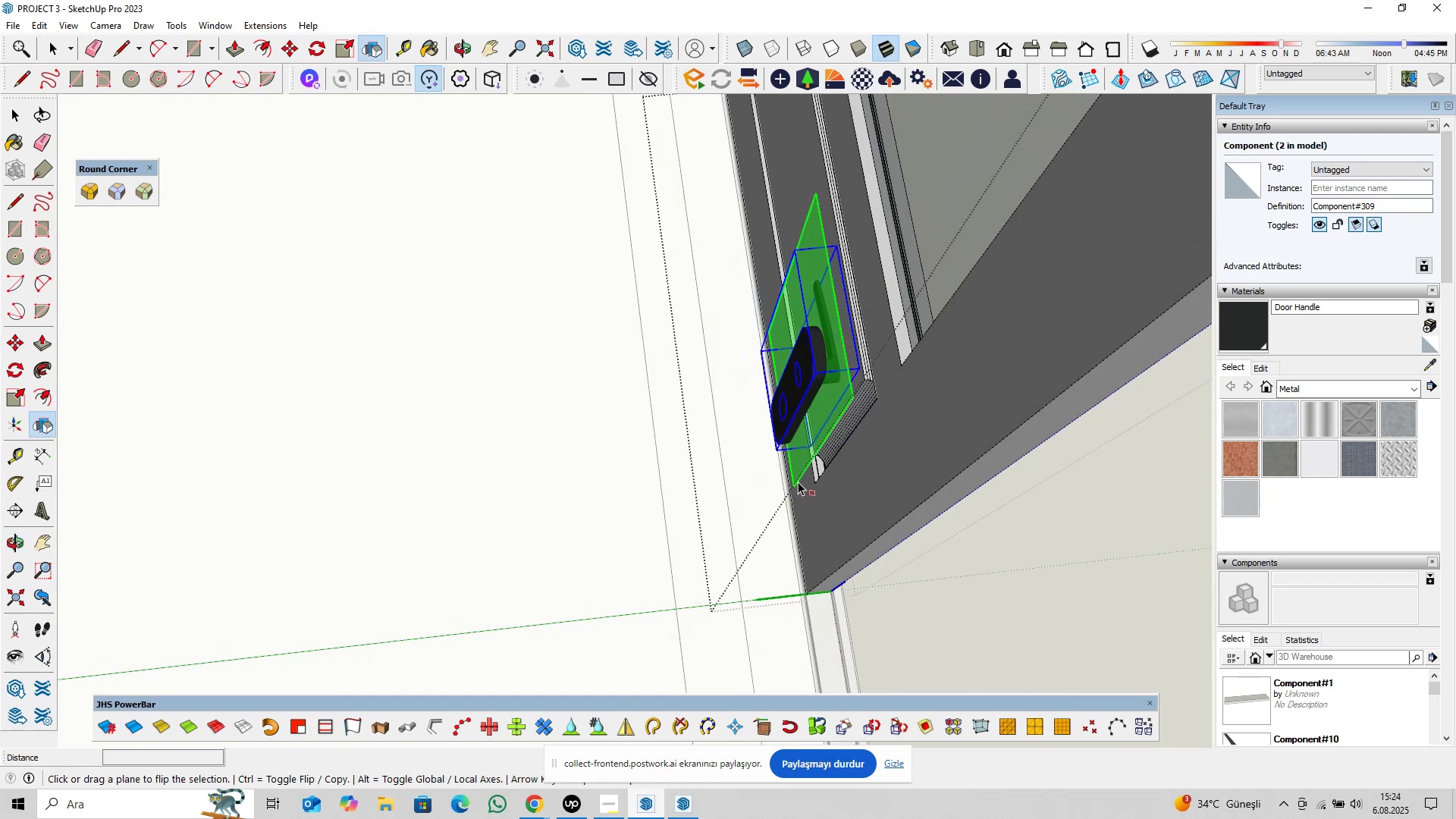 
key(Space)
 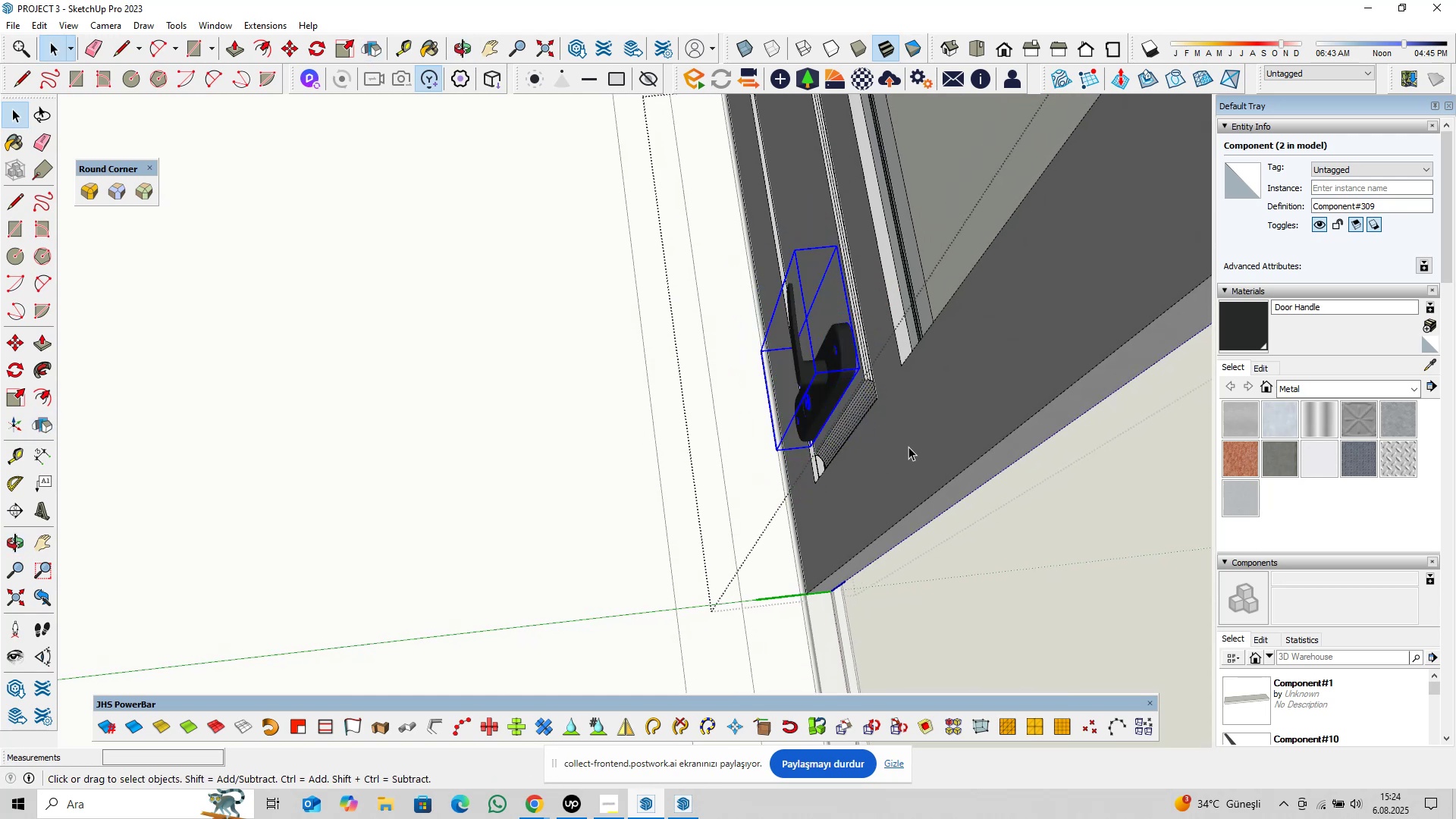 
hold_key(key=ShiftLeft, duration=0.43)
 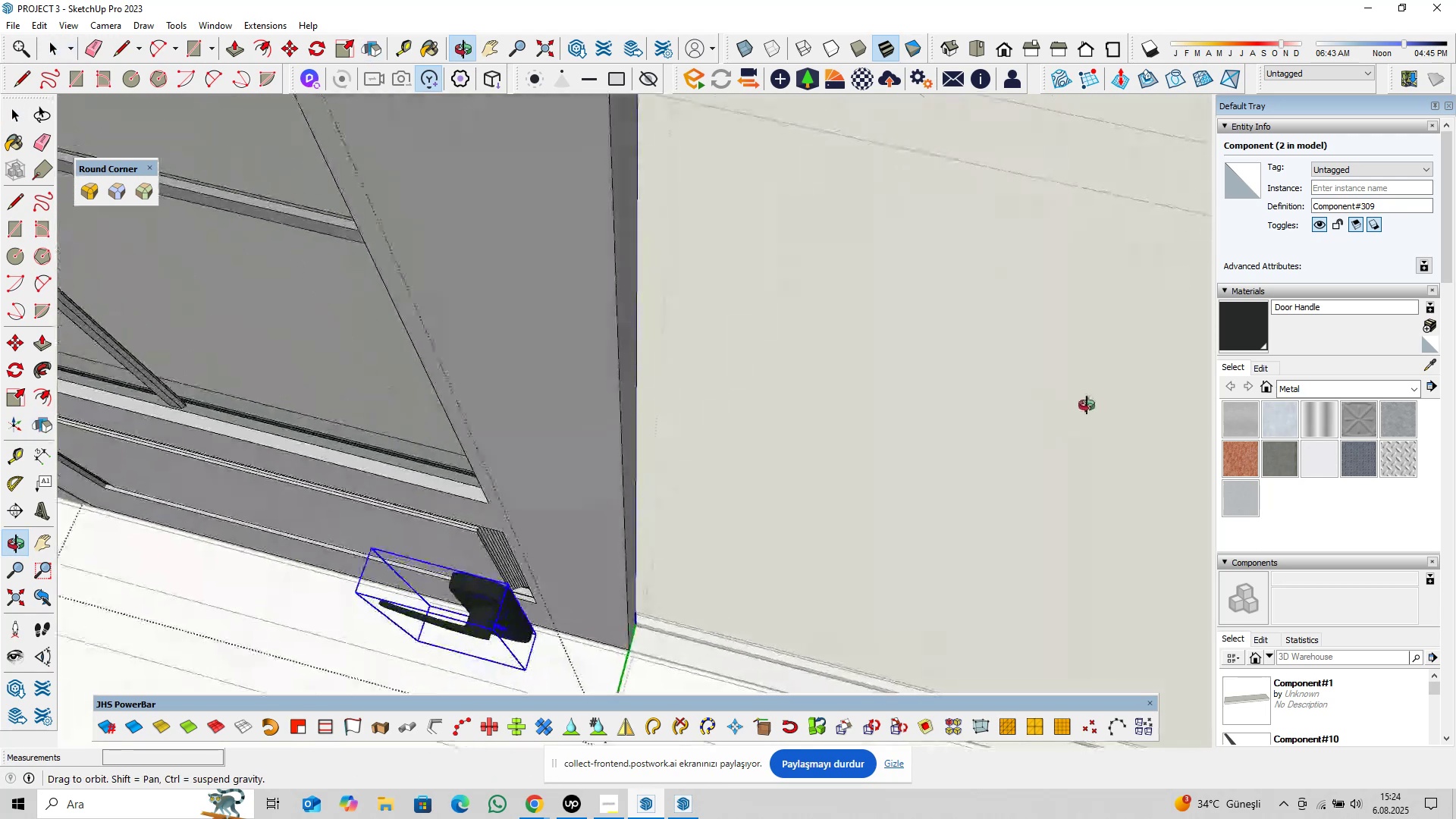 
hold_key(key=ShiftLeft, duration=0.49)
 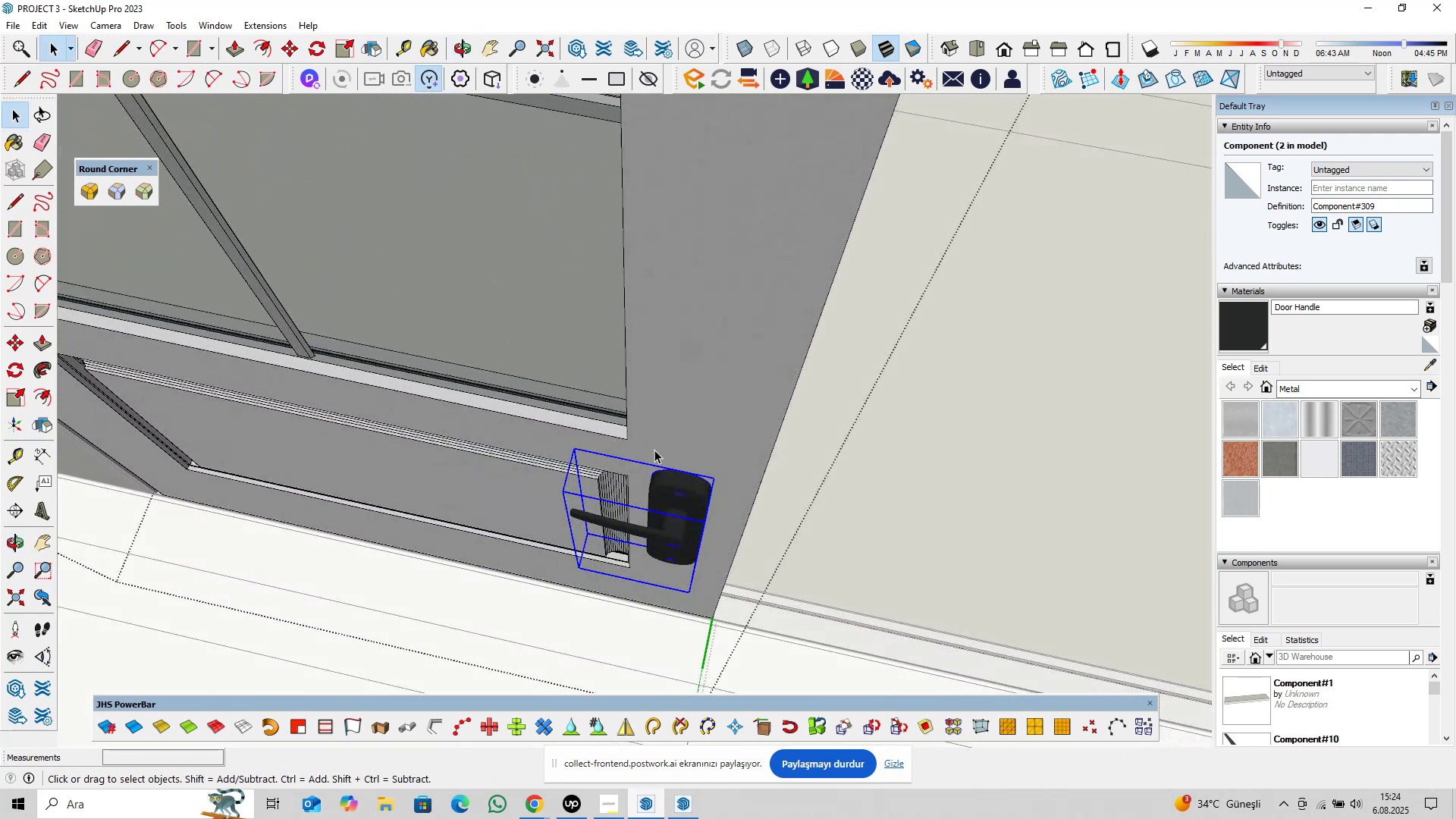 
scroll: coordinate [749, 446], scroll_direction: up, amount: 3.0
 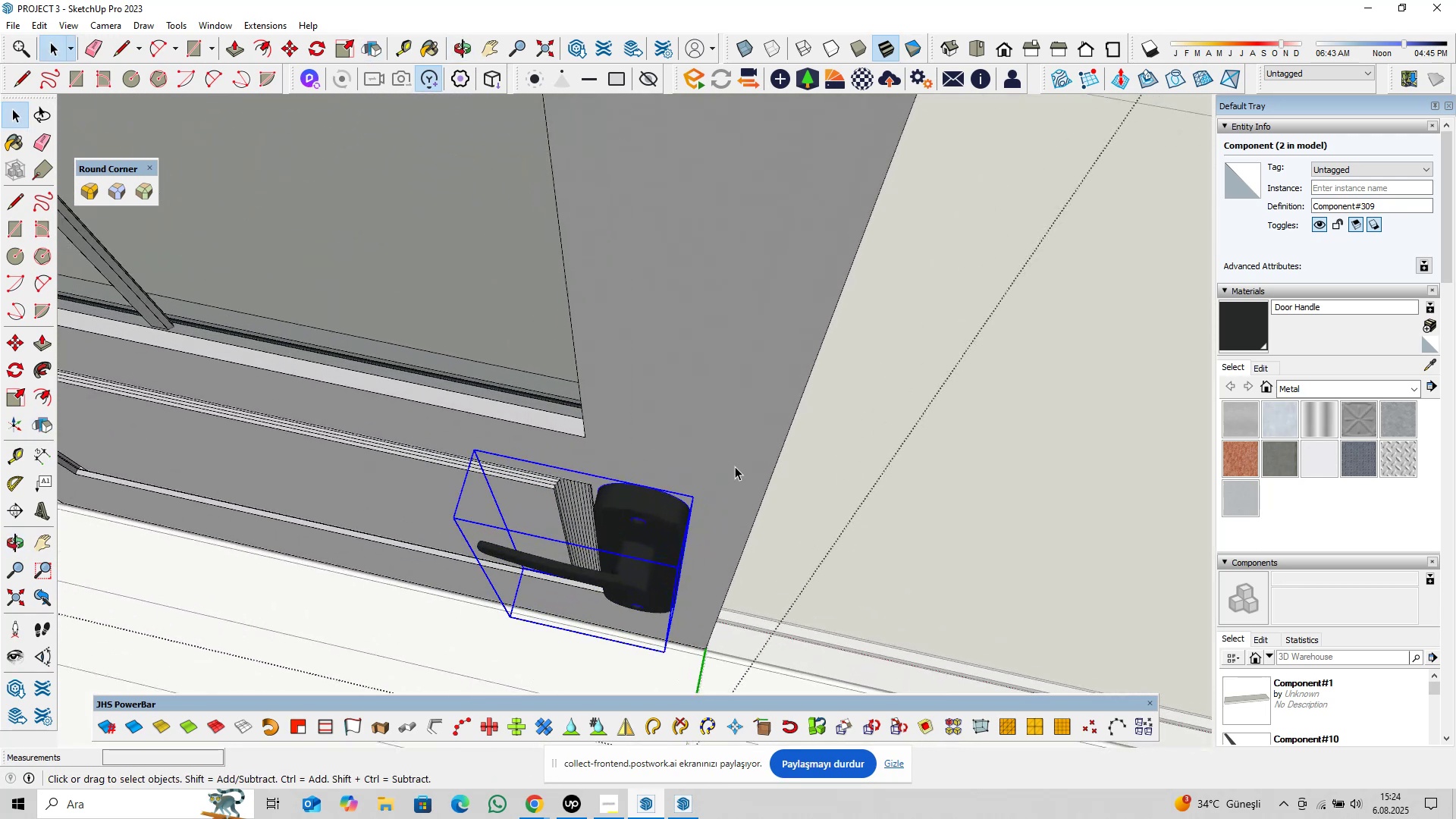 
key(M)
 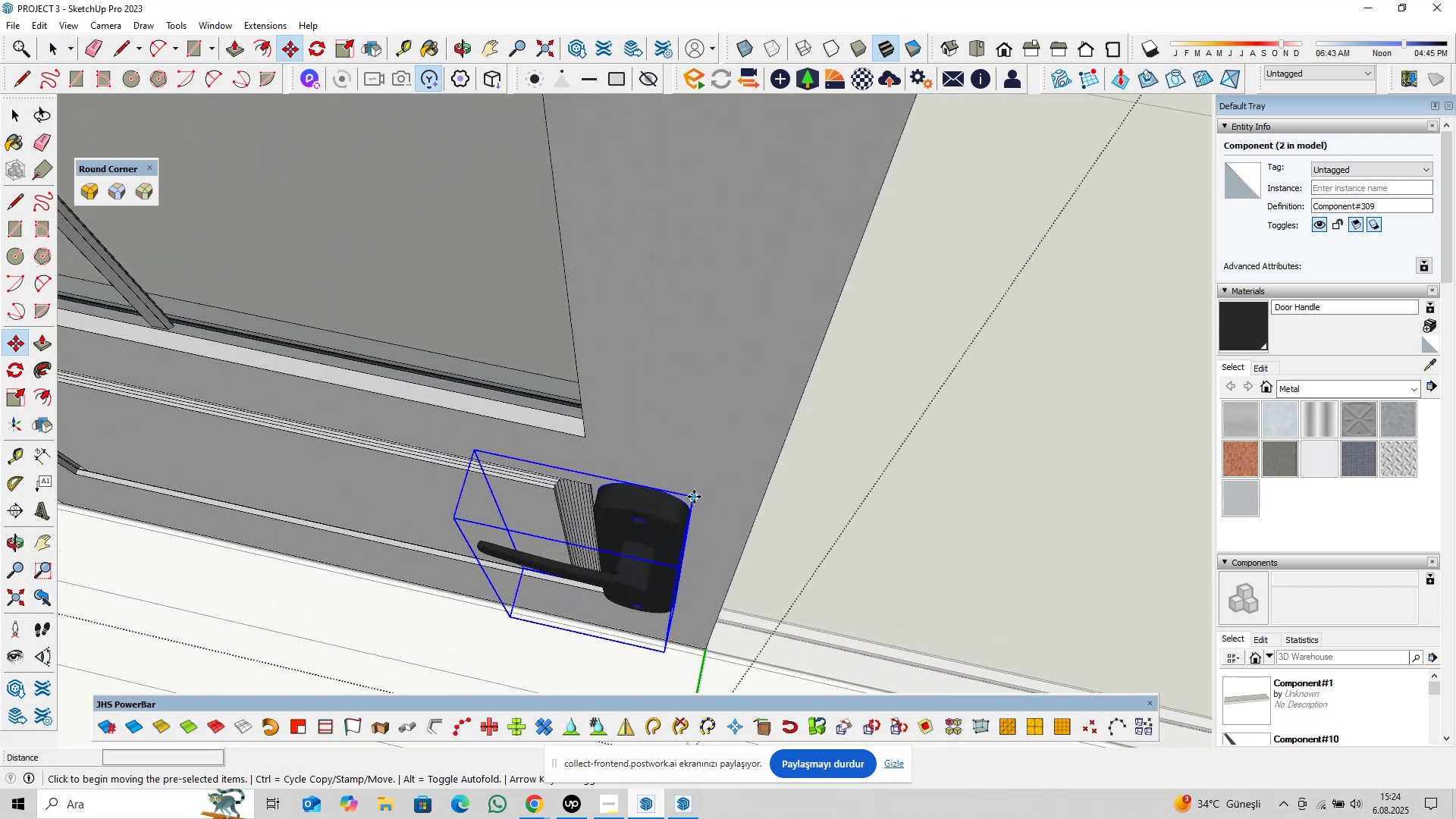 
left_click([694, 497])
 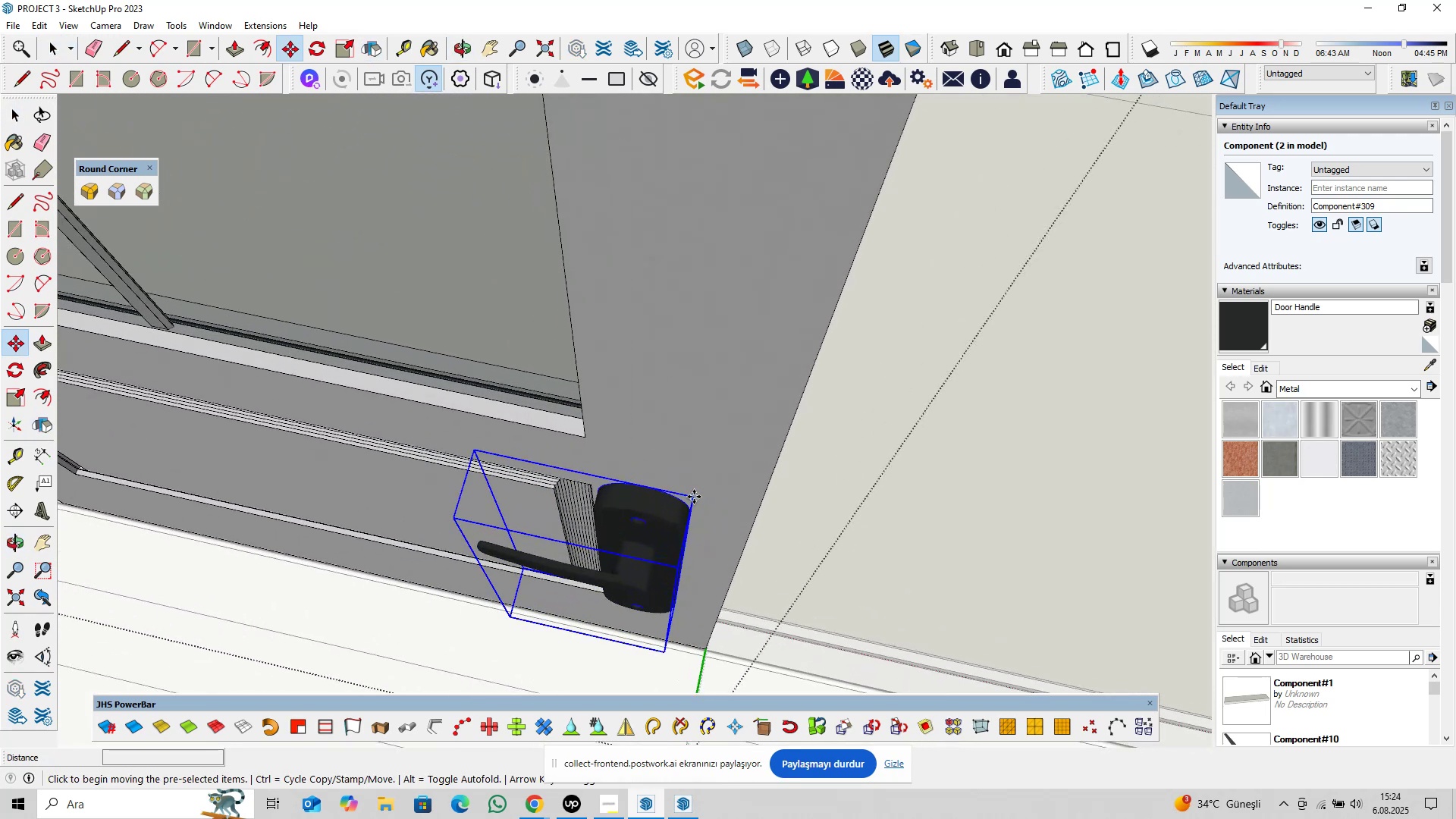 
key(ArrowLeft)
 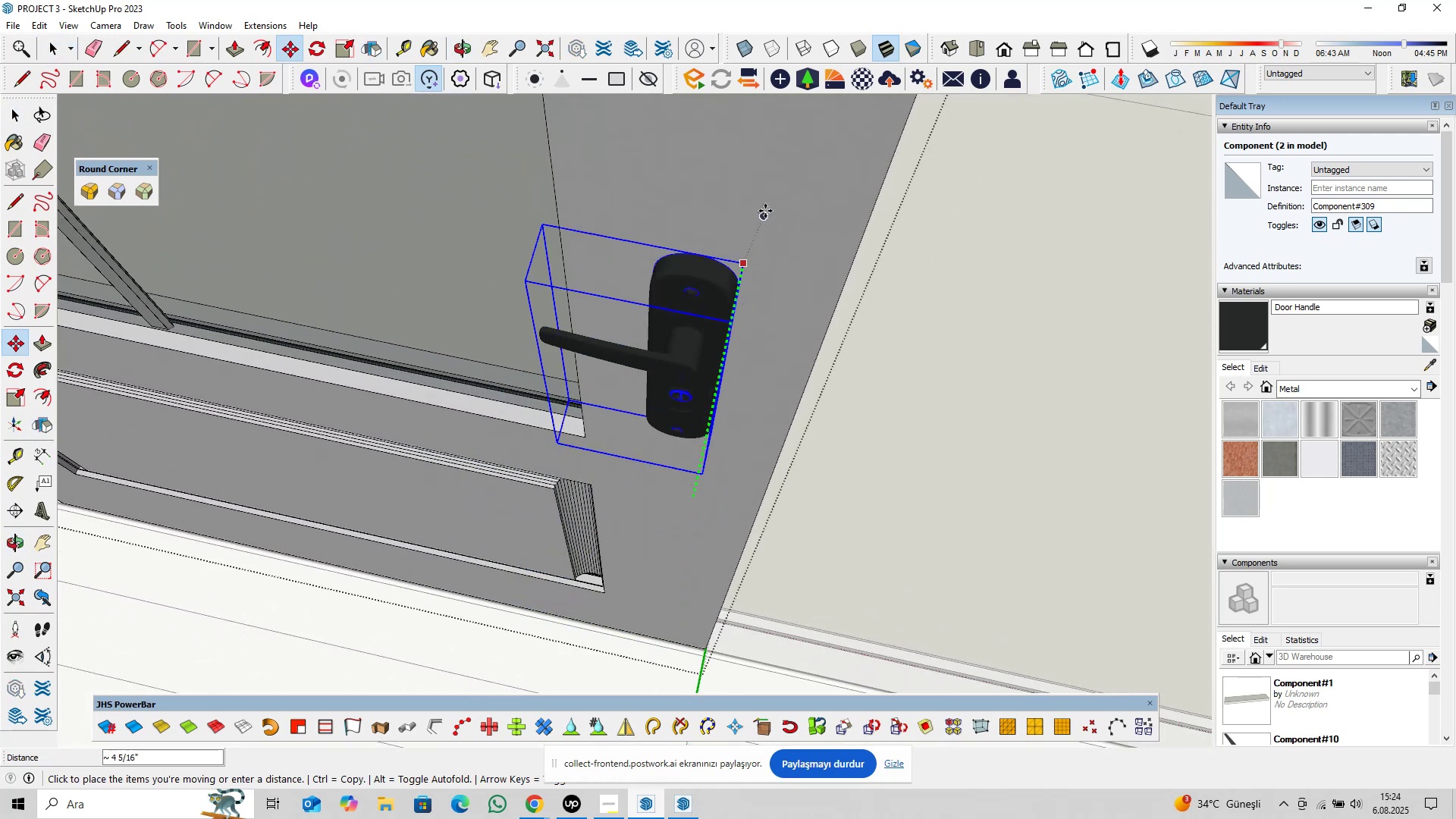 
left_click([768, 203])
 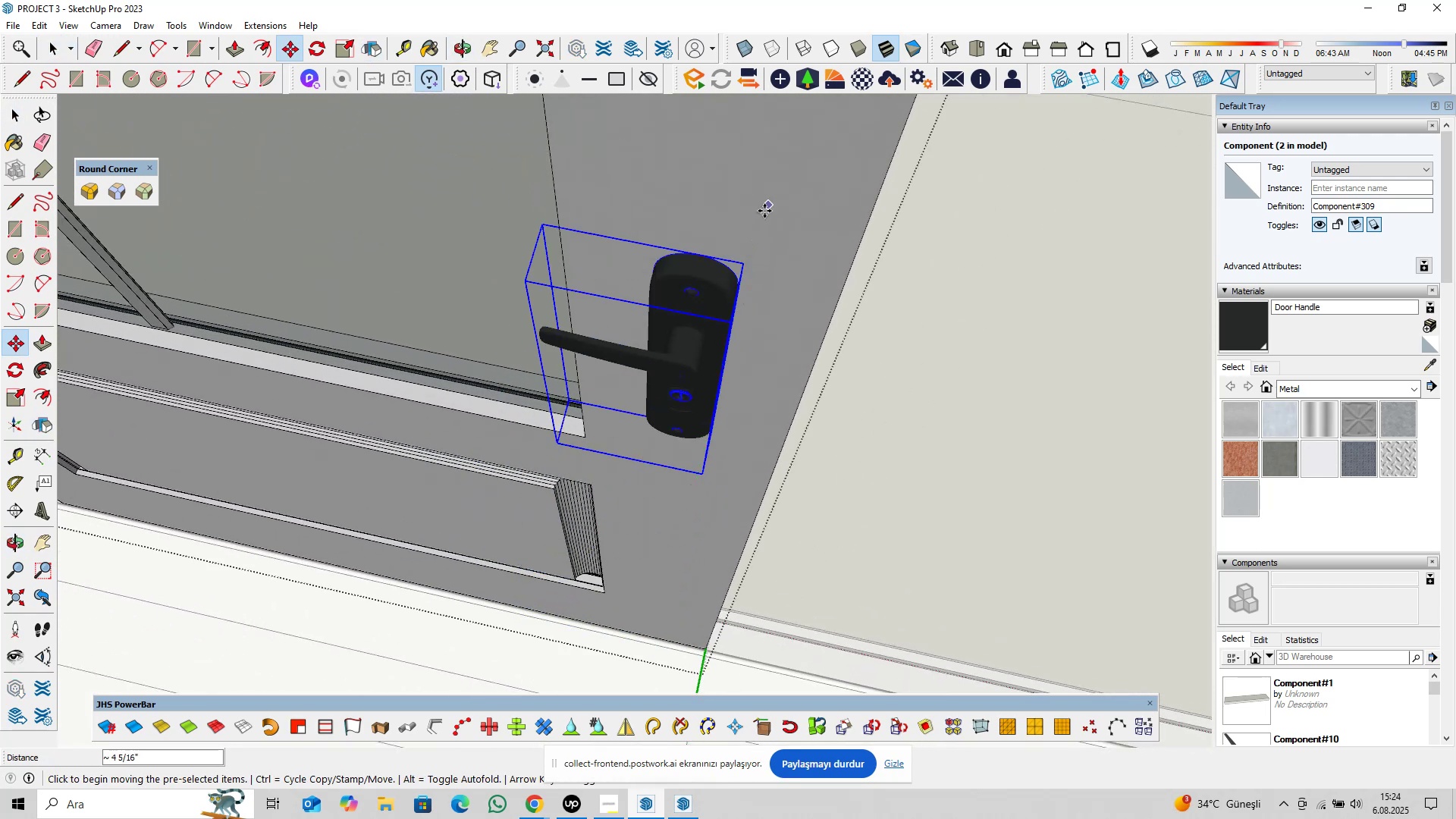 
key(Space)
 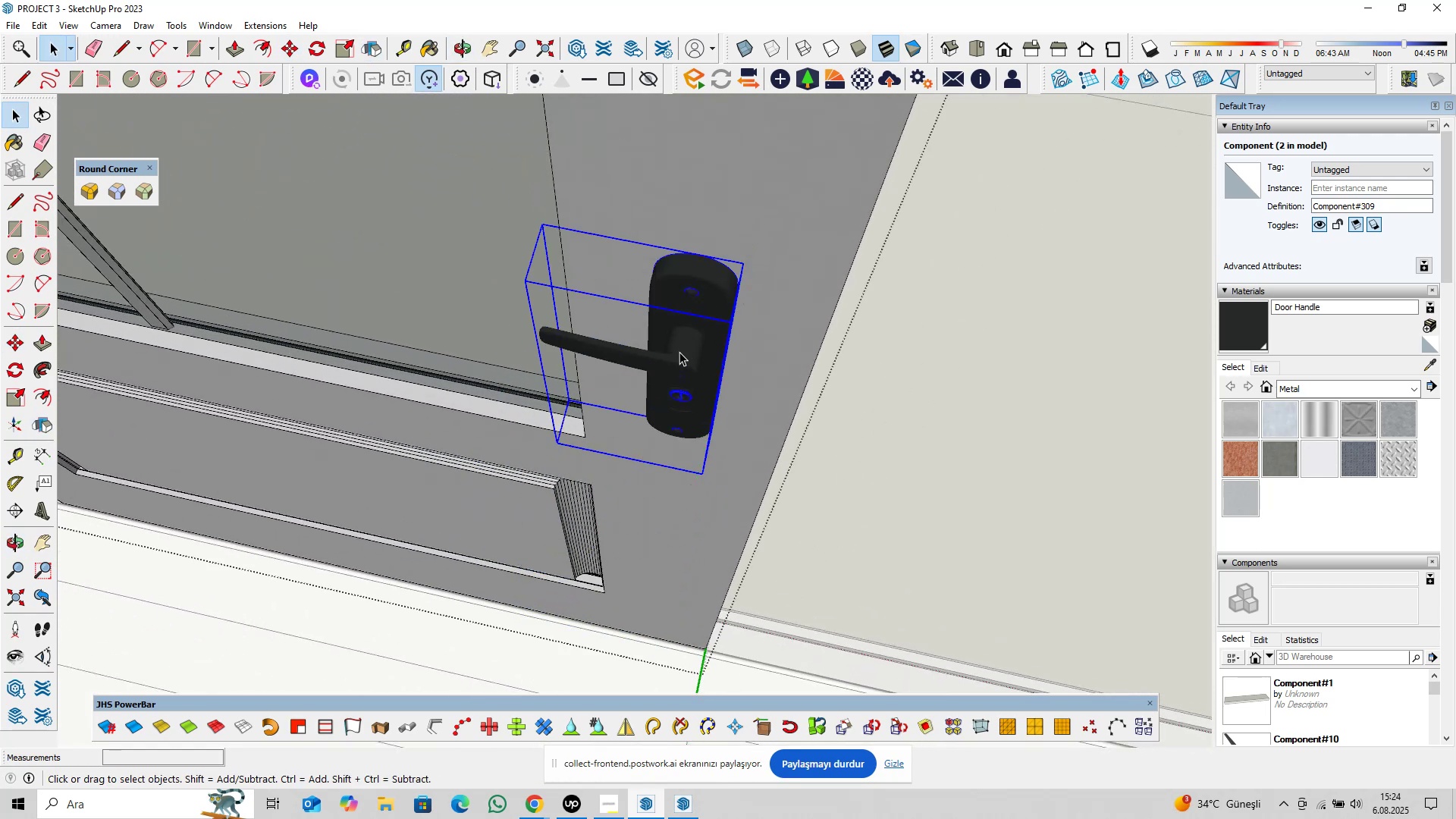 
scroll: coordinate [651, 400], scroll_direction: down, amount: 12.0
 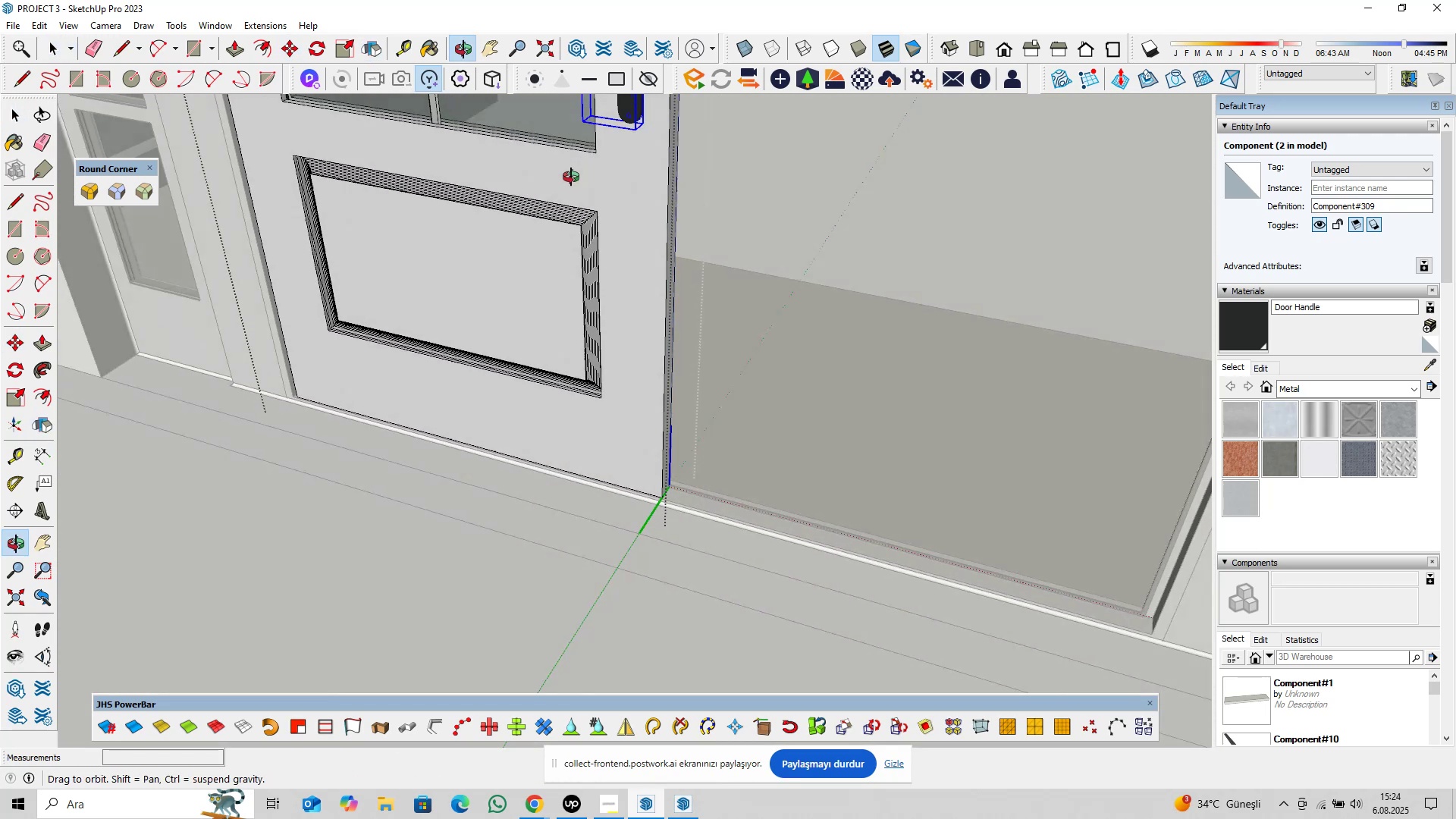 
hold_key(key=ShiftLeft, duration=0.42)
 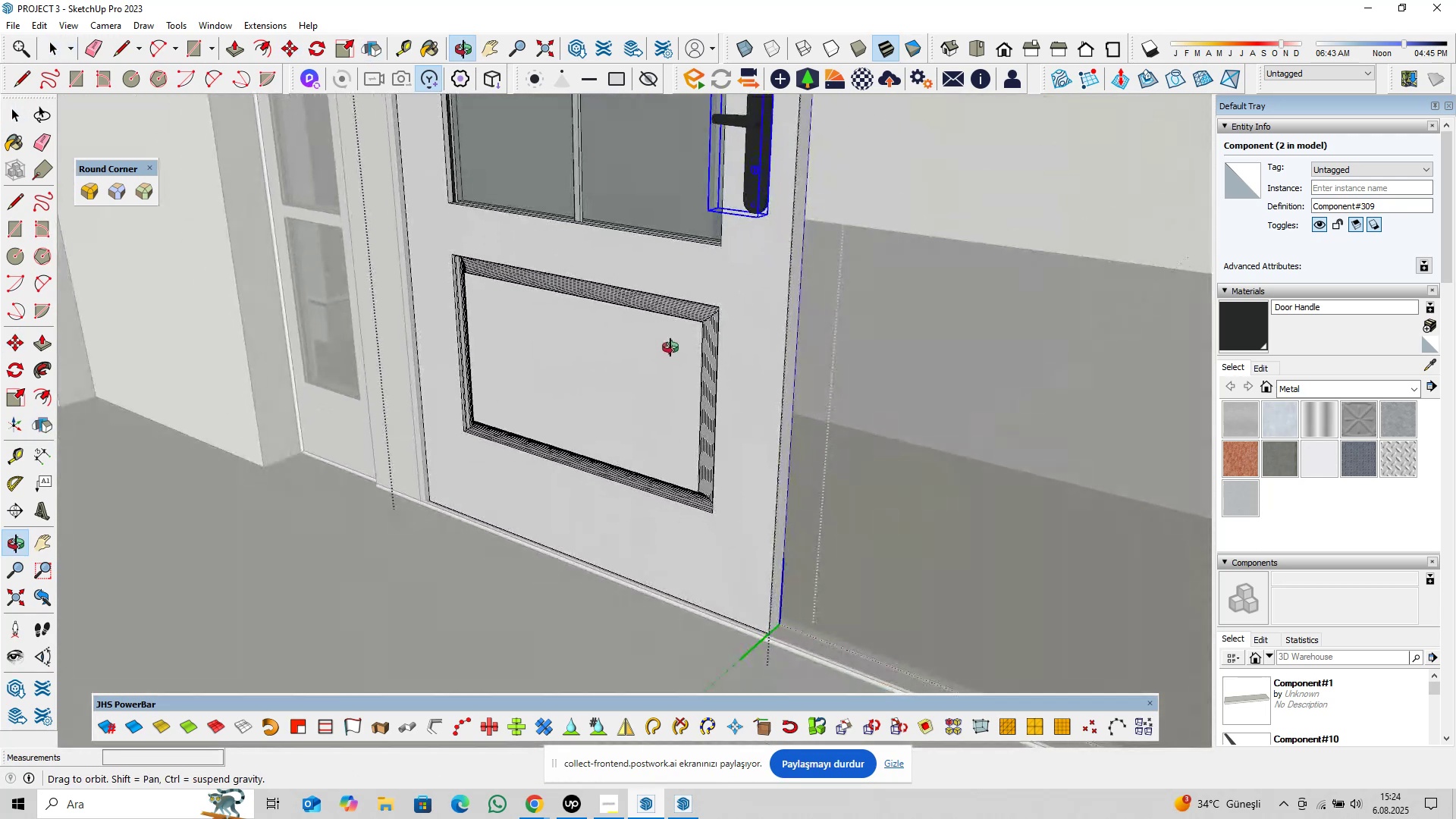 
scroll: coordinate [587, 384], scroll_direction: up, amount: 2.0
 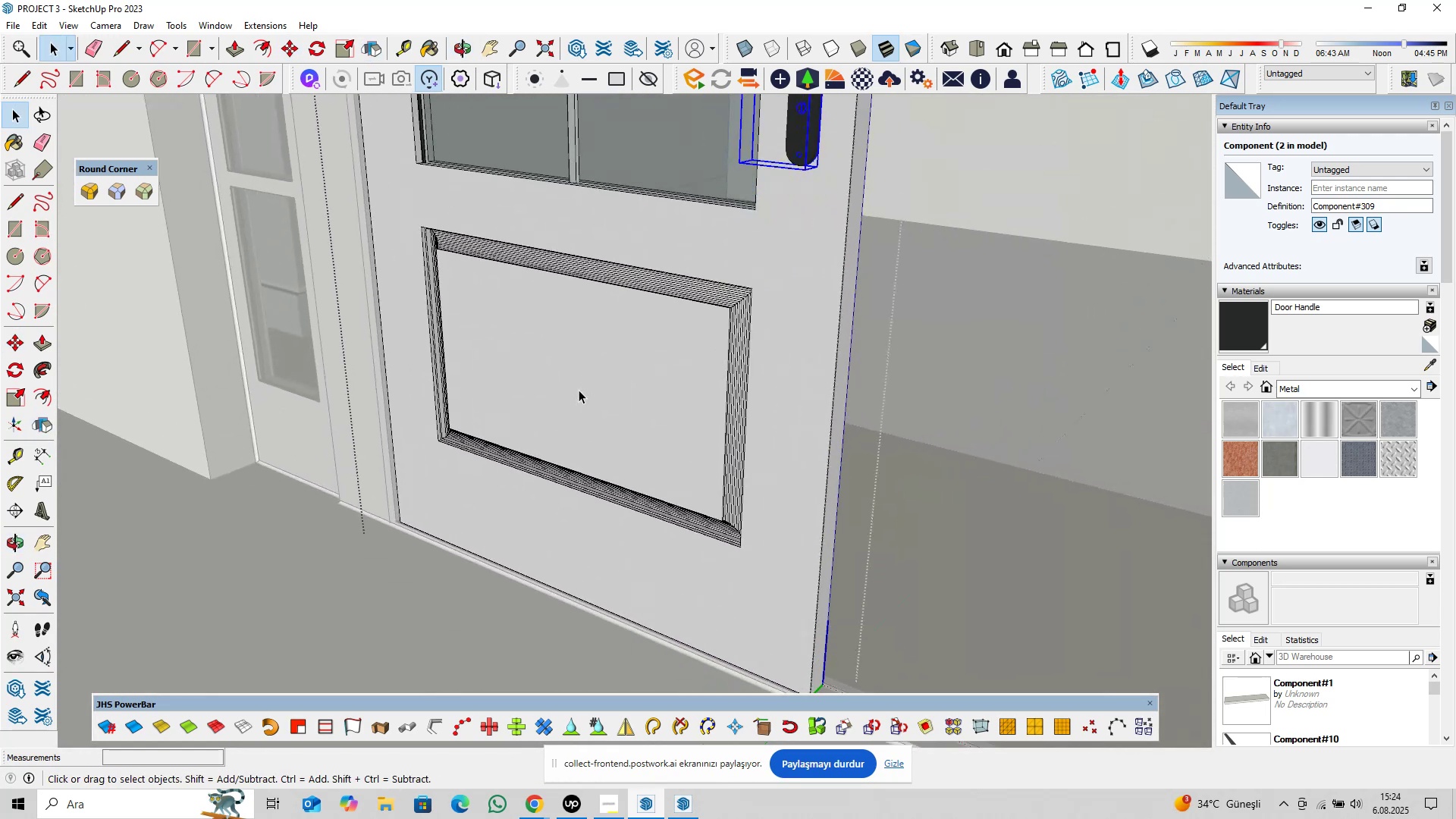 
key(Escape)
 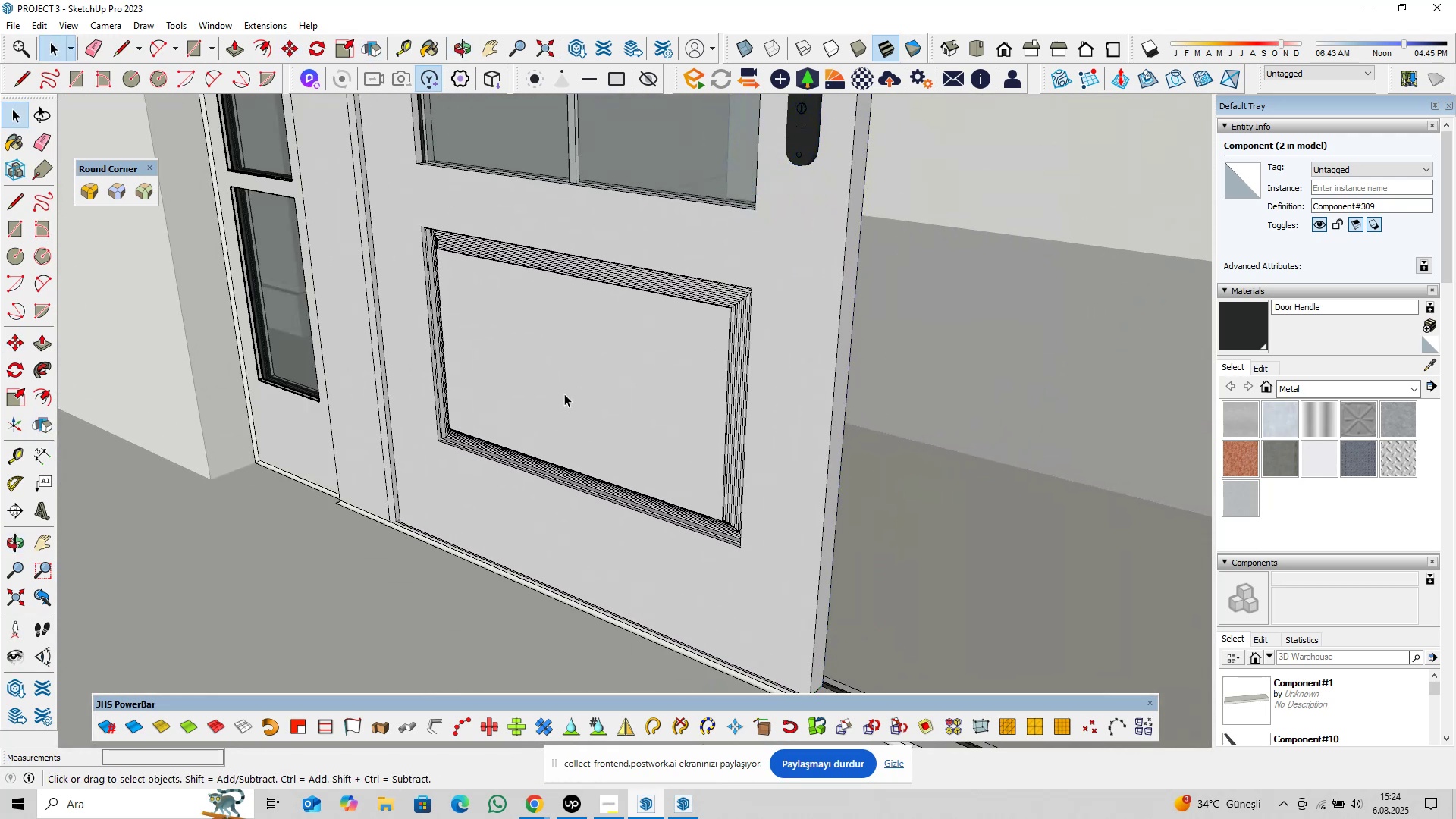 
left_click([564, 394])
 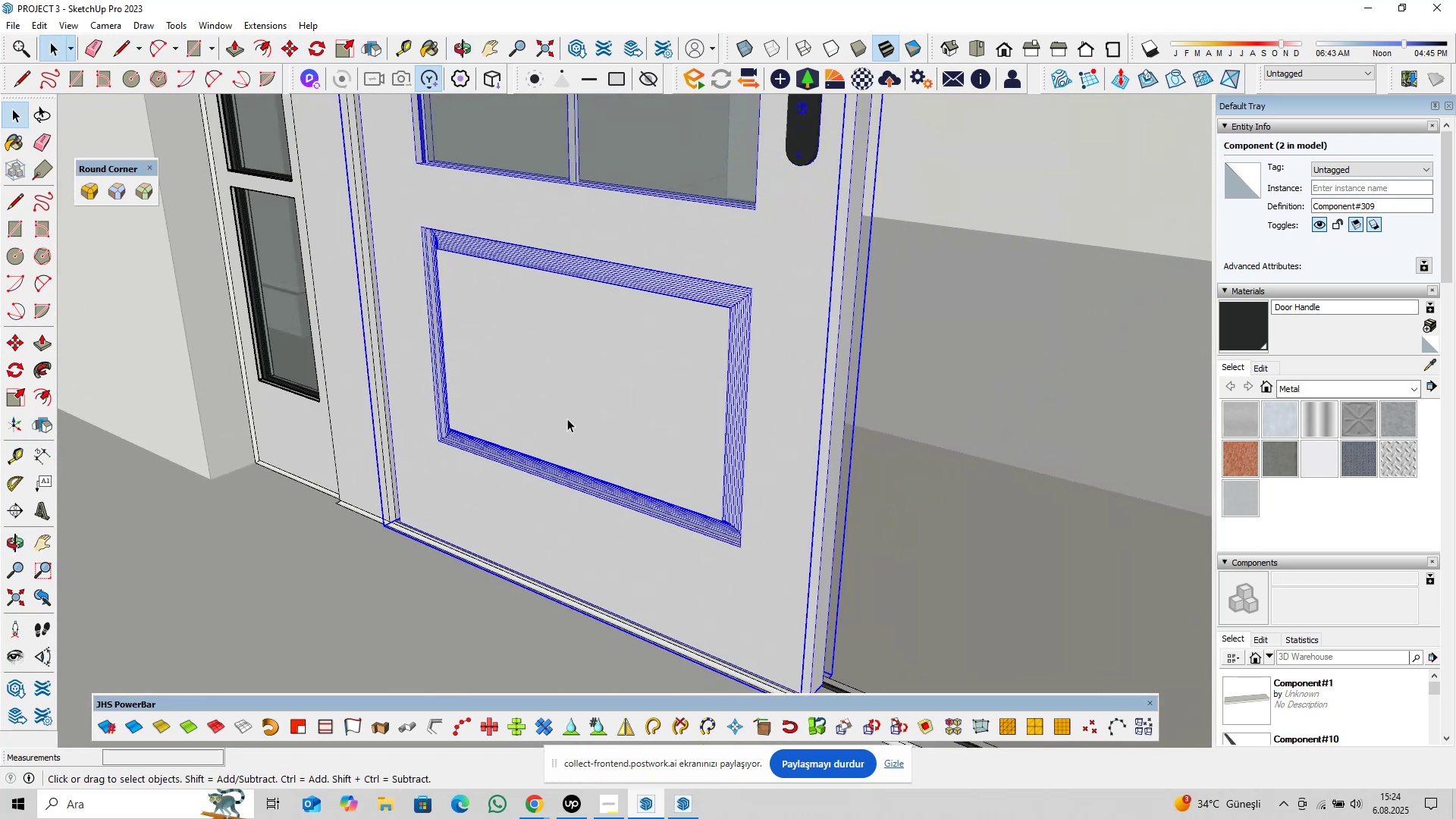 
key(Escape)
 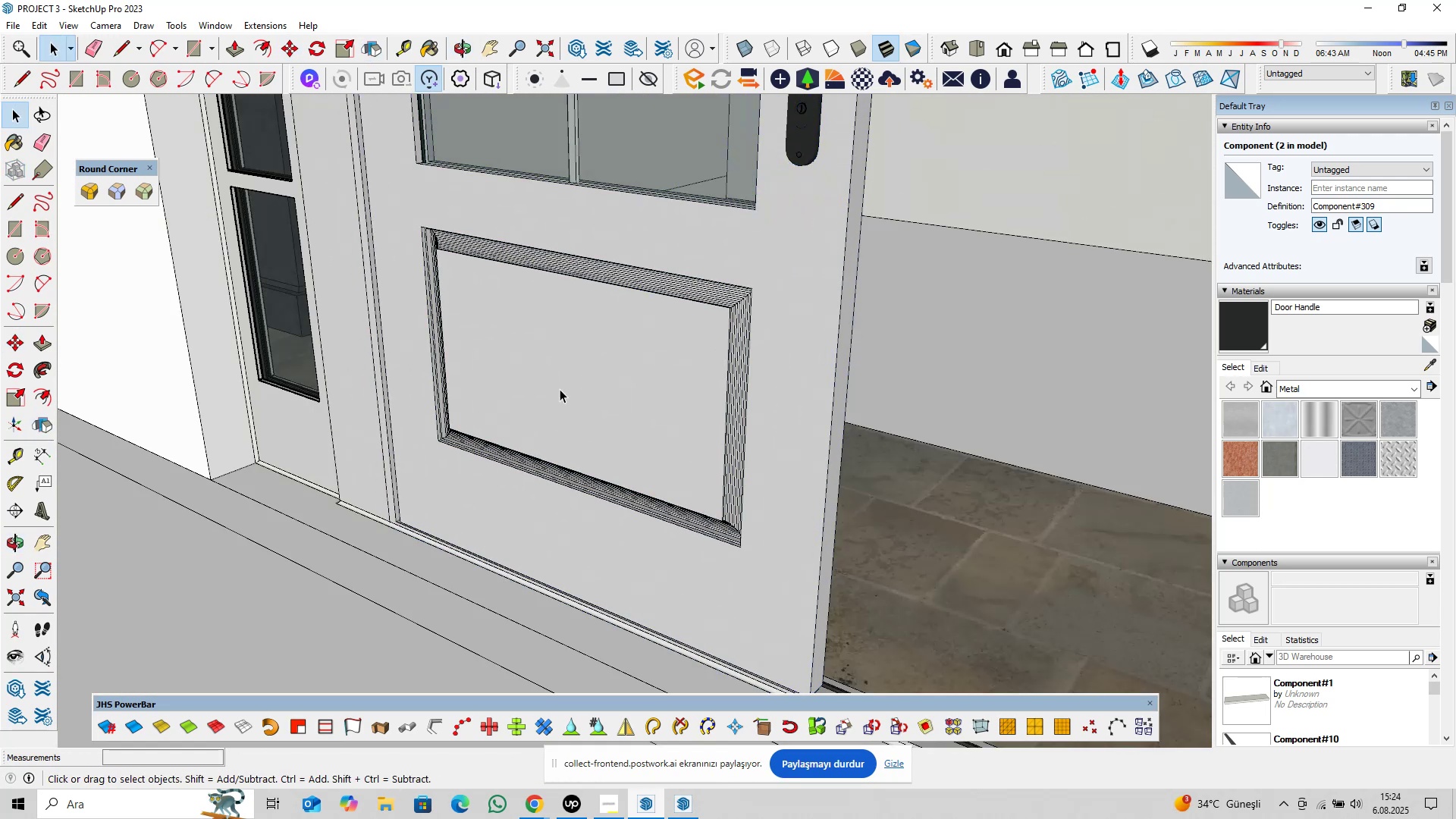 
left_click([560, 389])
 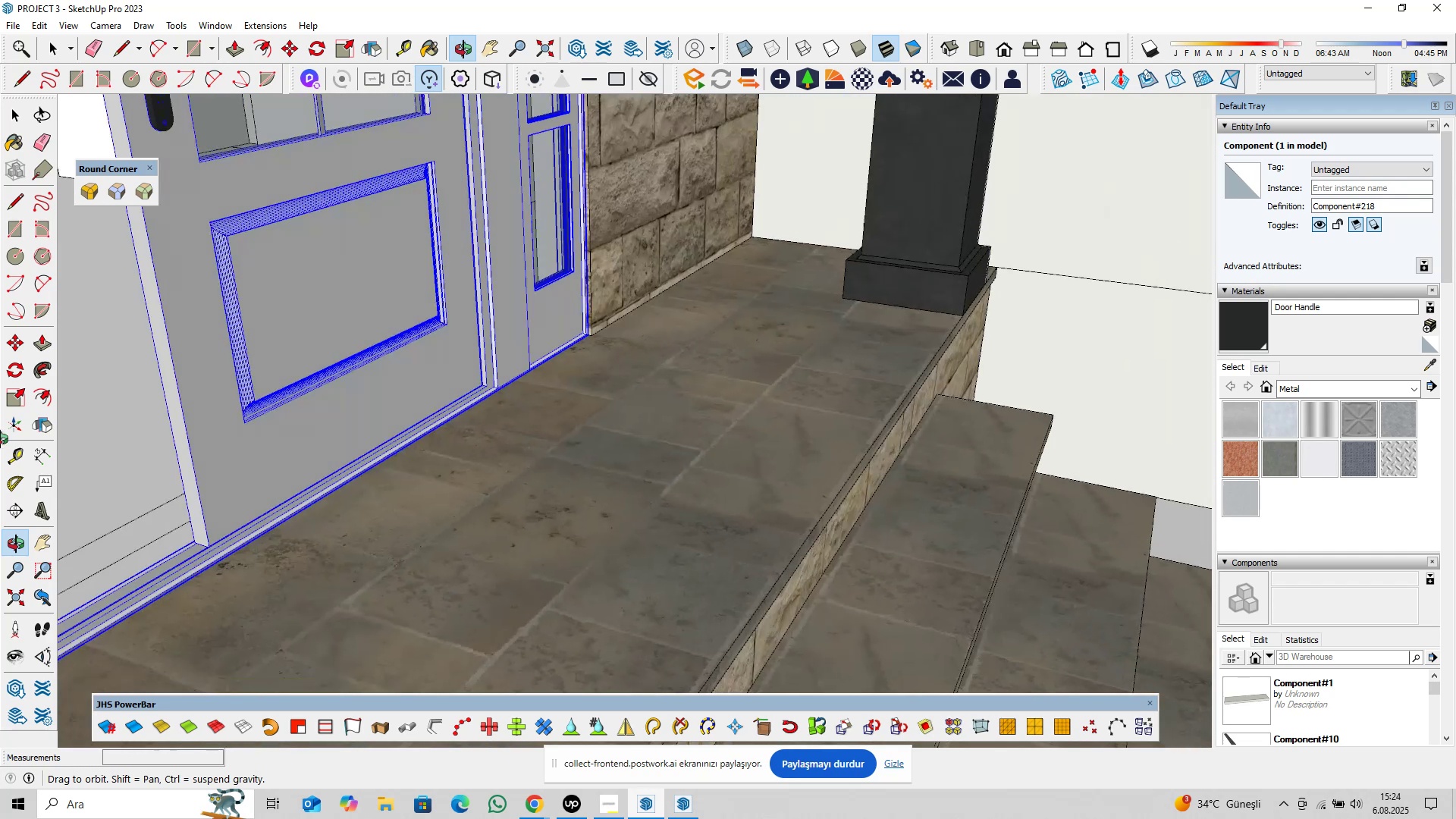 
scroll: coordinate [560, 452], scroll_direction: down, amount: 15.0
 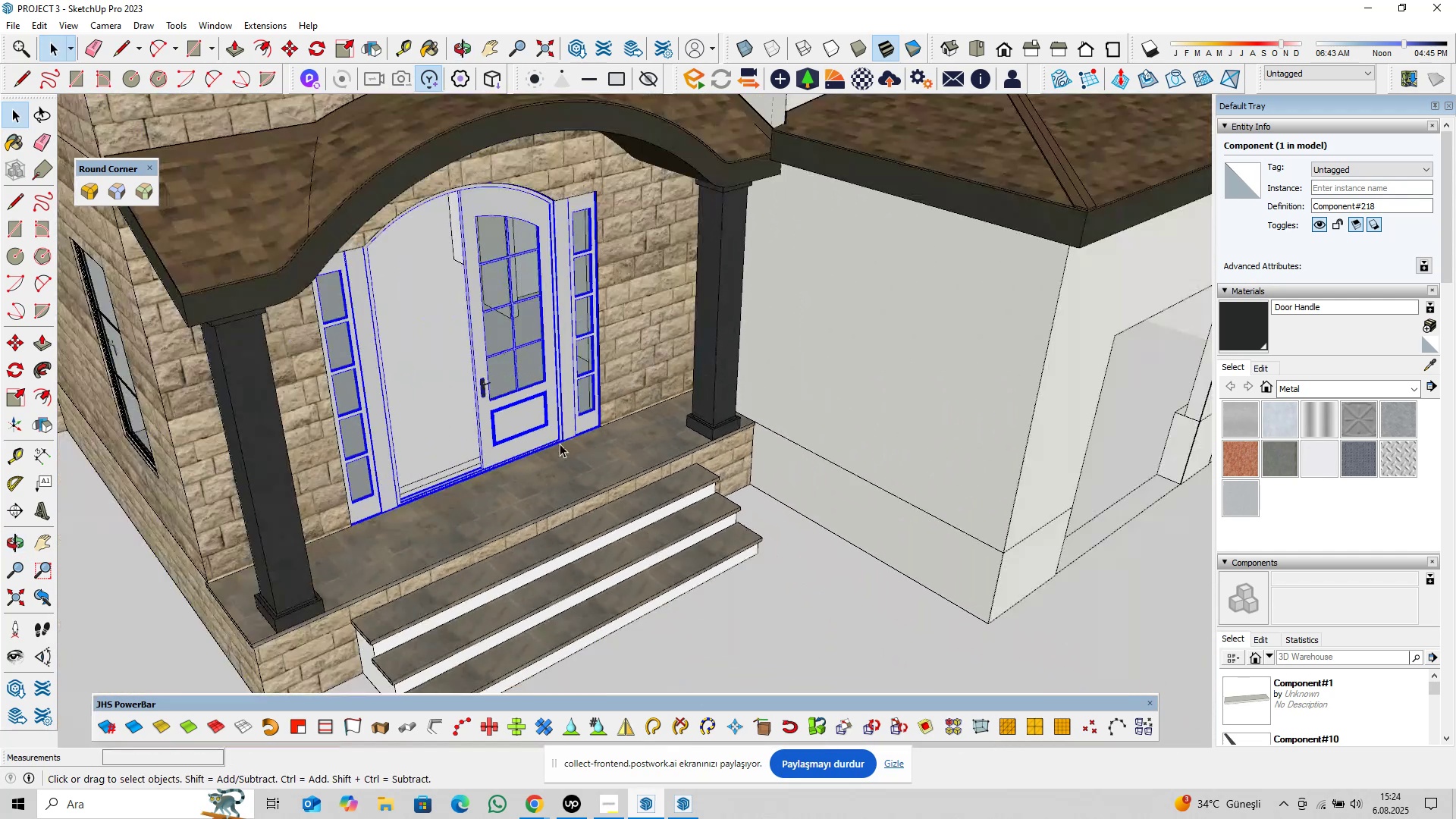 
key(Shift+ShiftLeft)
 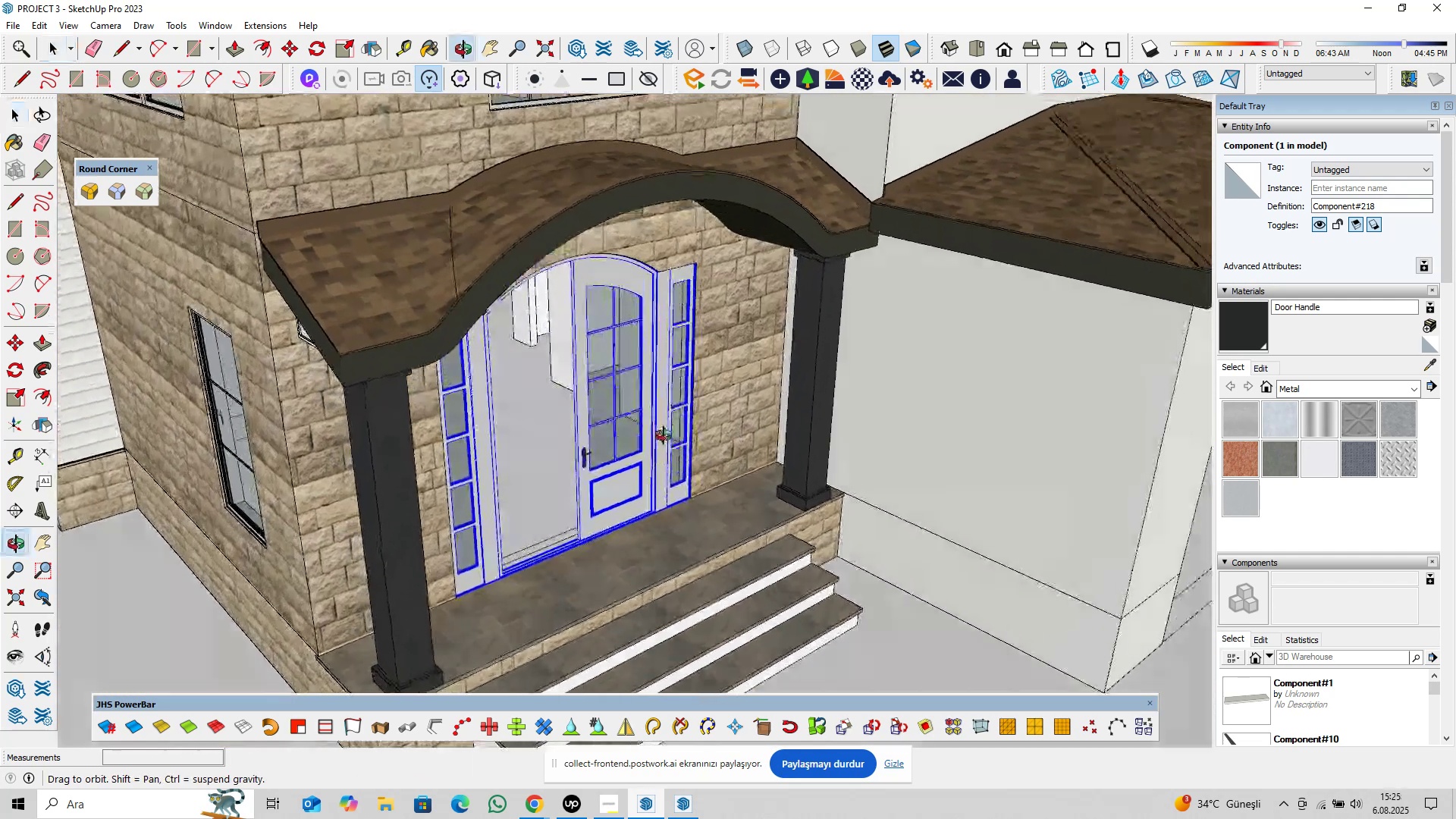 
key(Control+S)
 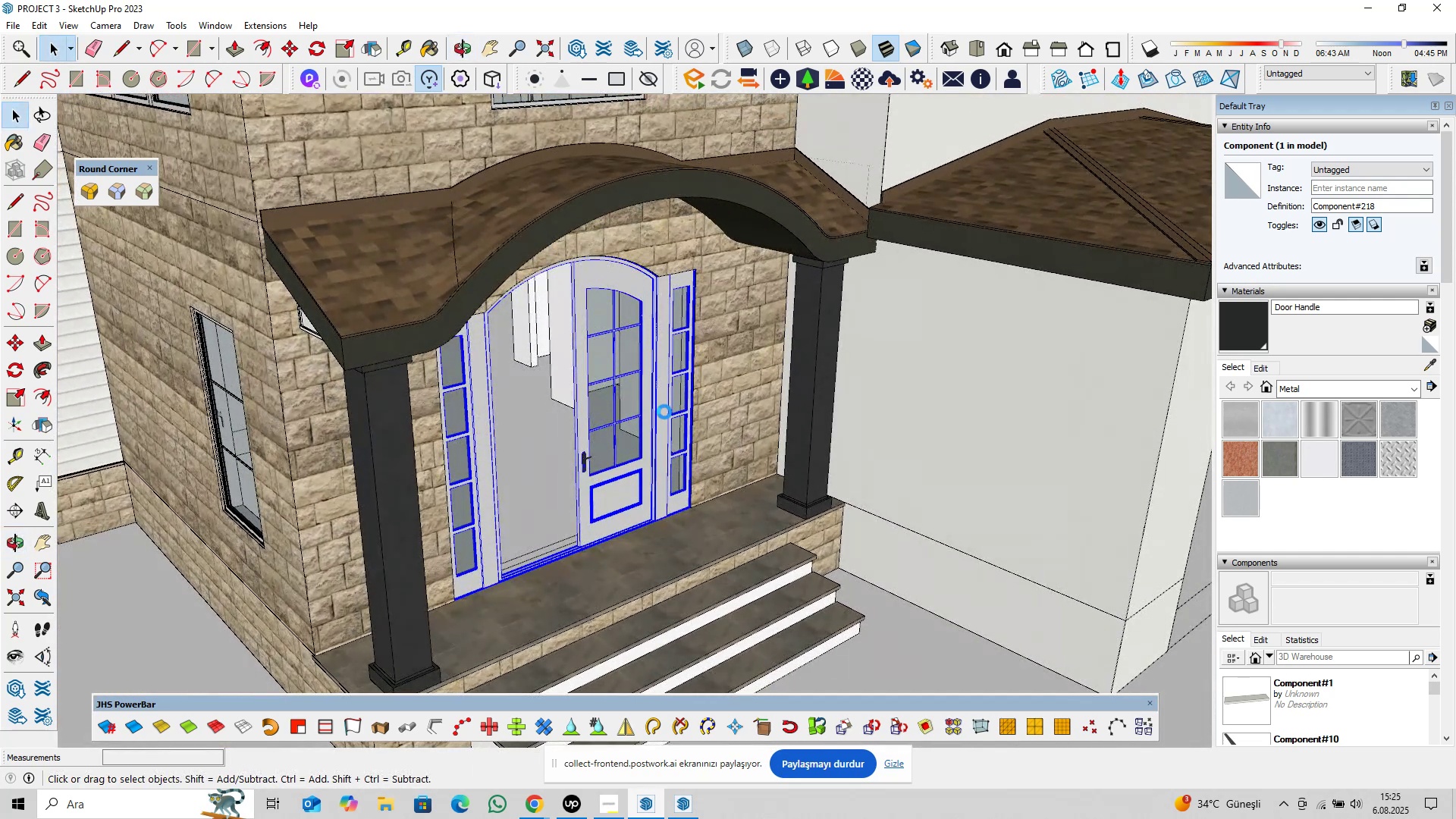 
scroll: coordinate [742, 462], scroll_direction: down, amount: 11.0
 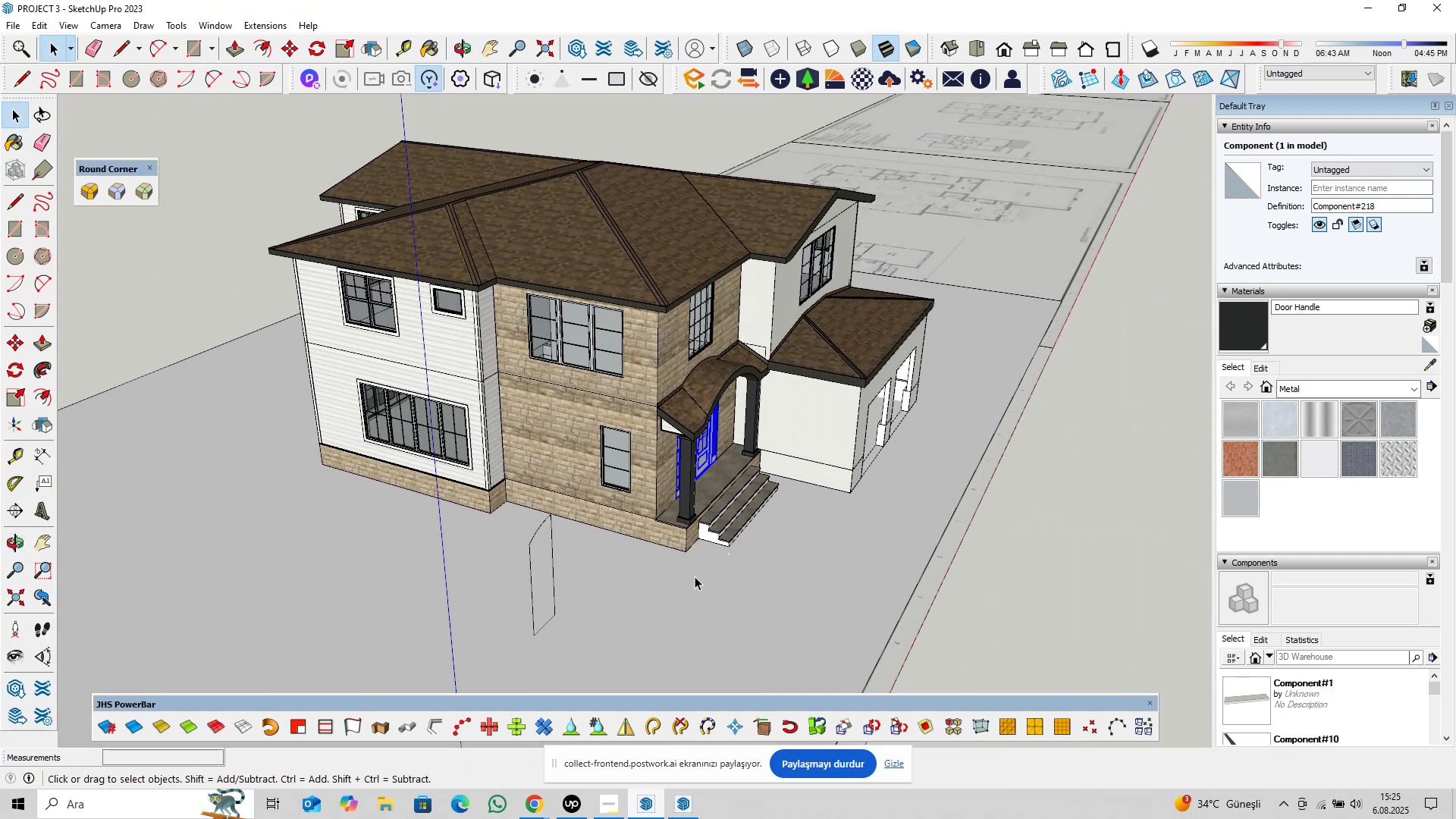 
key(M)
 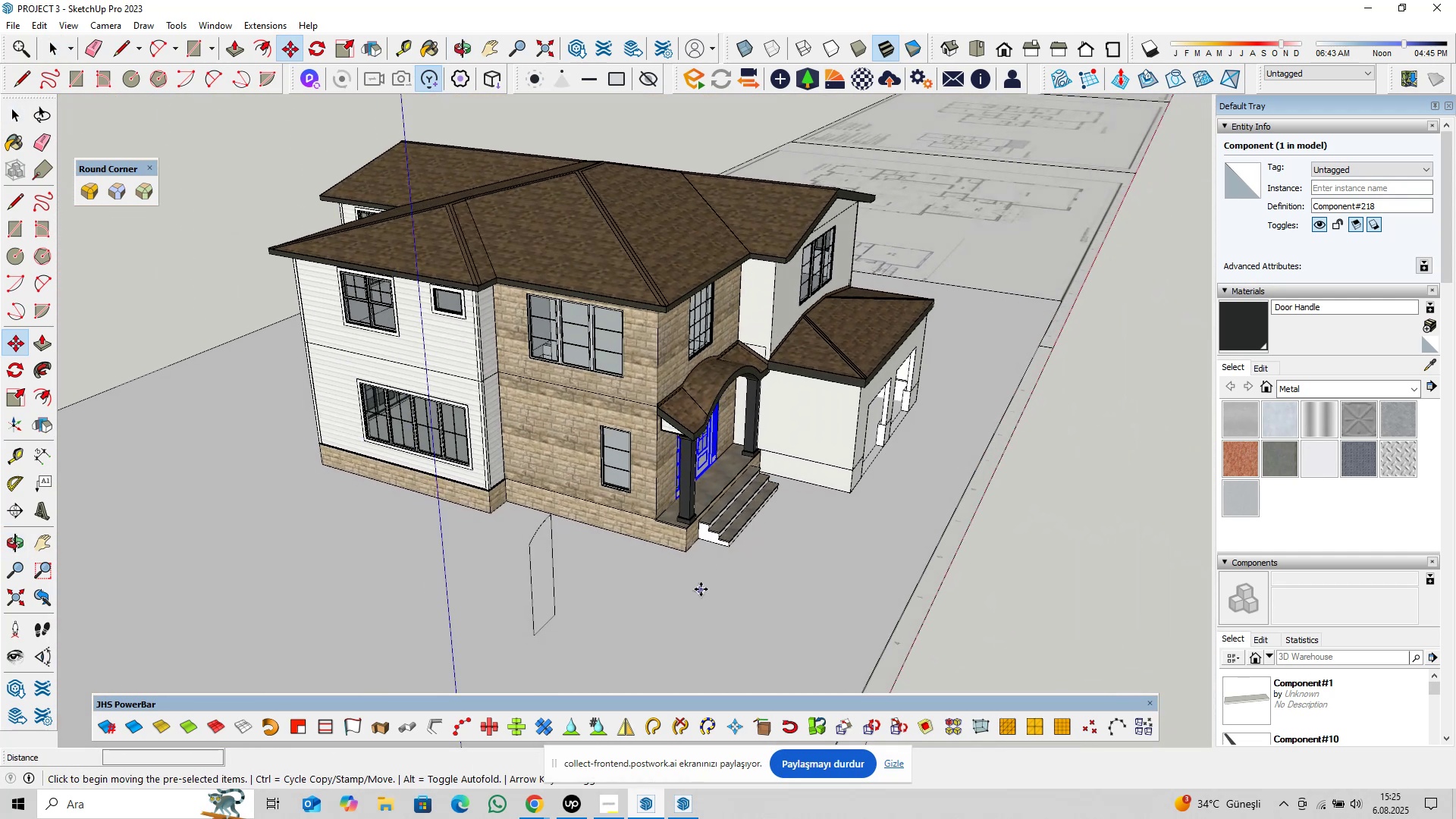 
left_click([701, 589])
 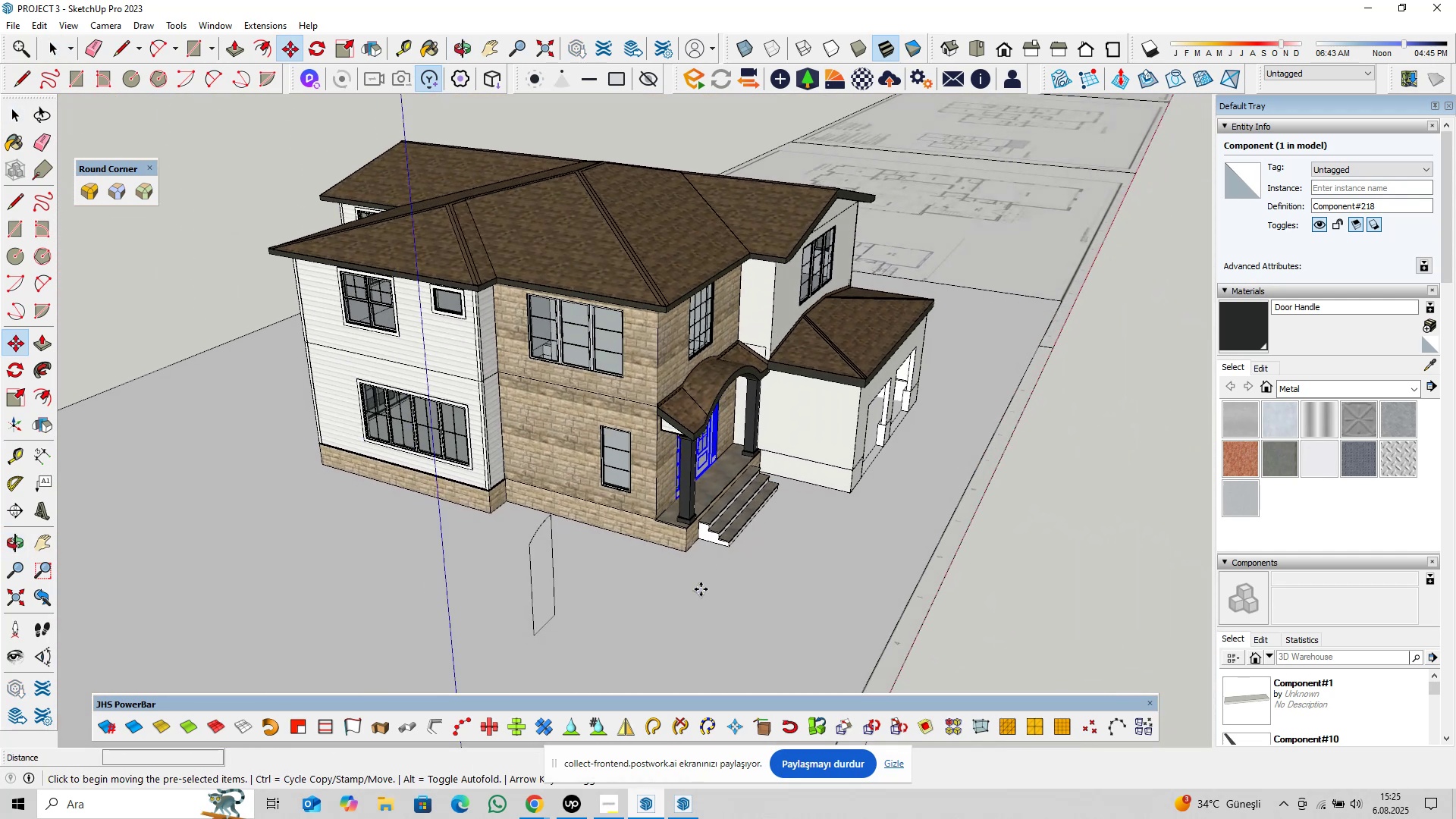 
key(Control+ControlLeft)
 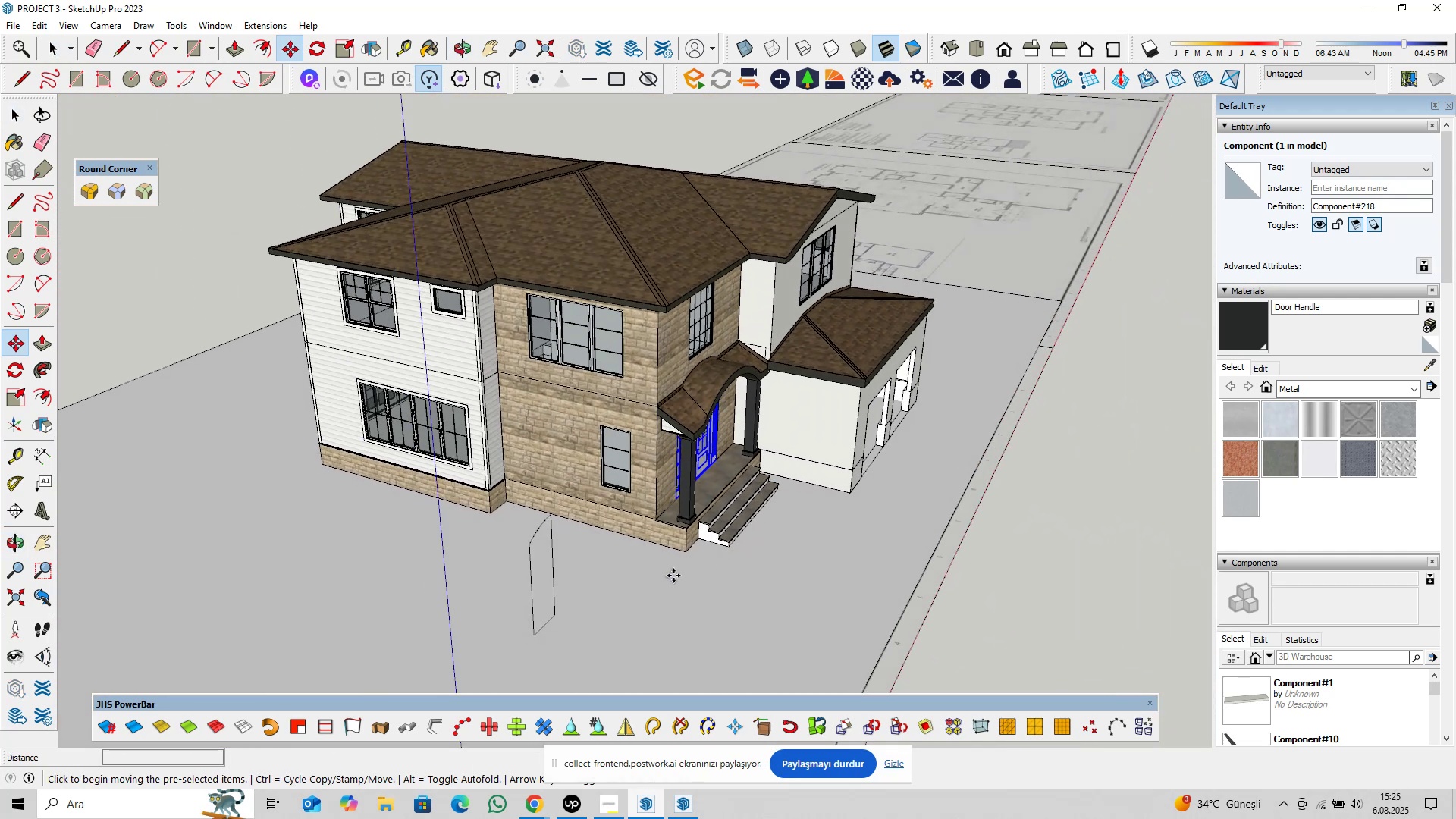 
scroll: coordinate [670, 574], scroll_direction: down, amount: 4.0
 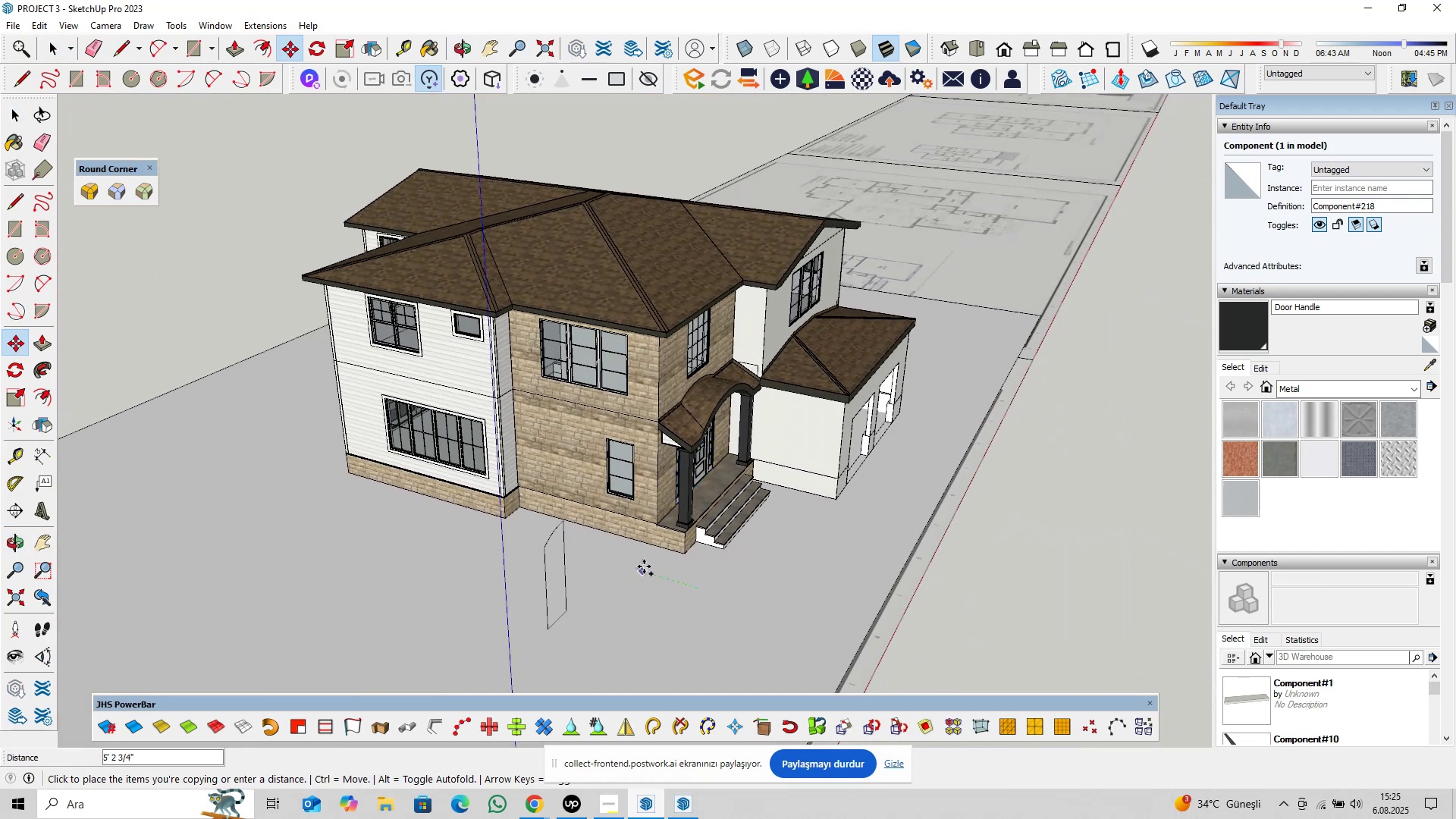 
hold_key(key=ShiftLeft, duration=0.65)
 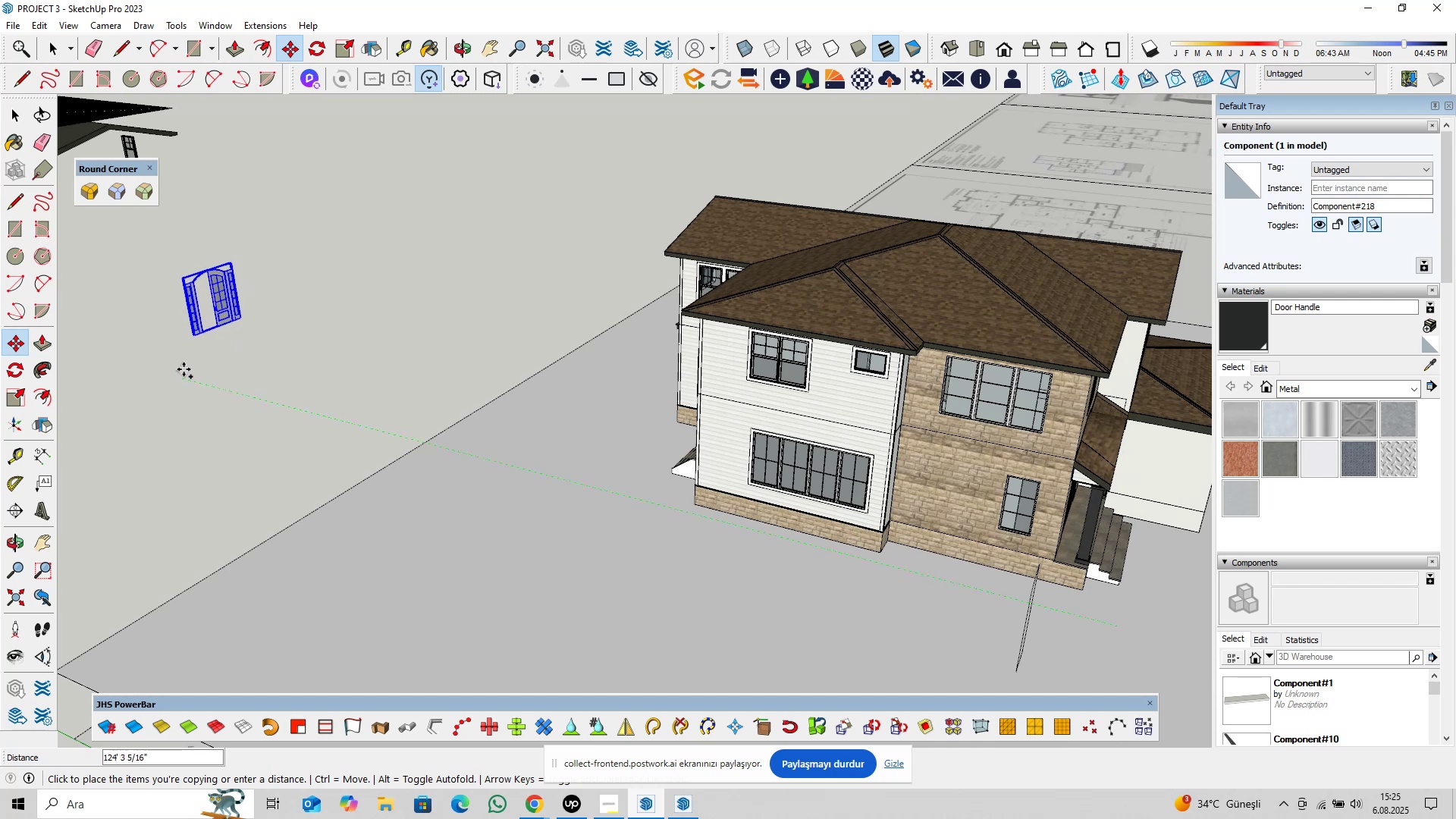 
type(175@)
 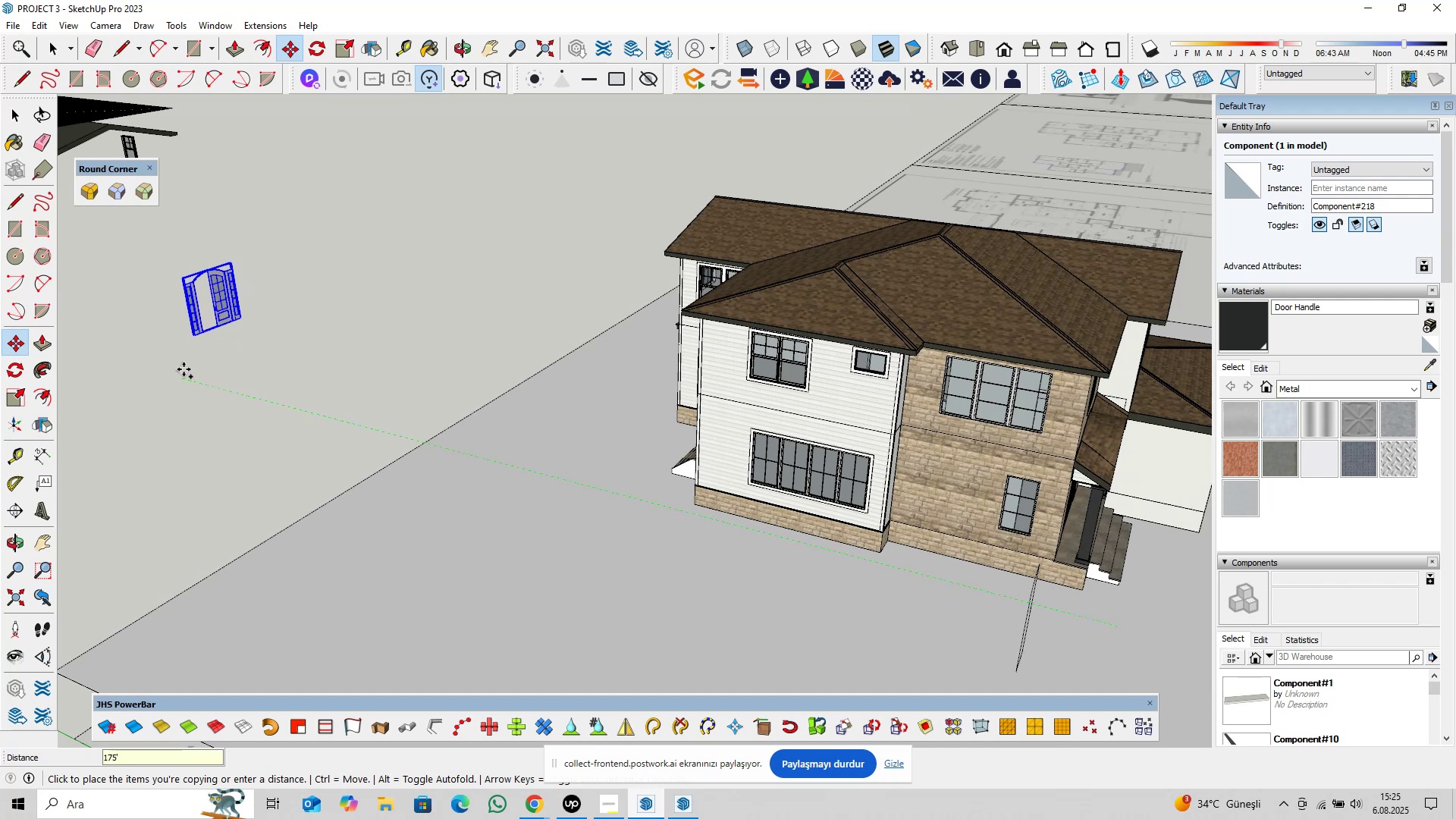 
 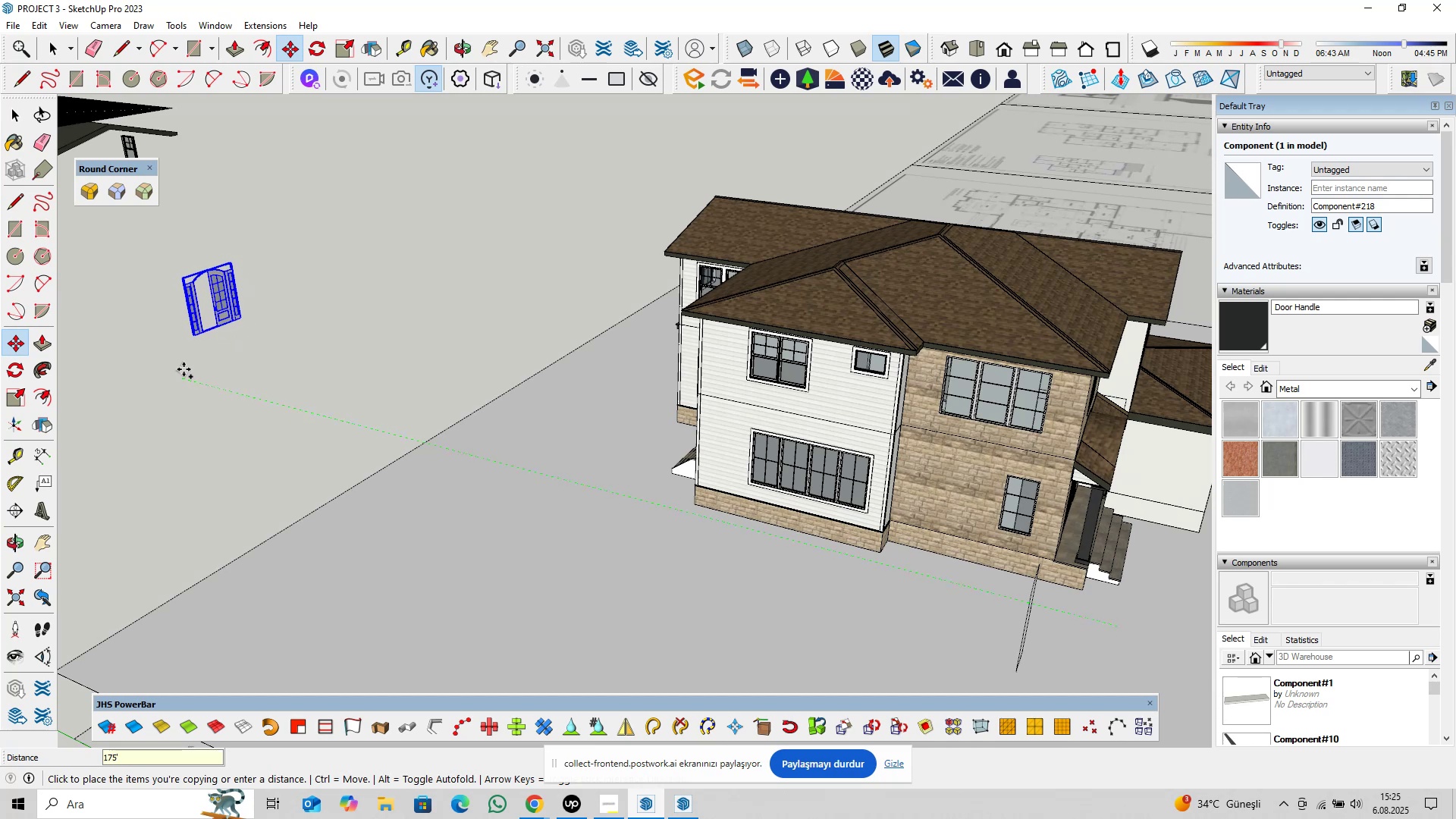 
key(Enter)
 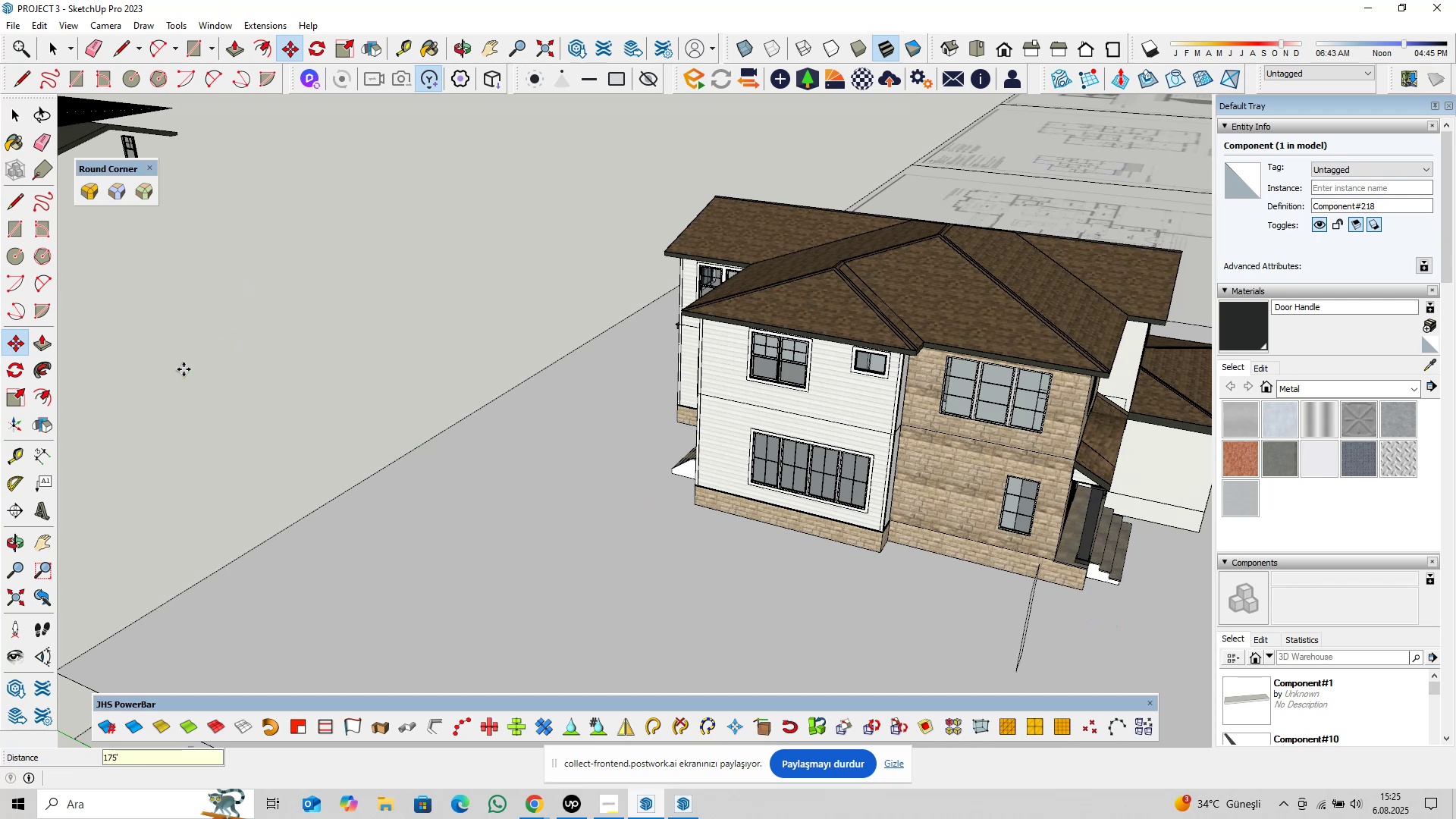 
key(Space)
 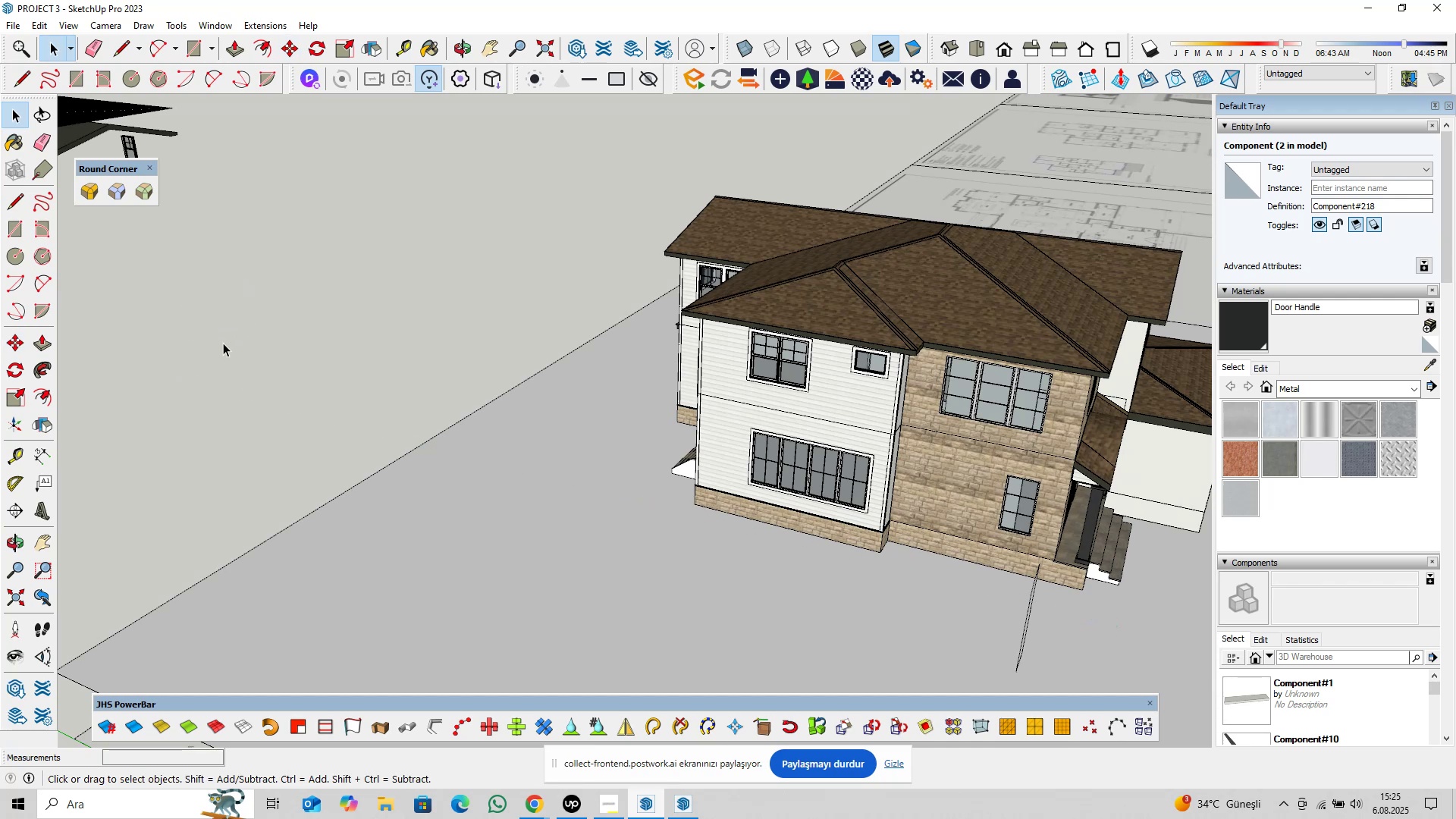 
hold_key(key=ShiftLeft, duration=1.01)
 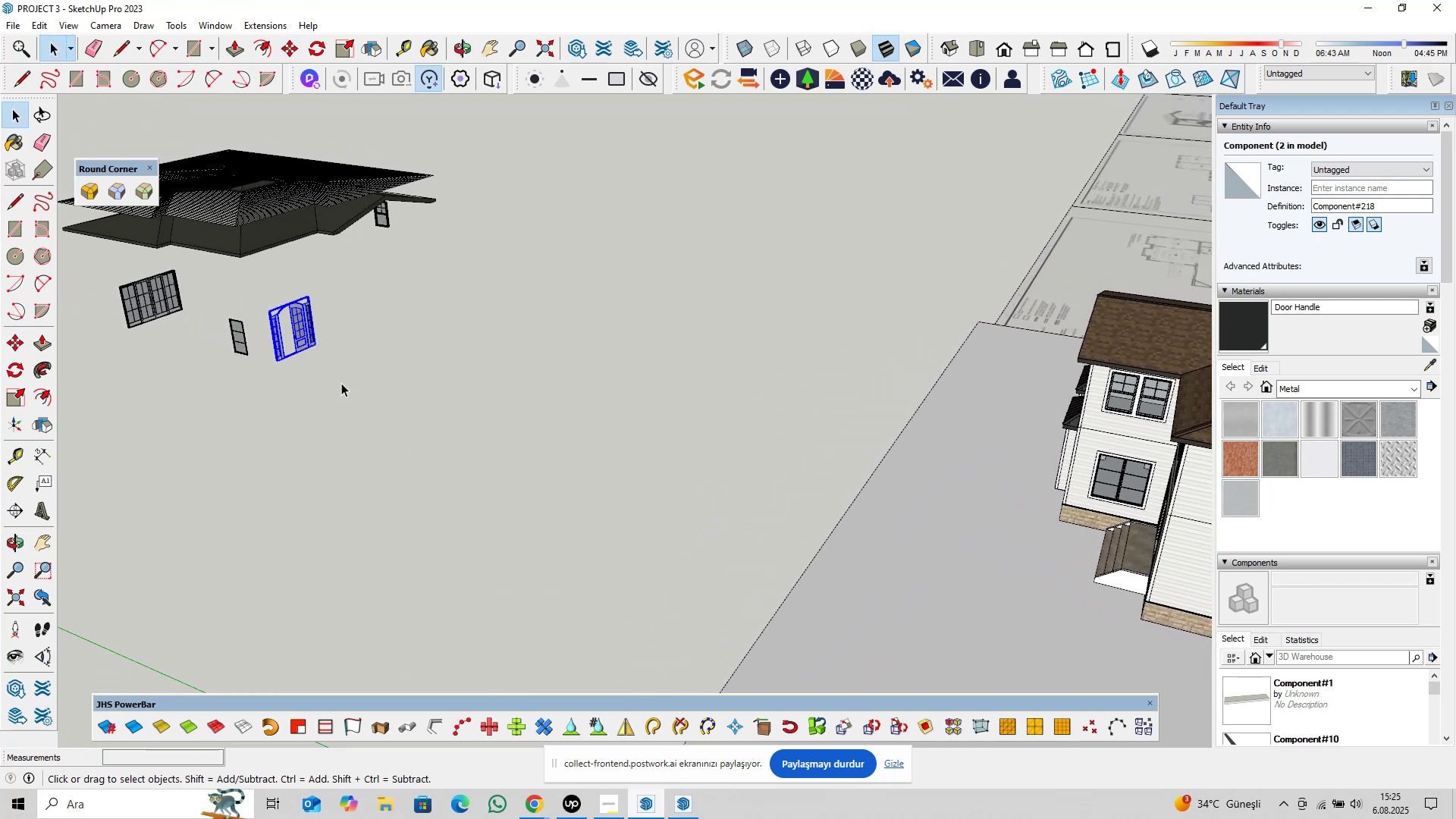 
scroll: coordinate [282, 312], scroll_direction: up, amount: 10.0
 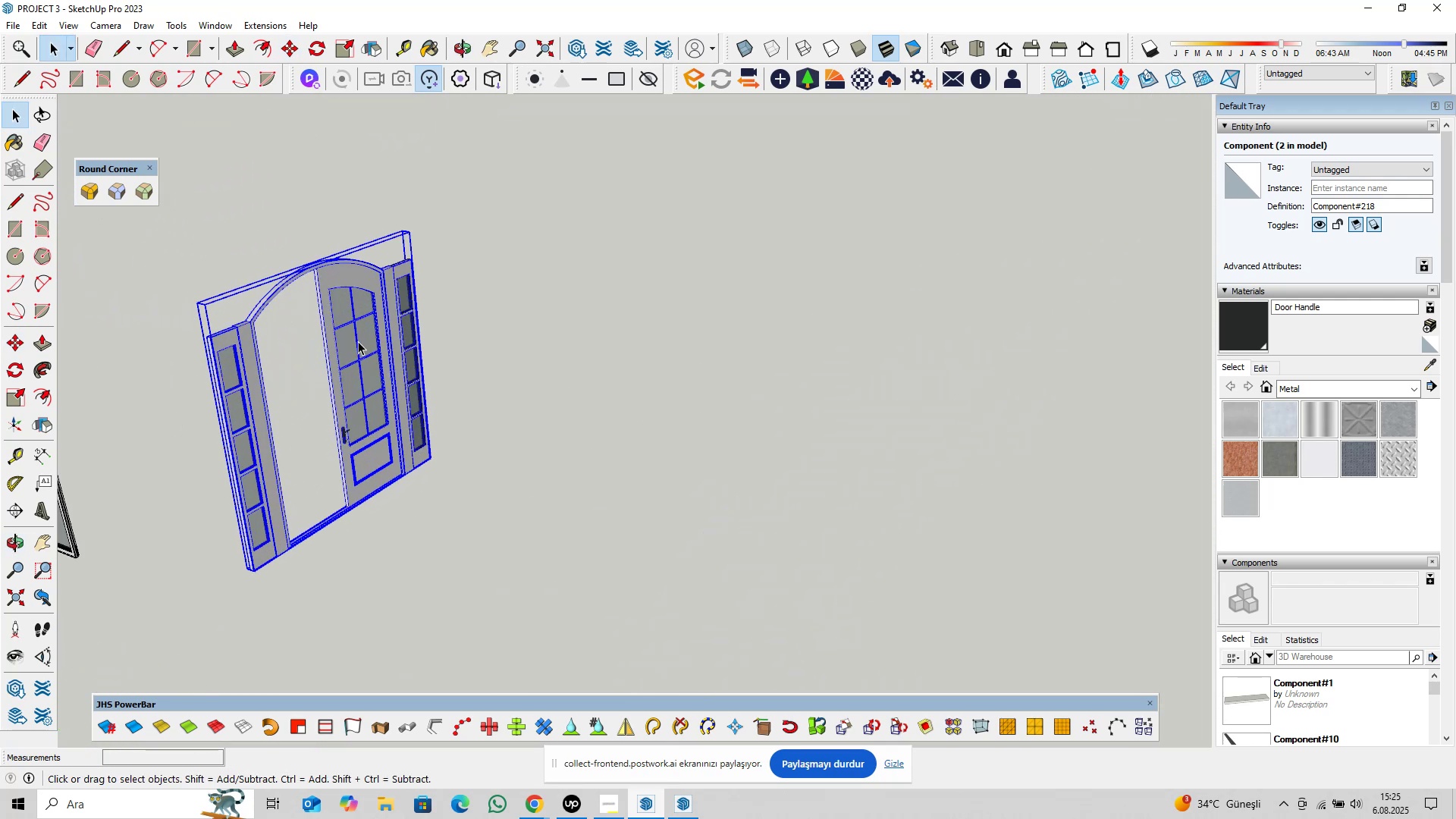 
right_click([358, 341])
 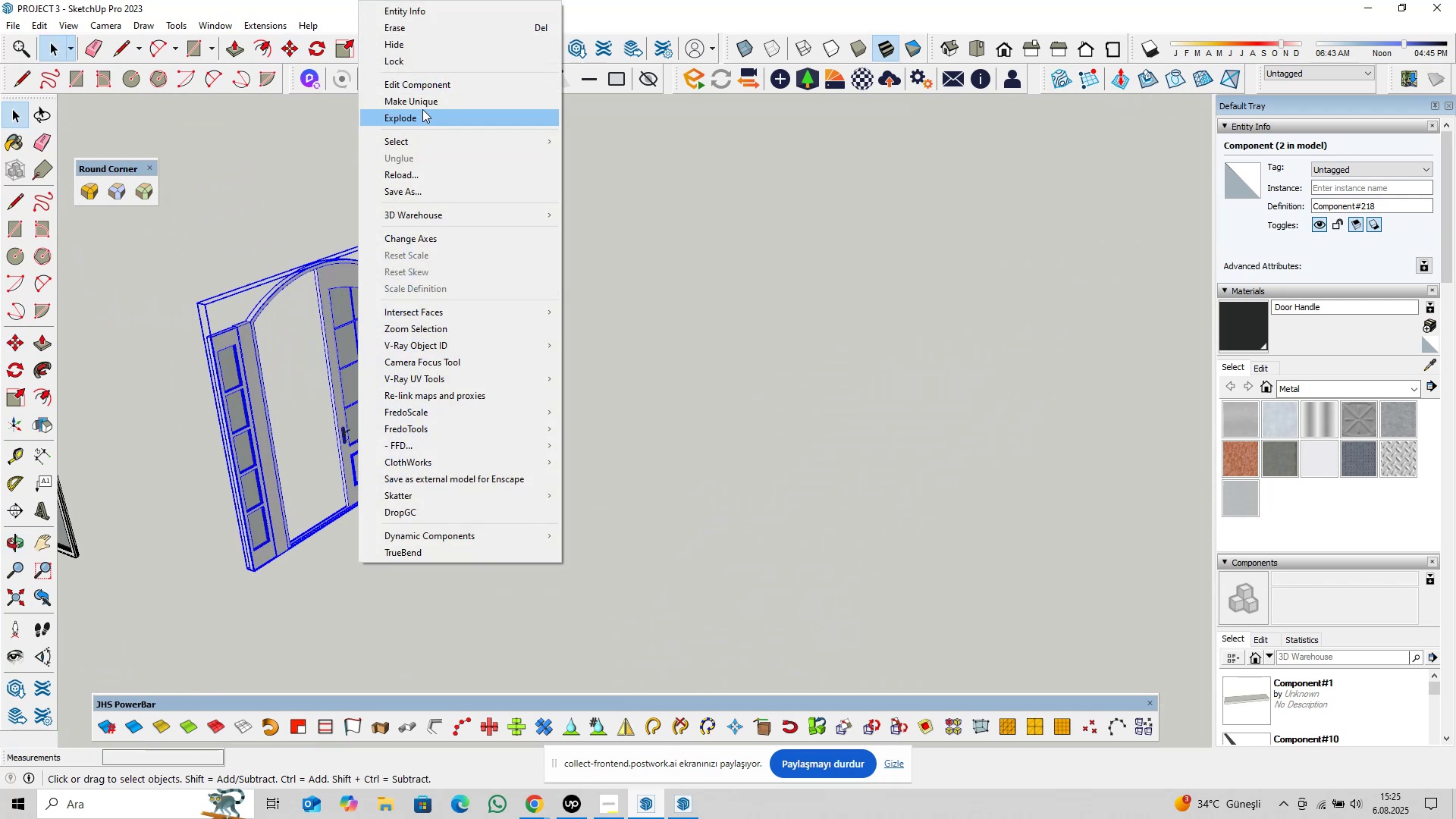 
left_click([425, 104])
 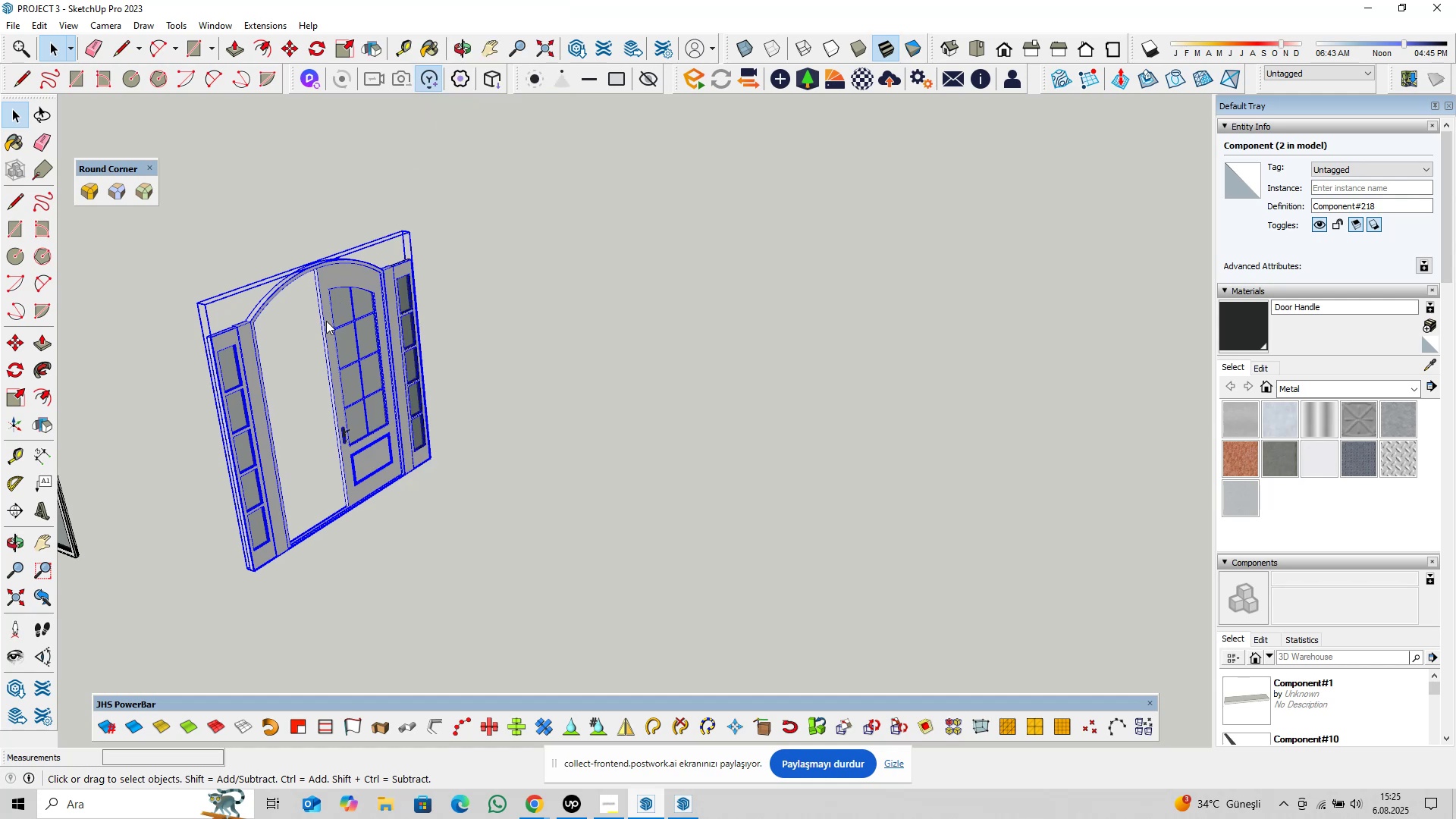 
scroll: coordinate [326, 325], scroll_direction: up, amount: 3.0
 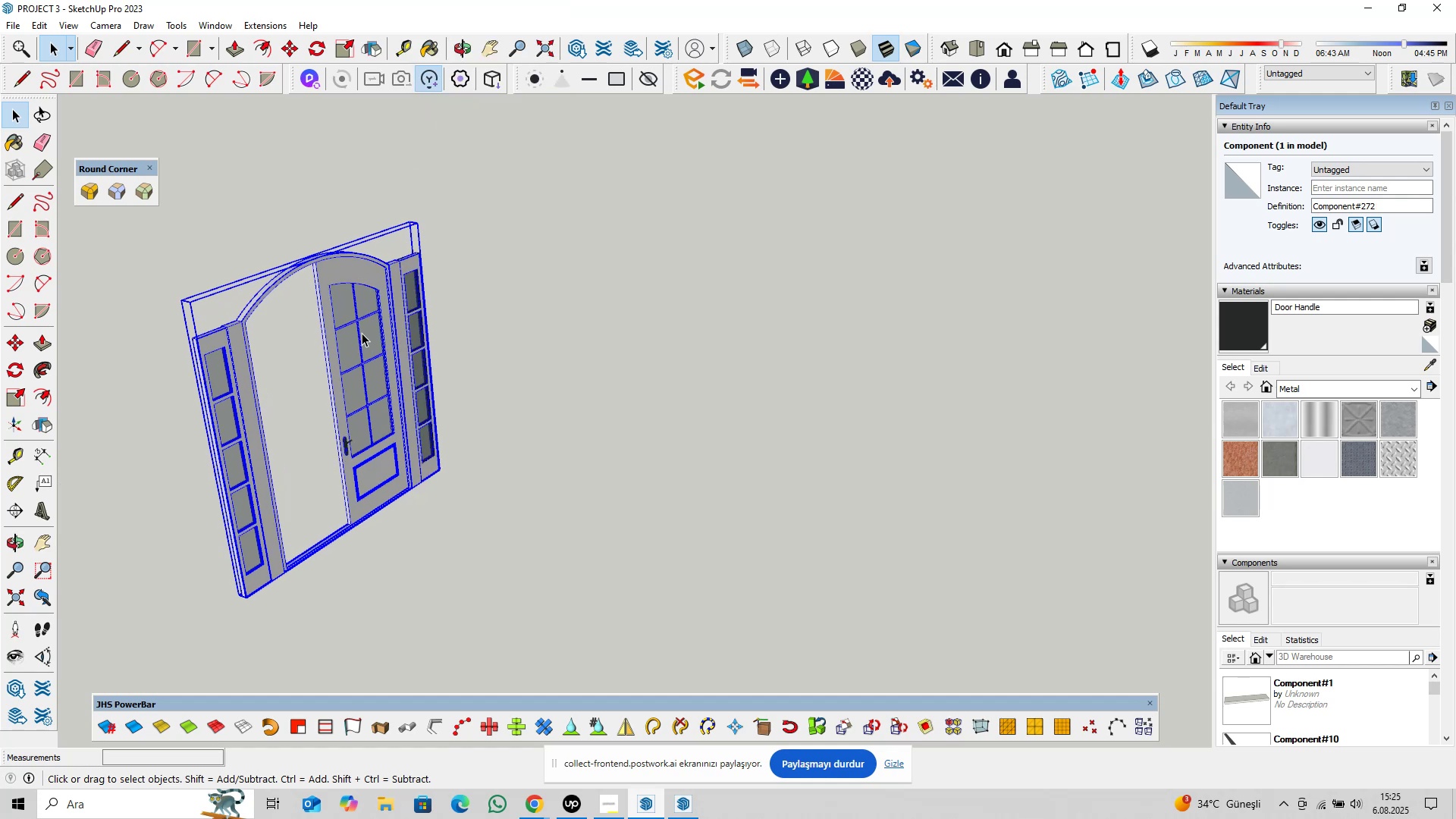 
double_click([362, 333])
 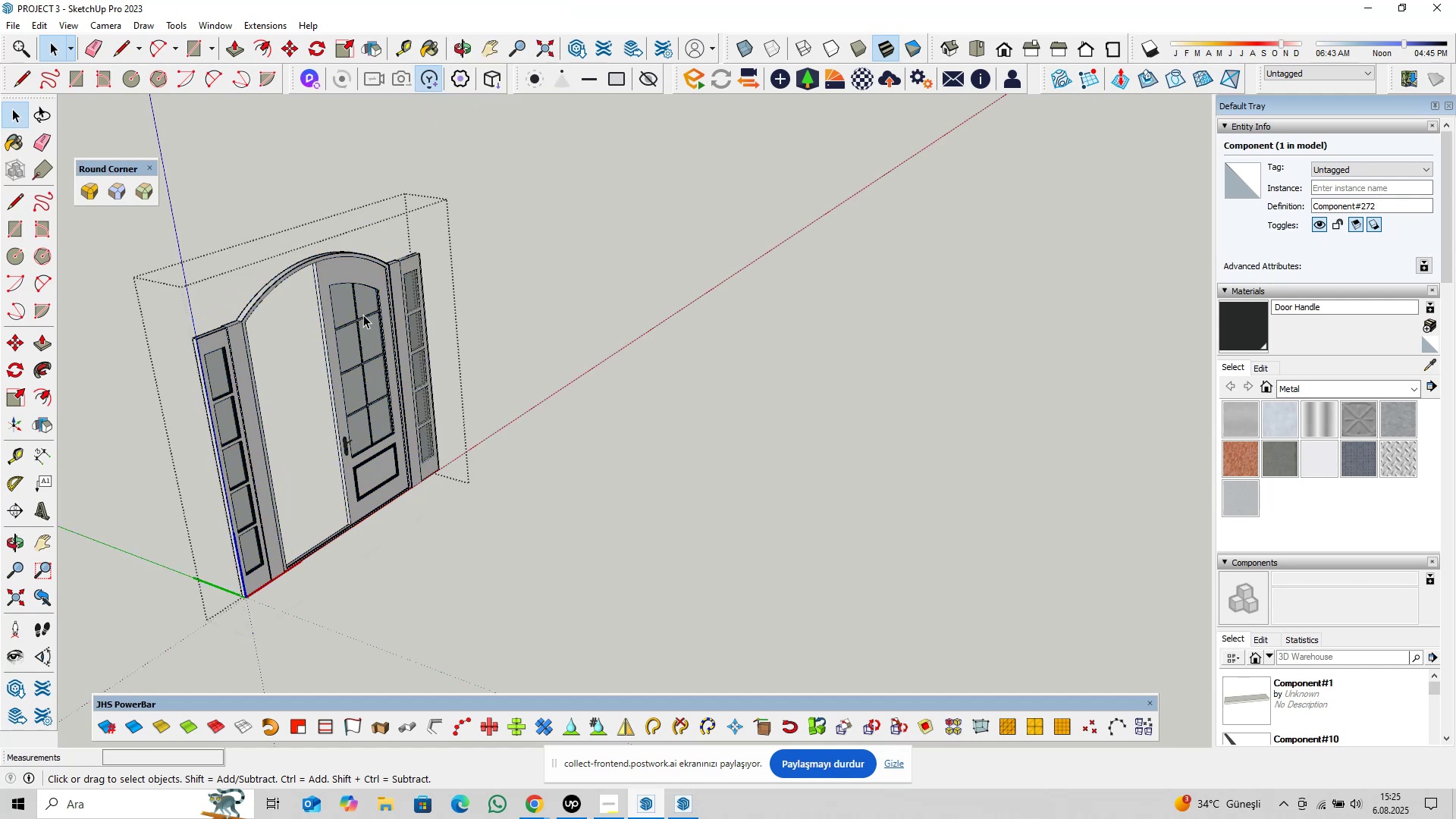 
triple_click([364, 312])
 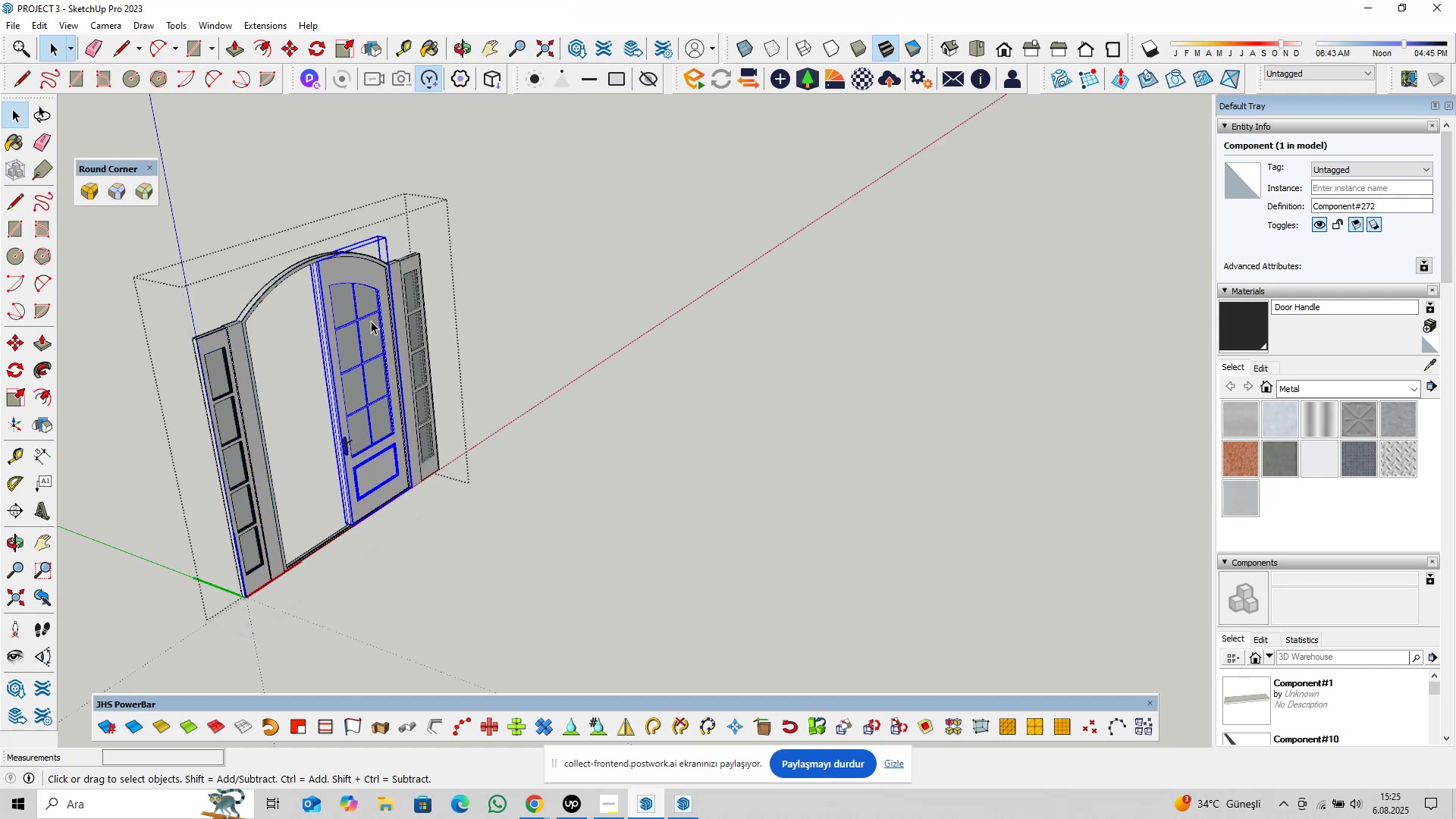 
key(Shift+ShiftLeft)
 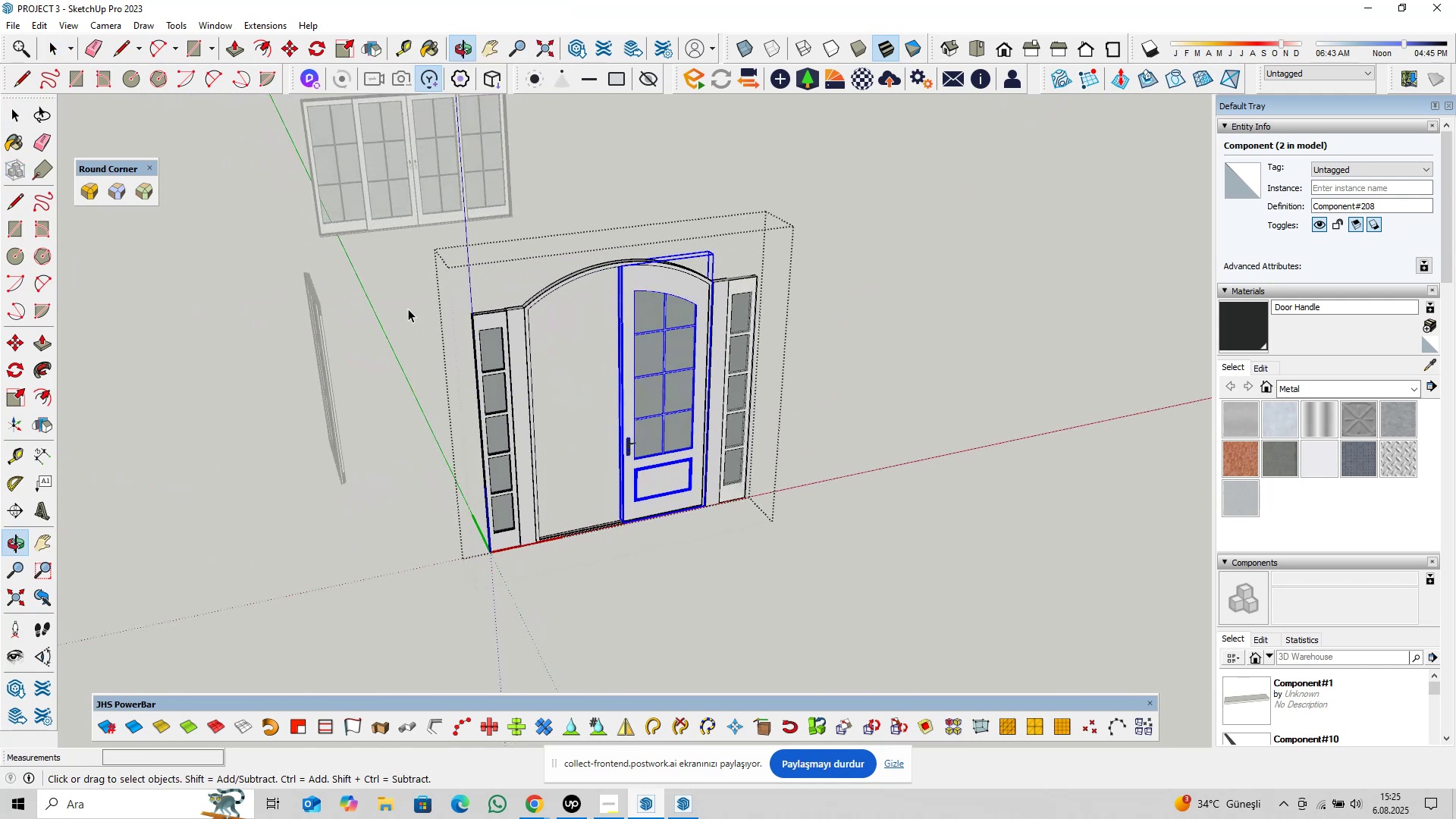 
left_click_drag(start_coordinate=[427, 190], to_coordinate=[943, 639])
 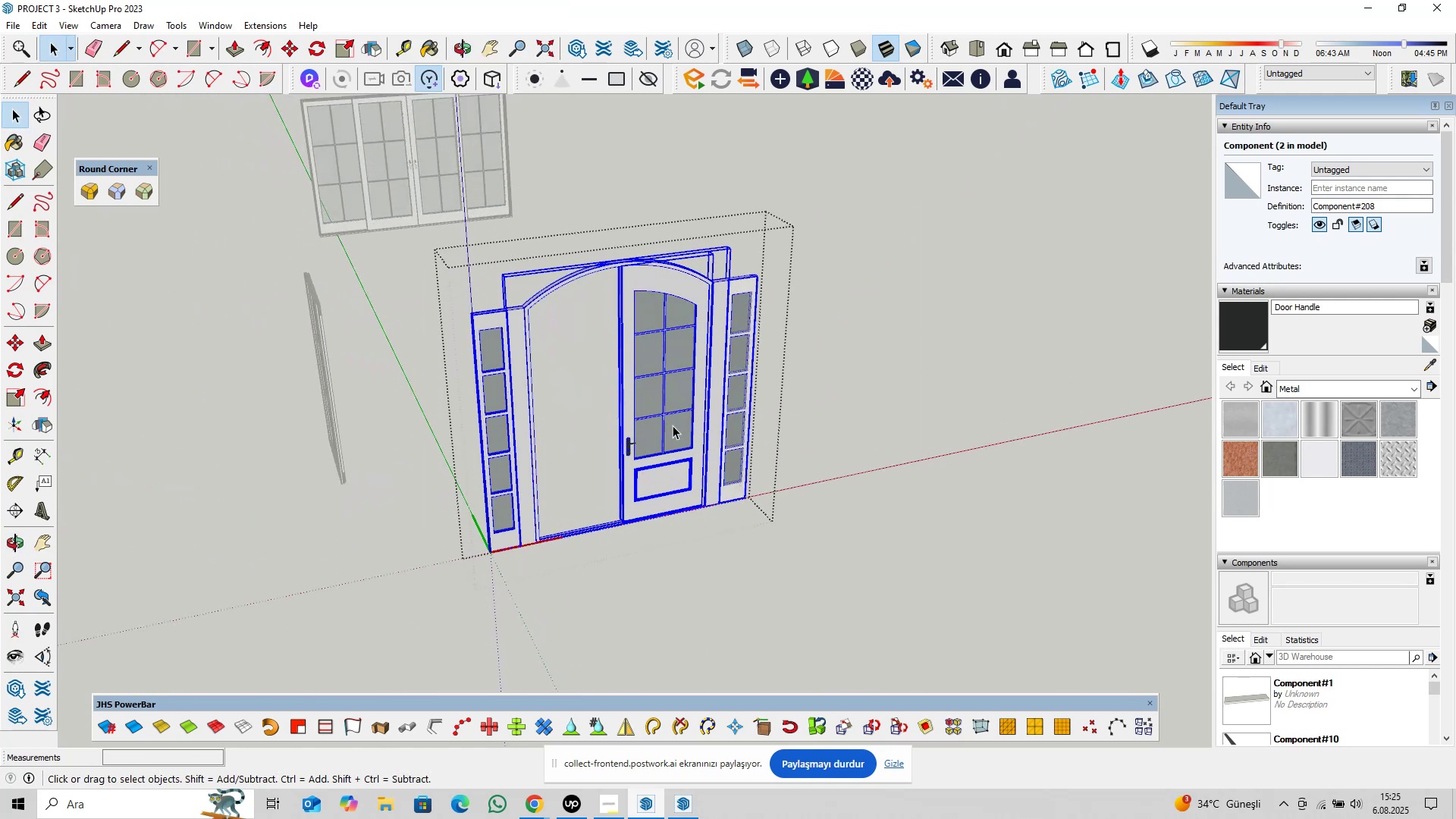 
right_click([669, 418])
 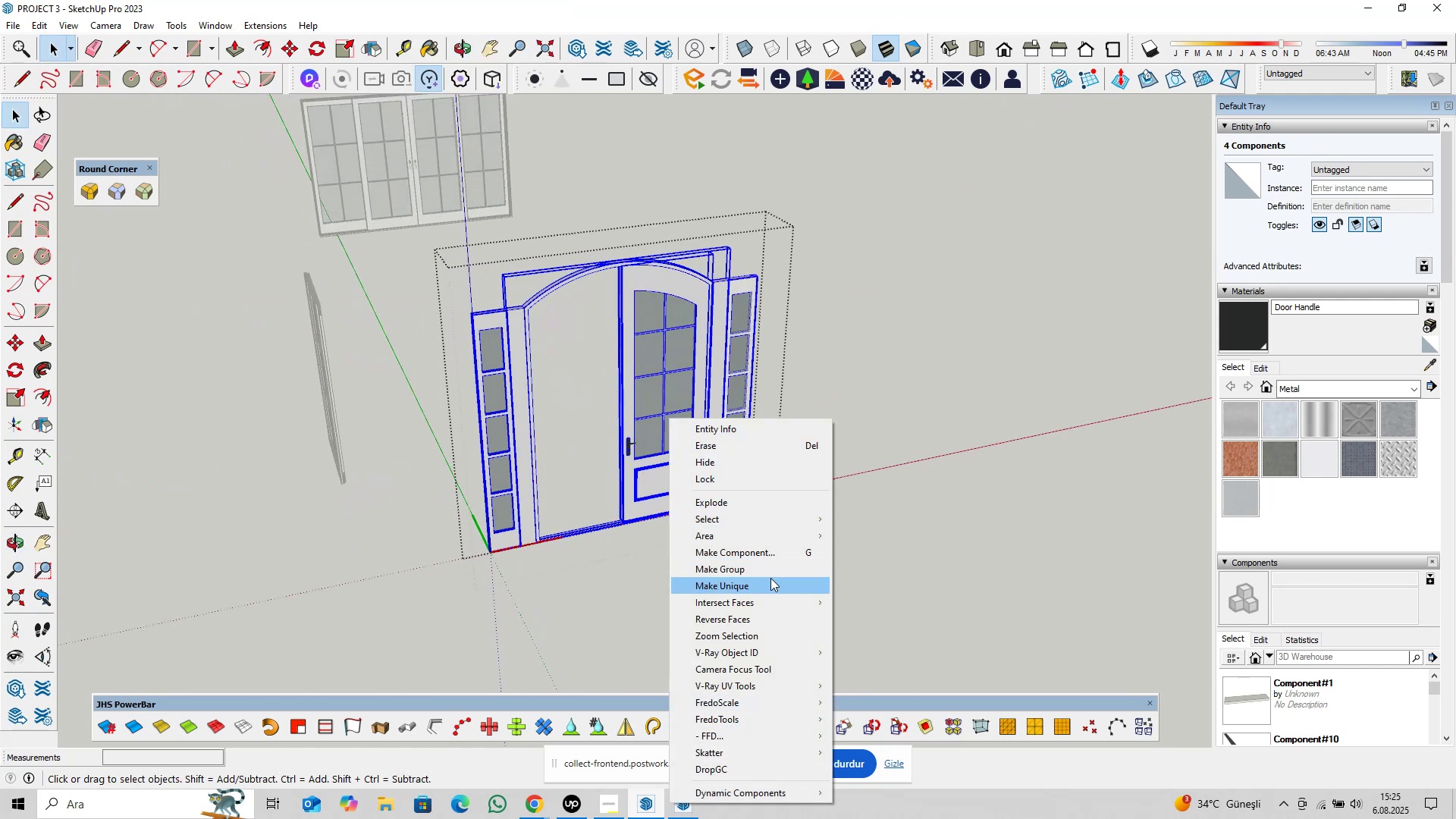 
left_click([770, 582])
 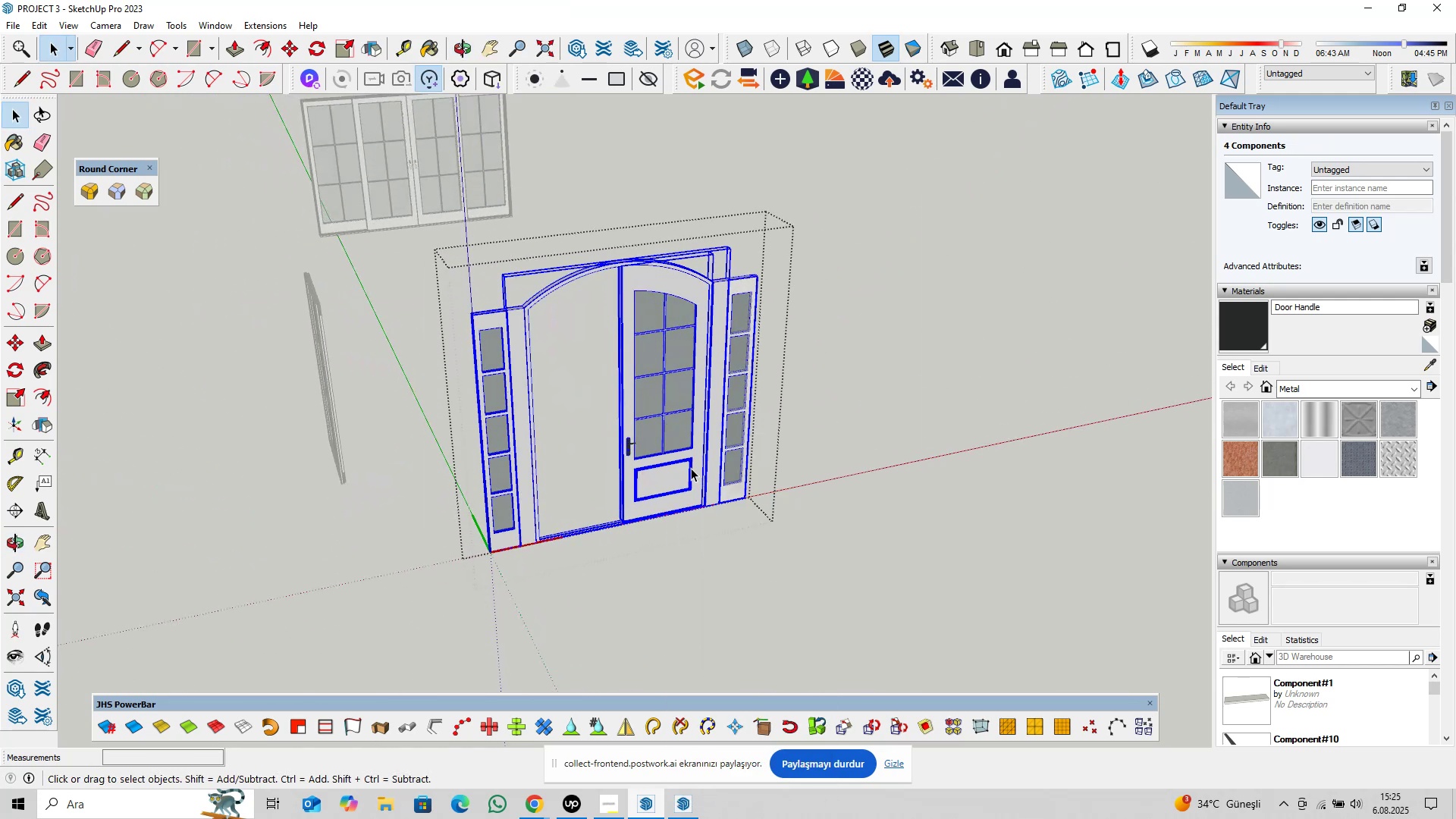 
scroll: coordinate [658, 460], scroll_direction: up, amount: 1.0
 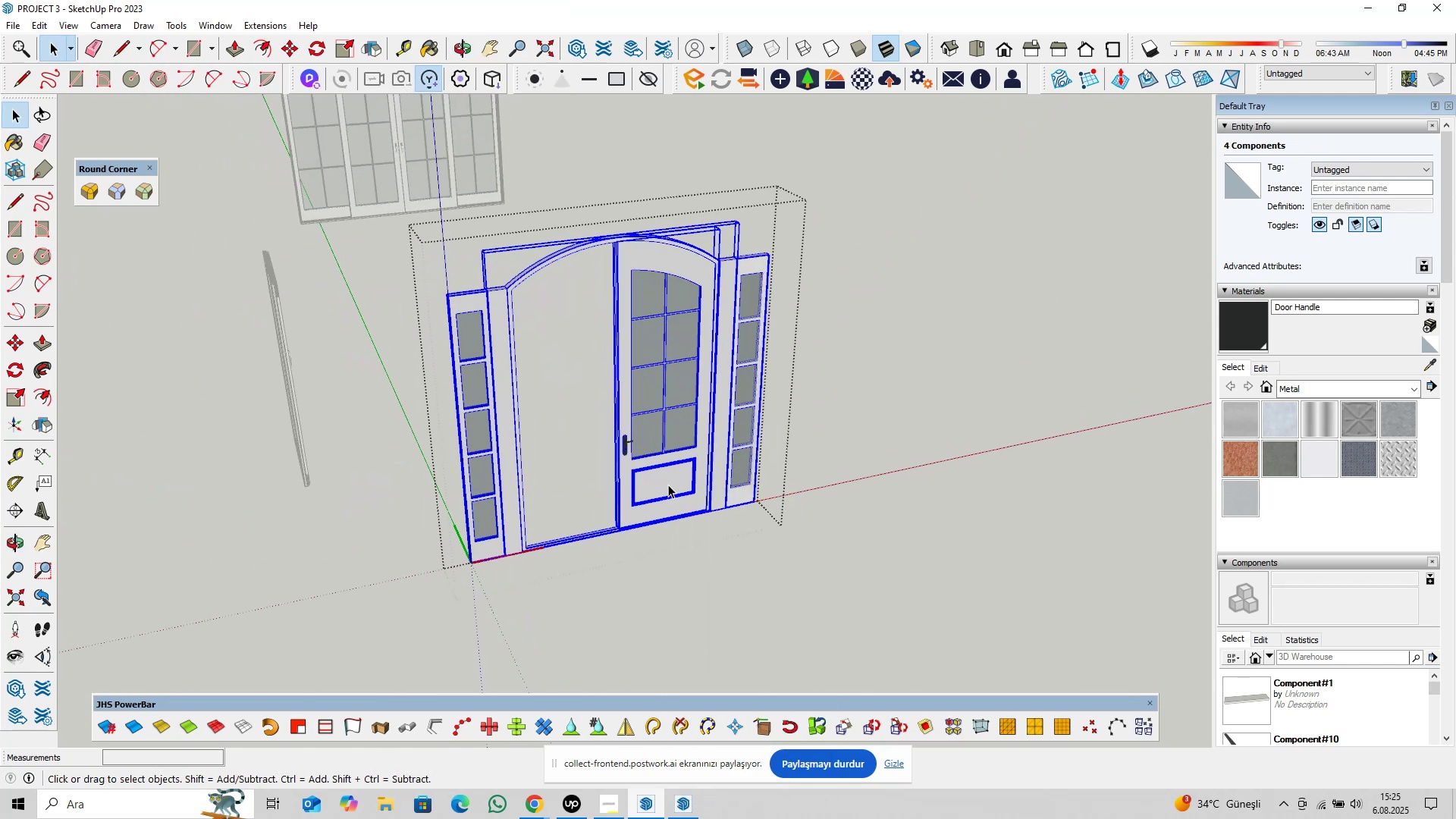 
left_click([661, 478])
 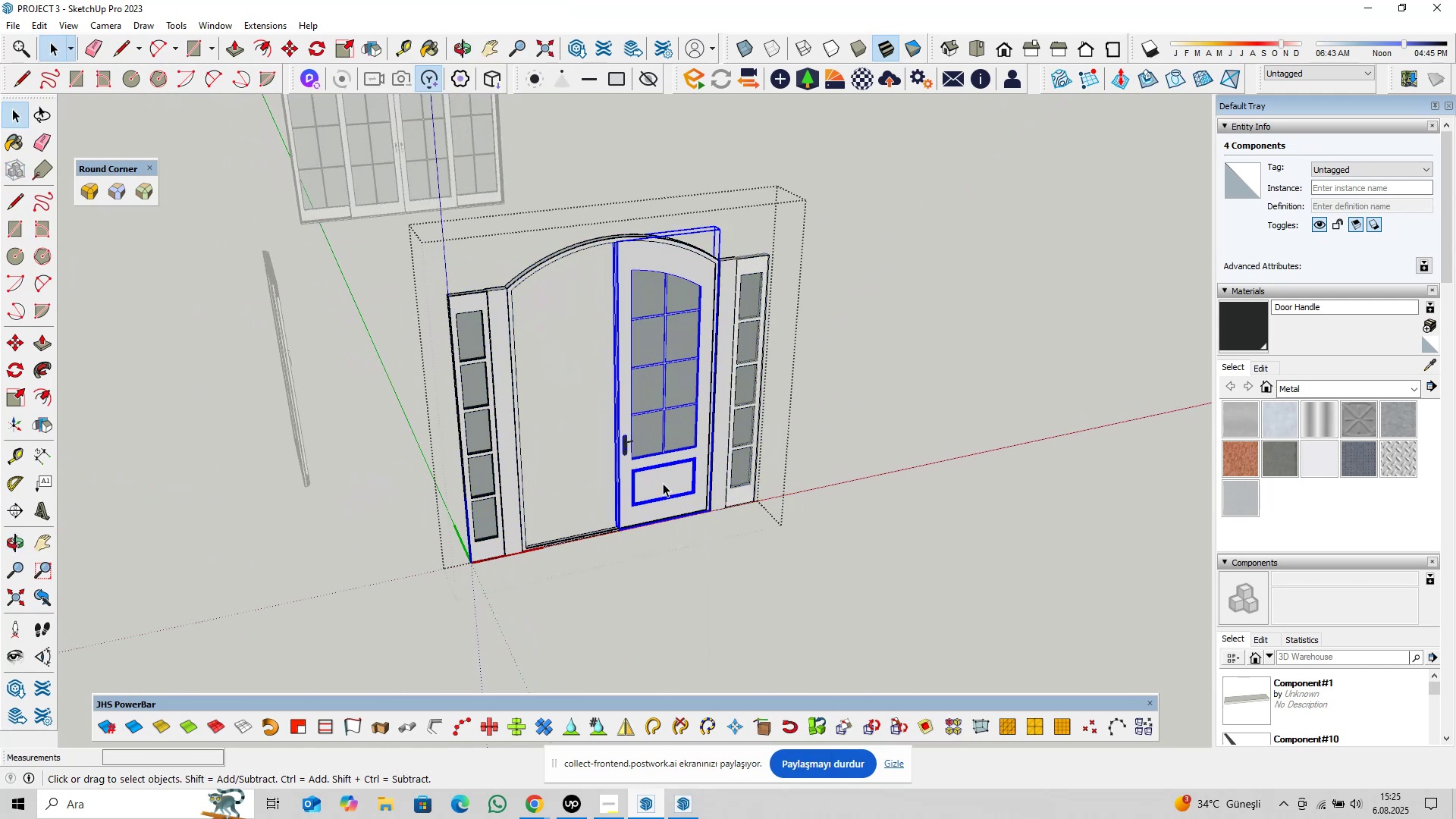 
right_click([662, 482])
 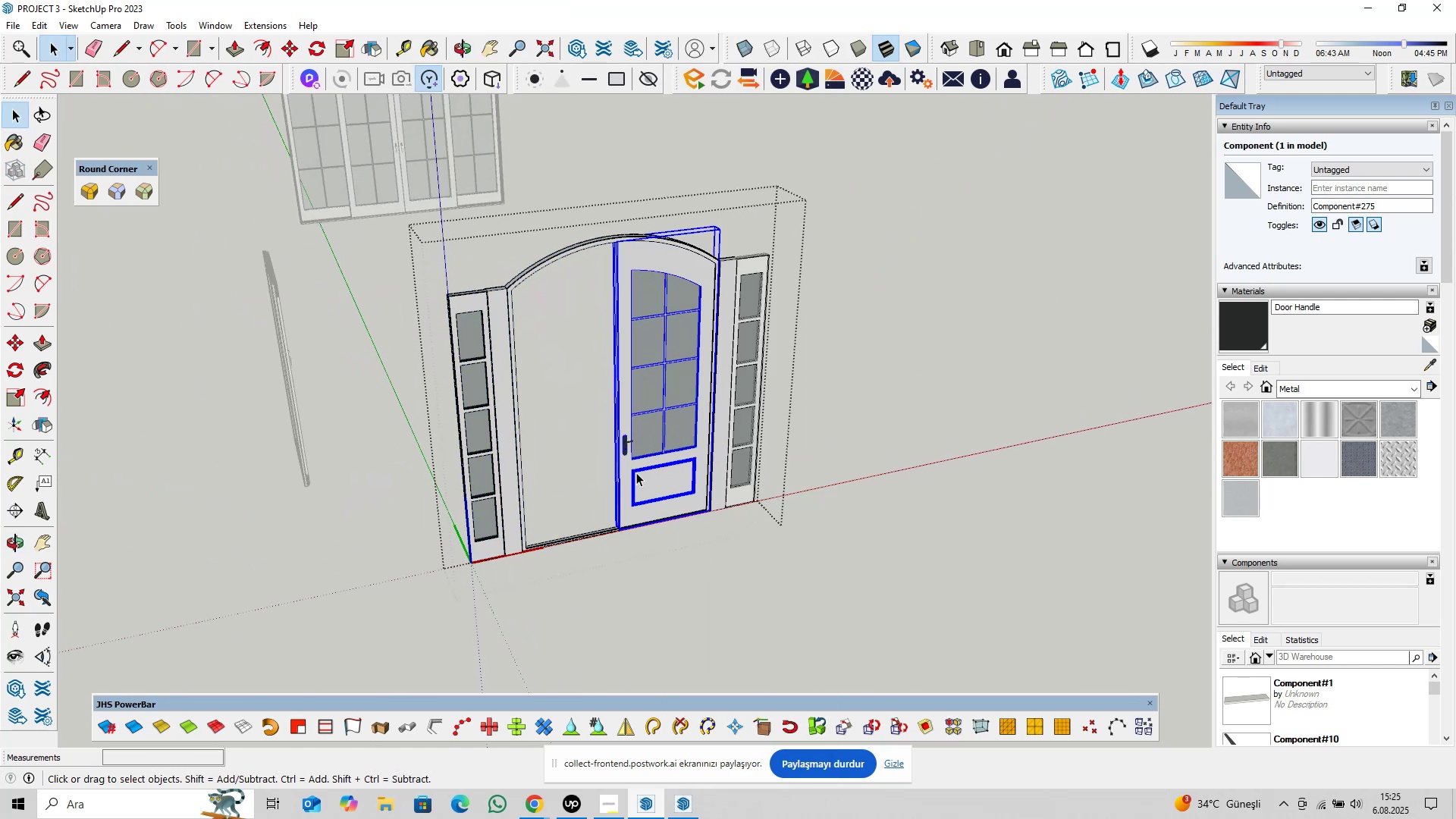 
double_click([665, 479])
 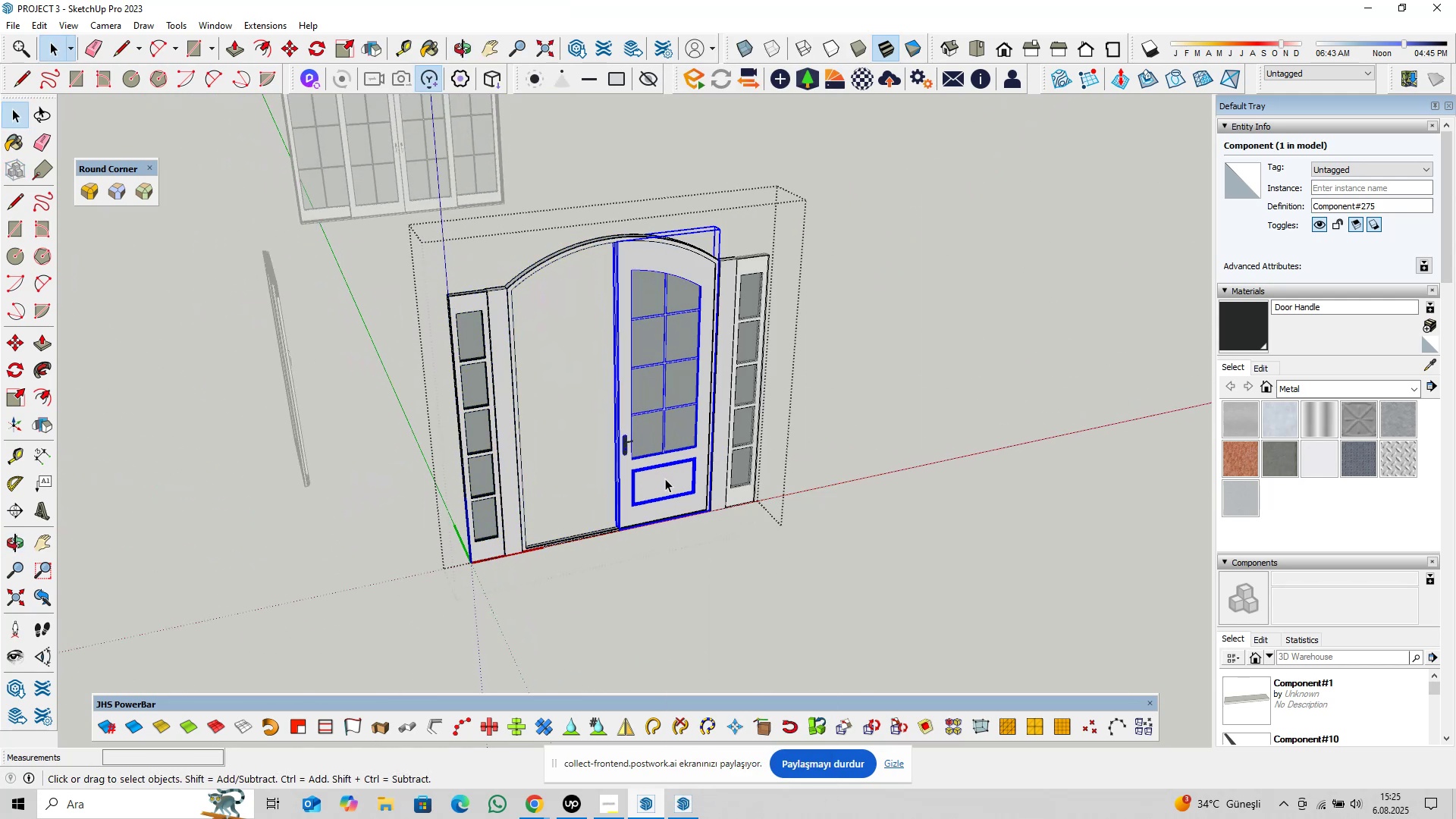 
triple_click([665, 479])
 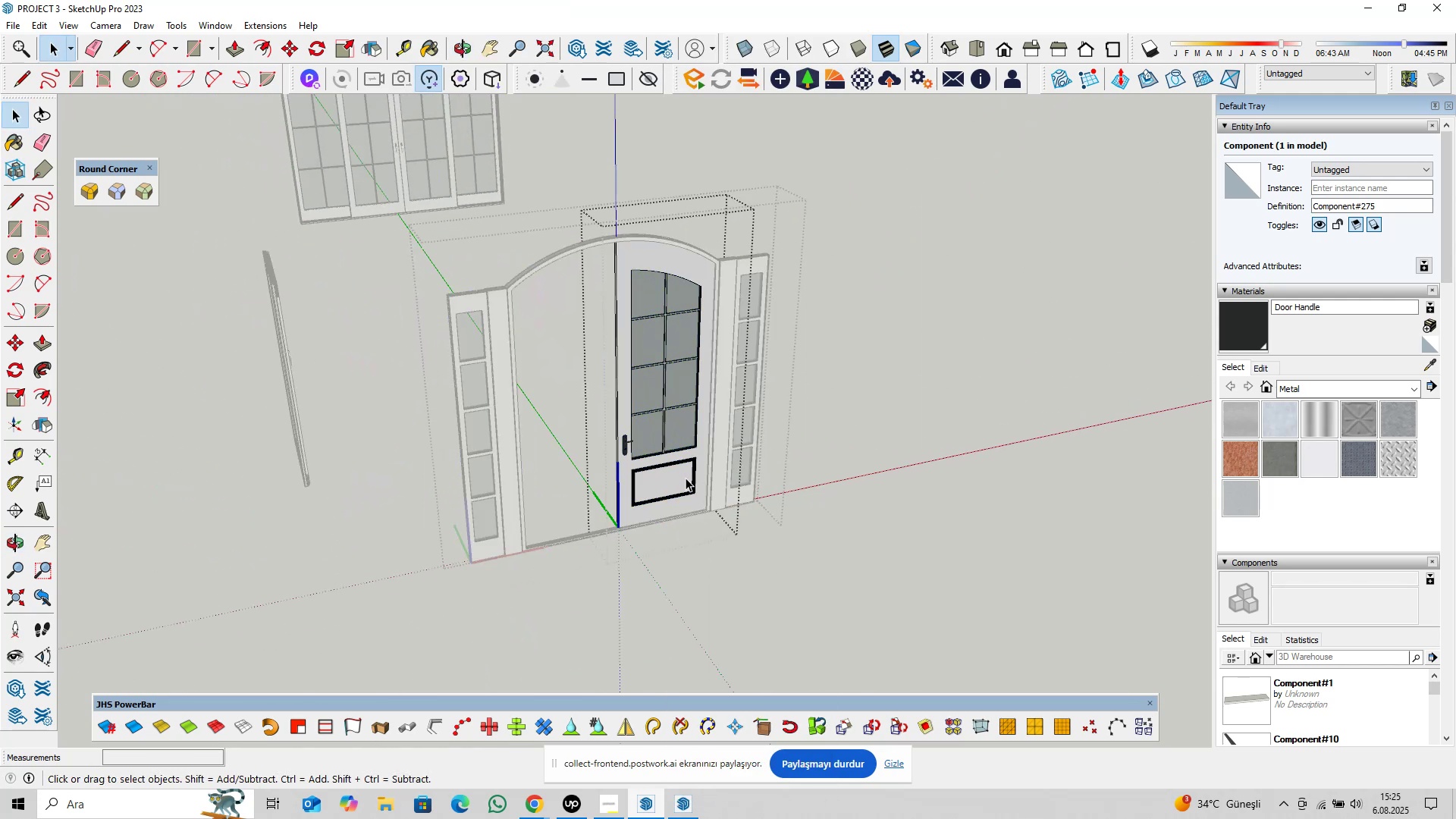 
triple_click([686, 478])
 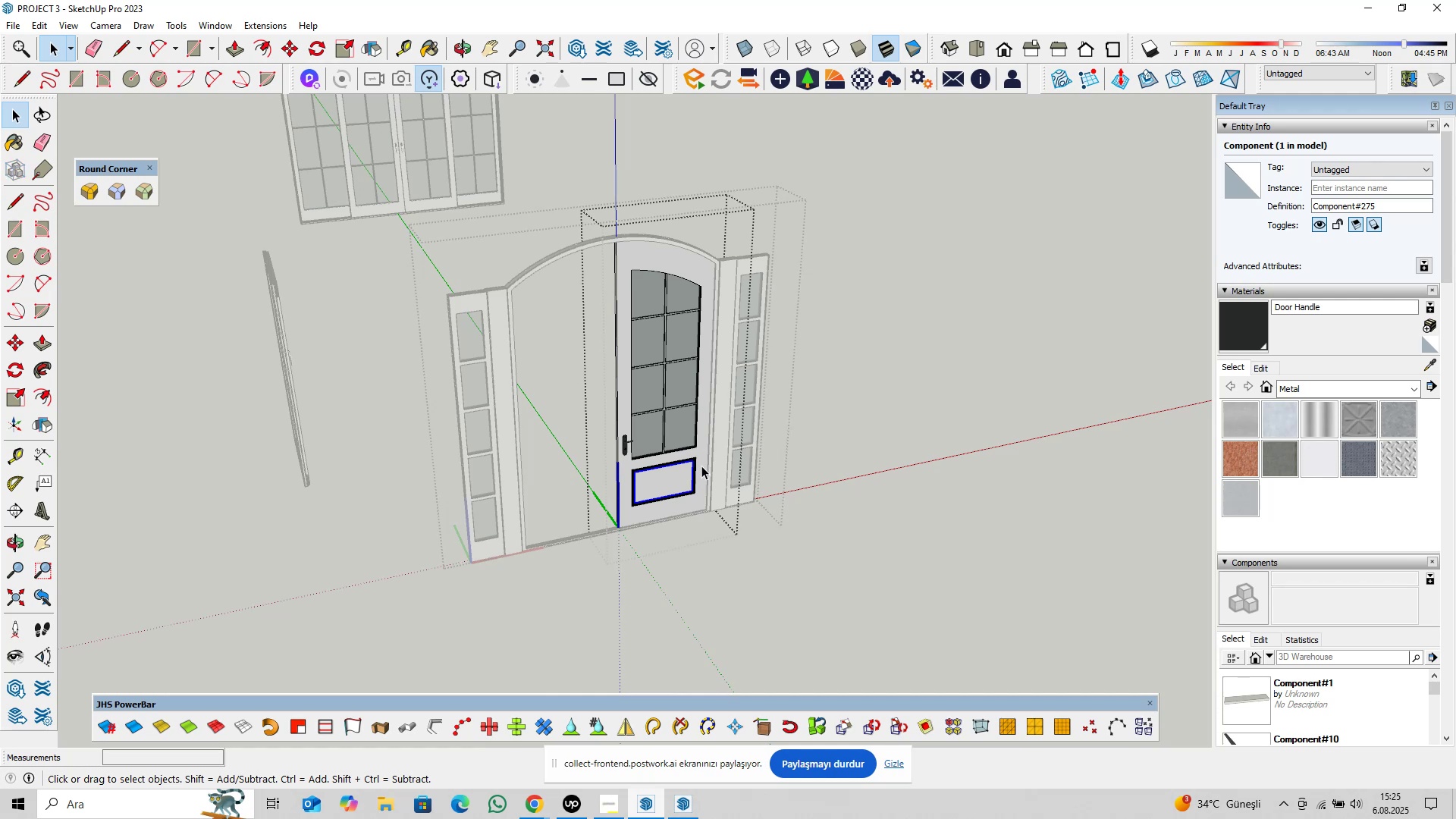 
triple_click([702, 464])
 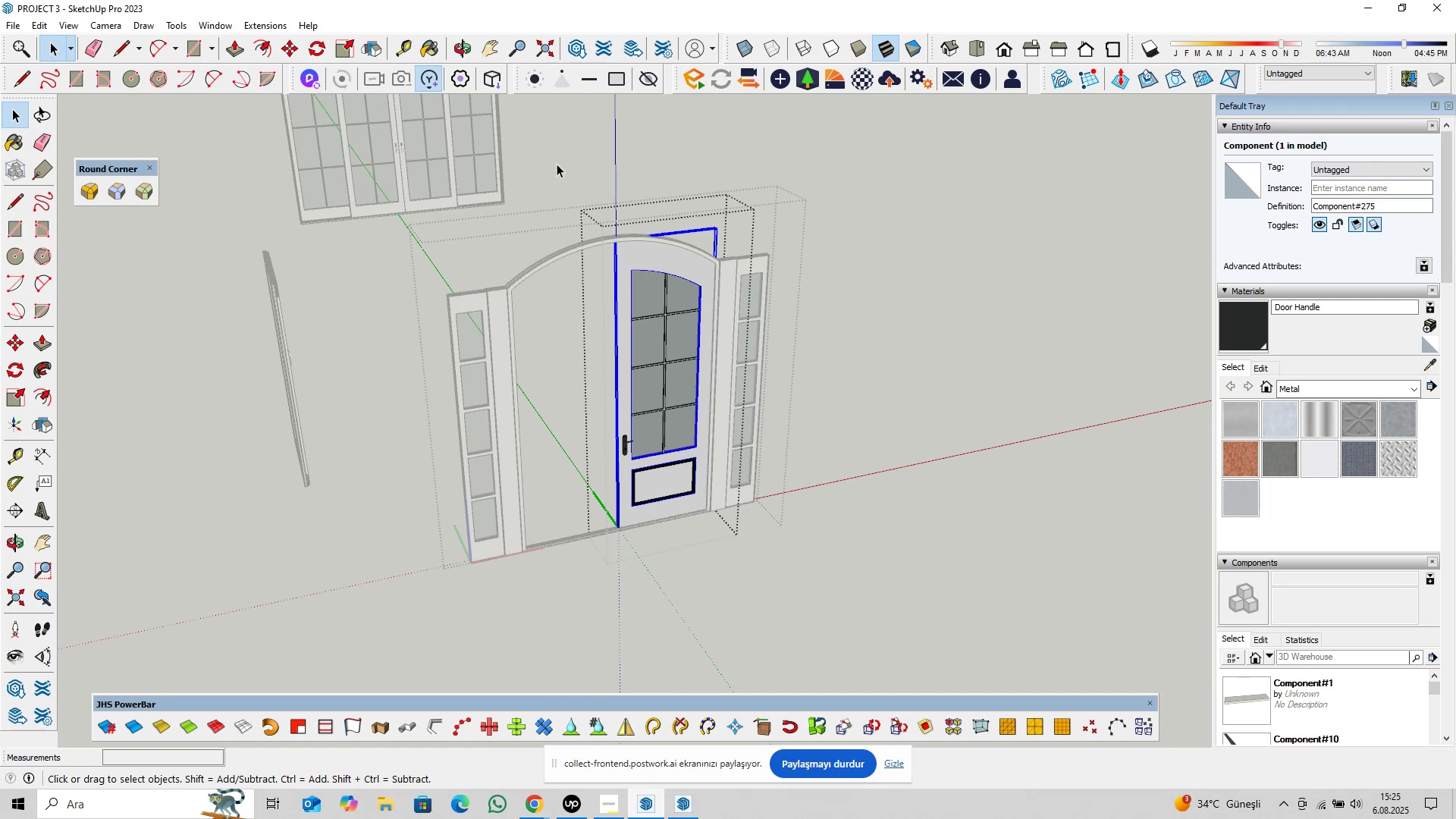 
left_click_drag(start_coordinate=[553, 153], to_coordinate=[924, 626])
 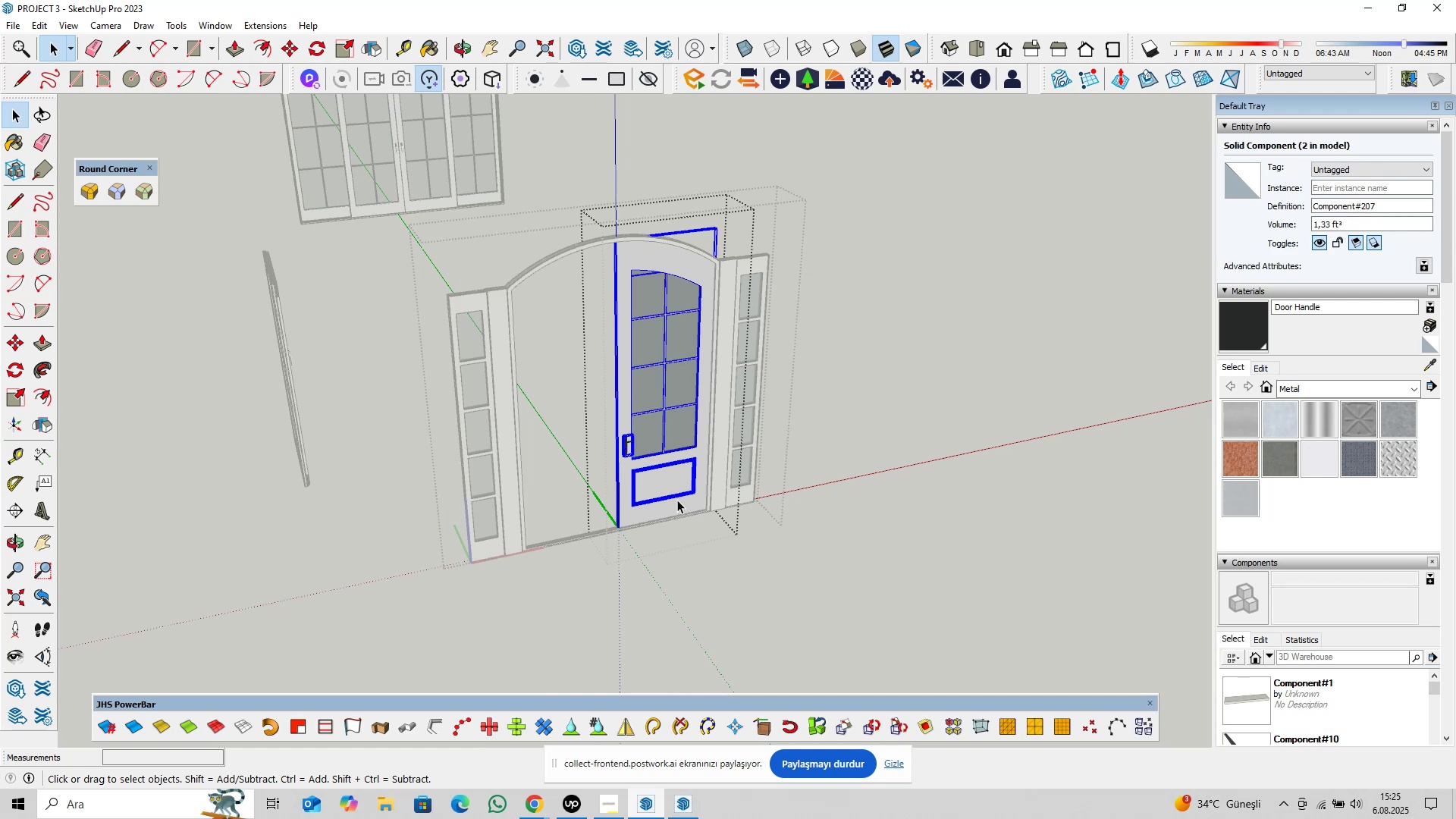 
right_click([676, 496])
 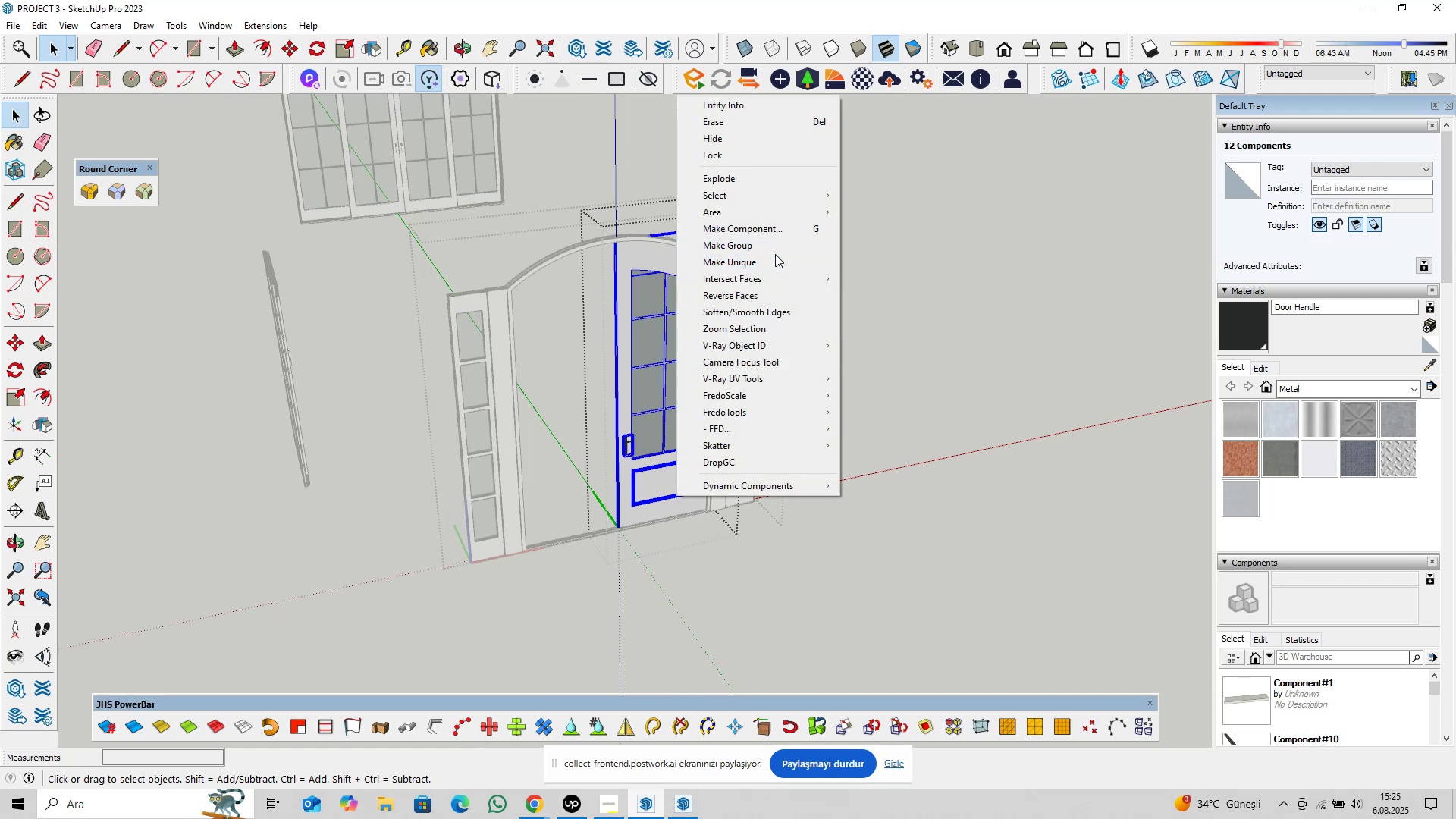 
left_click([776, 257])
 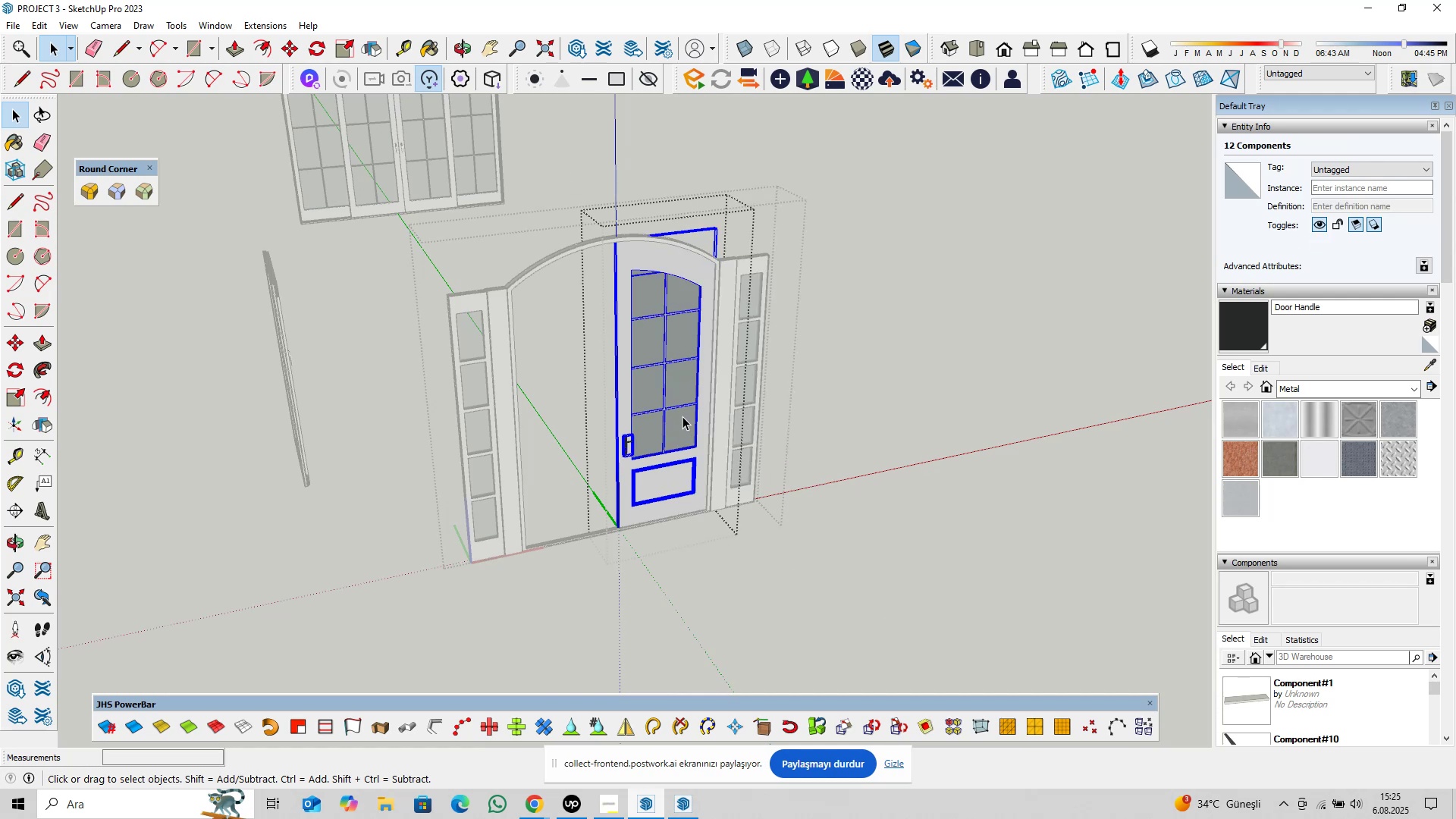 
scroll: coordinate [683, 483], scroll_direction: up, amount: 3.0
 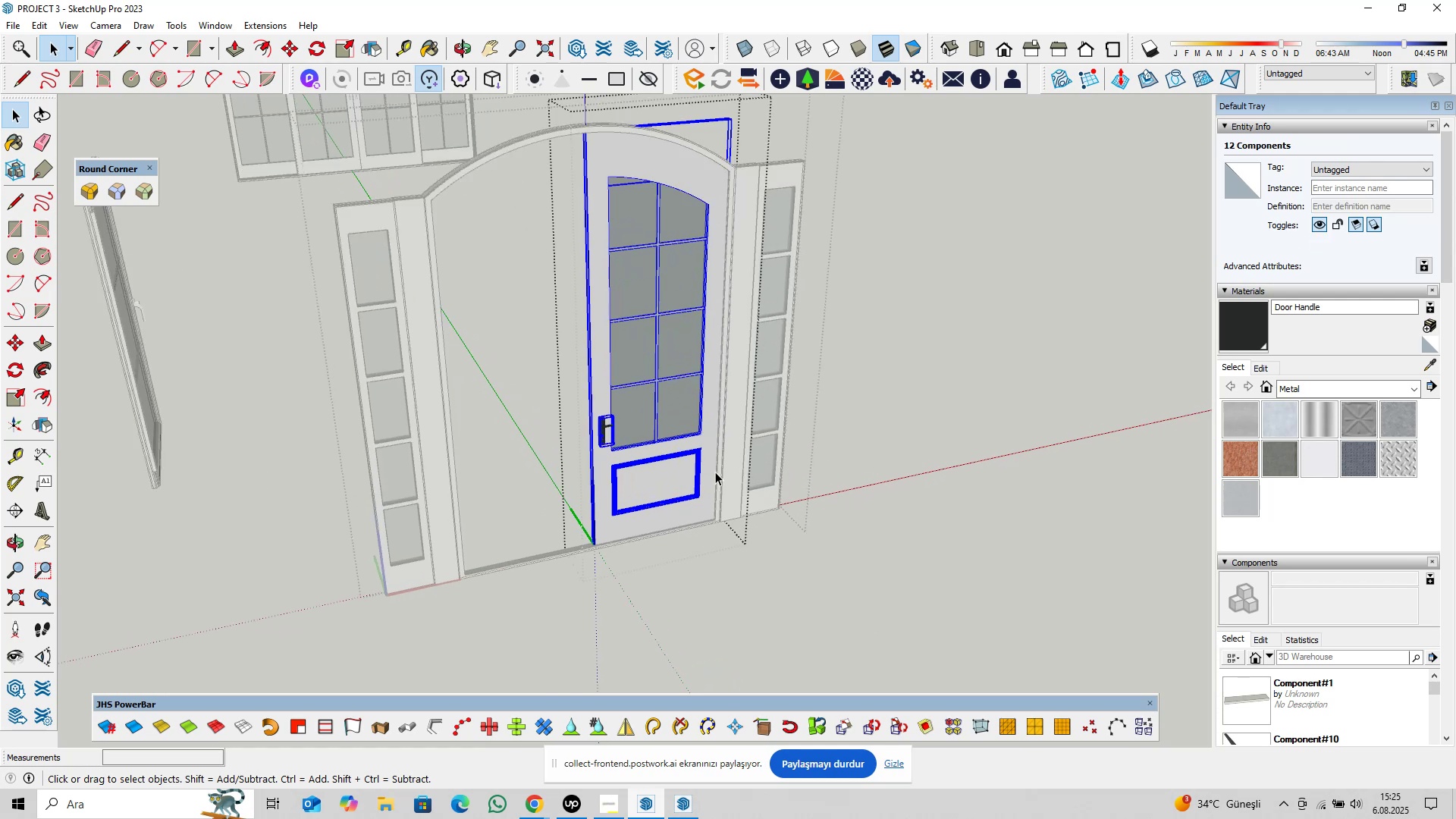 
key(Escape)
 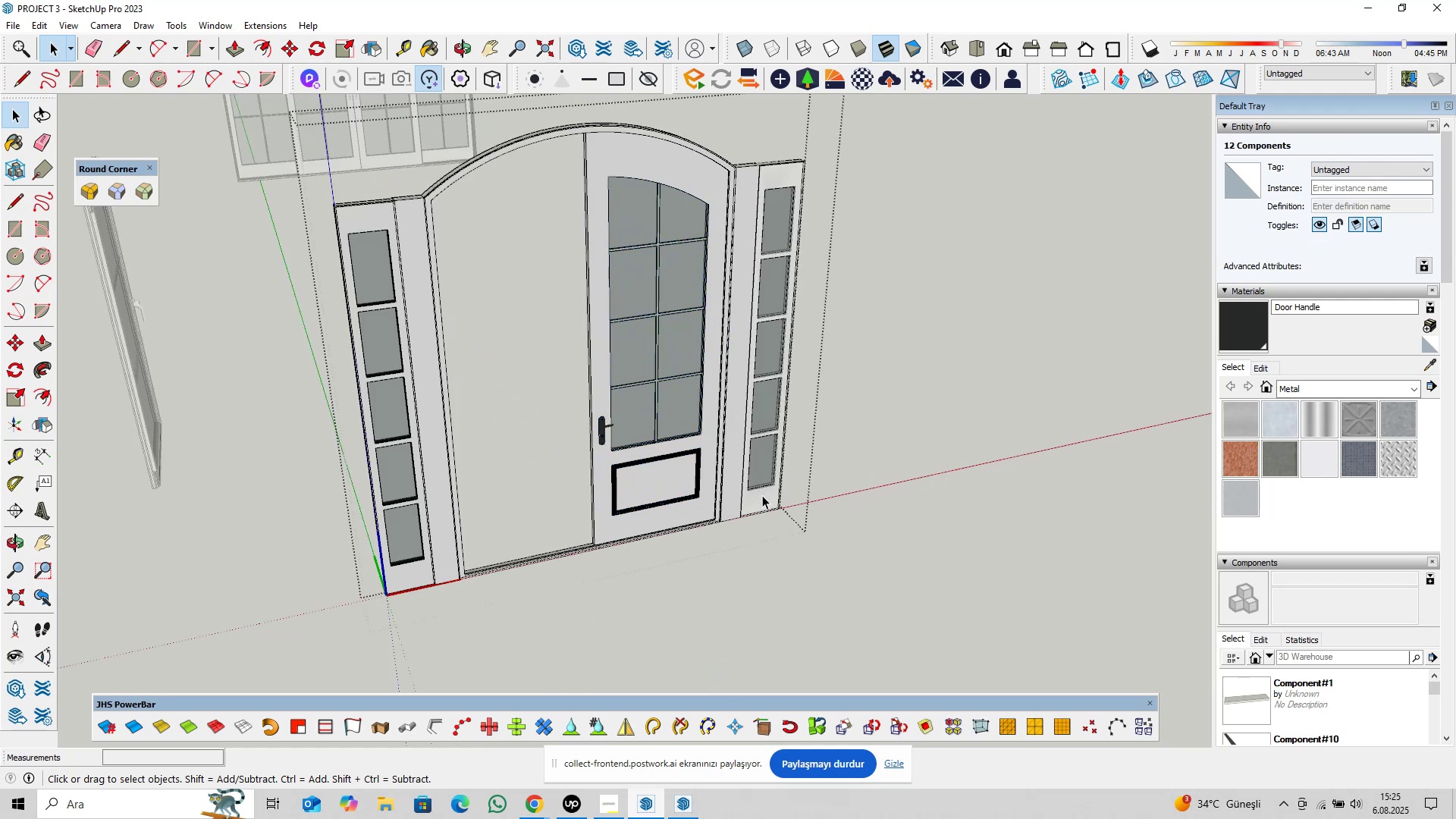 
left_click([762, 497])
 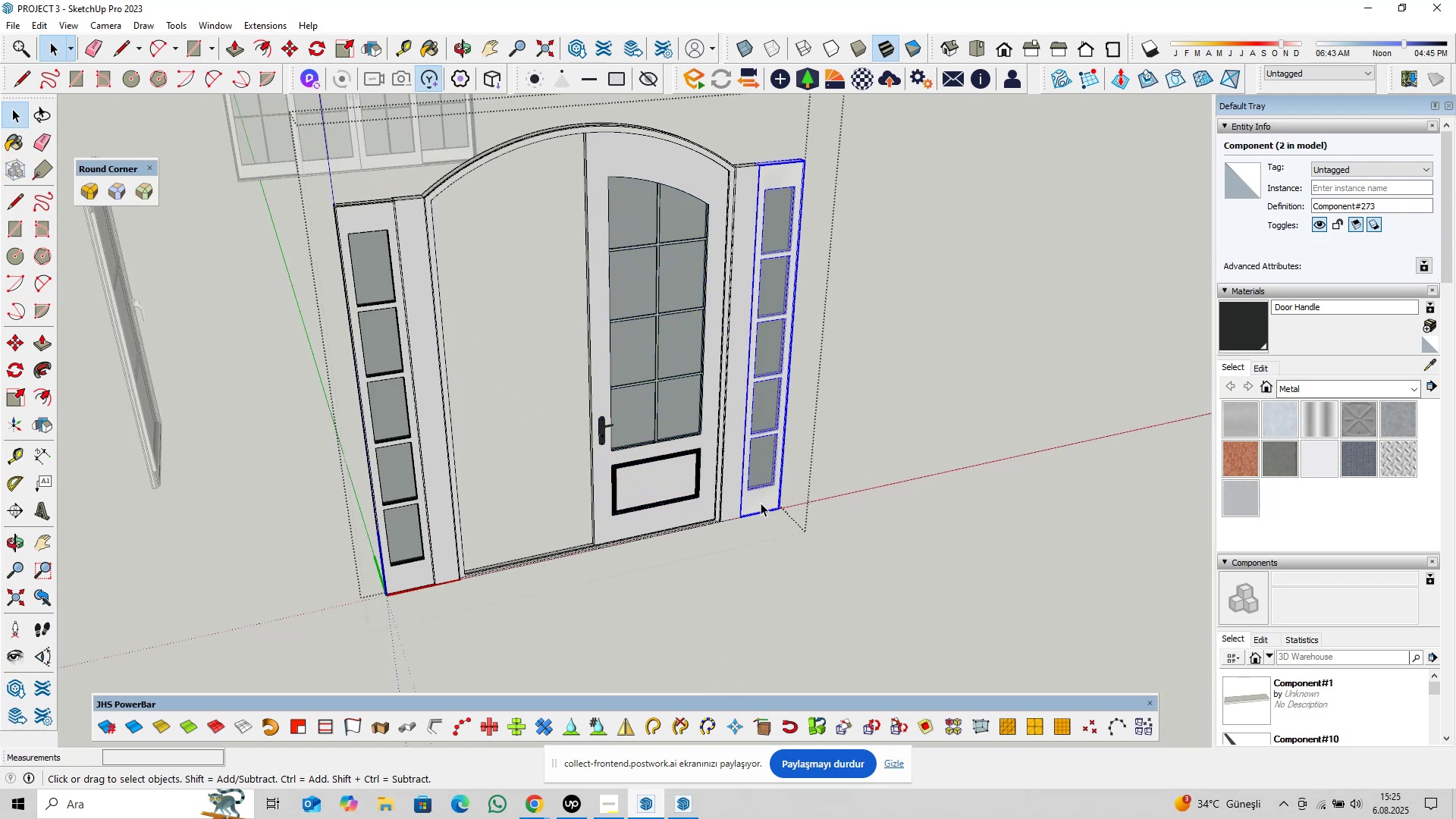 
double_click([761, 503])
 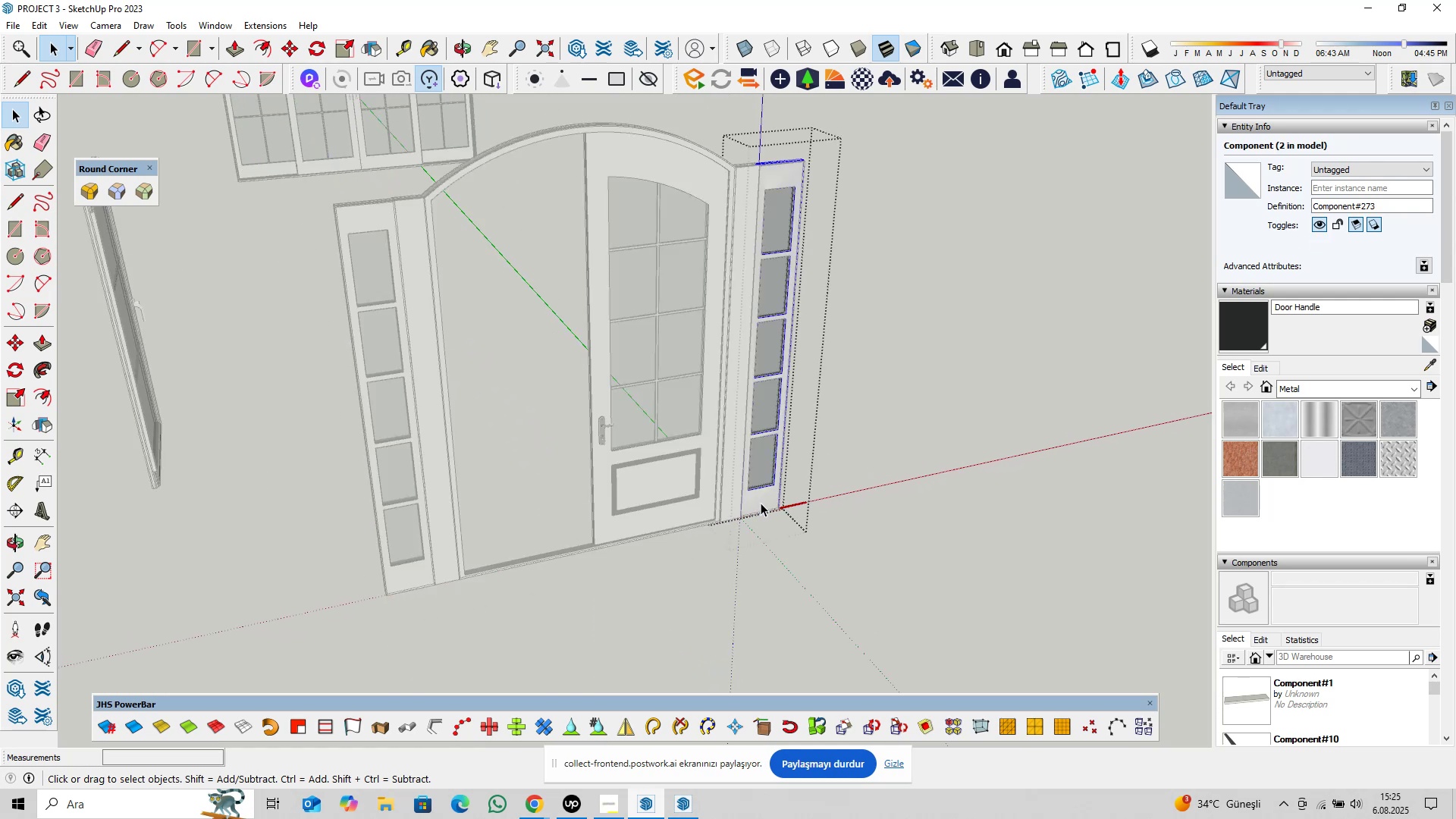 
triple_click([761, 503])
 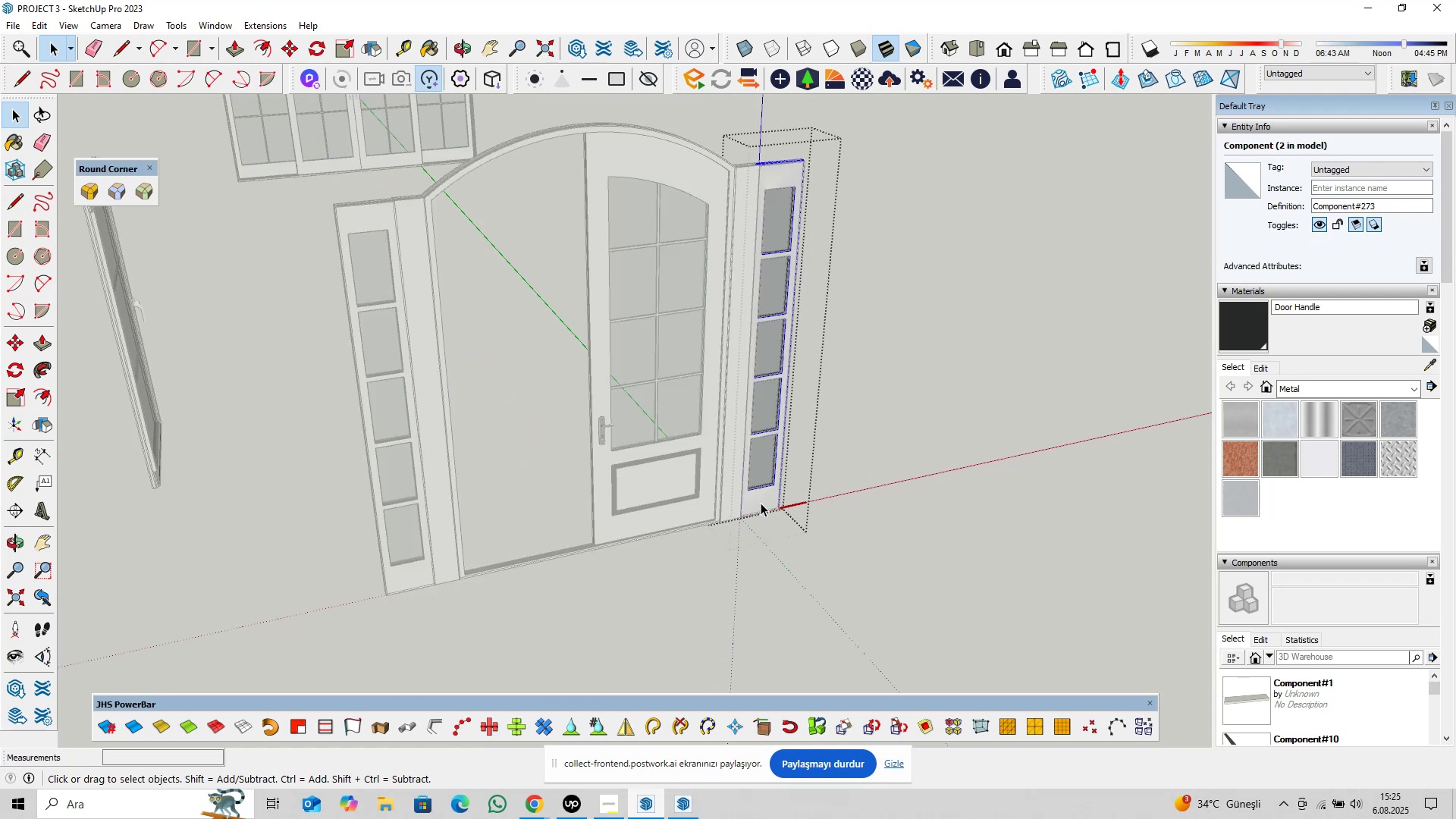 
triple_click([761, 503])
 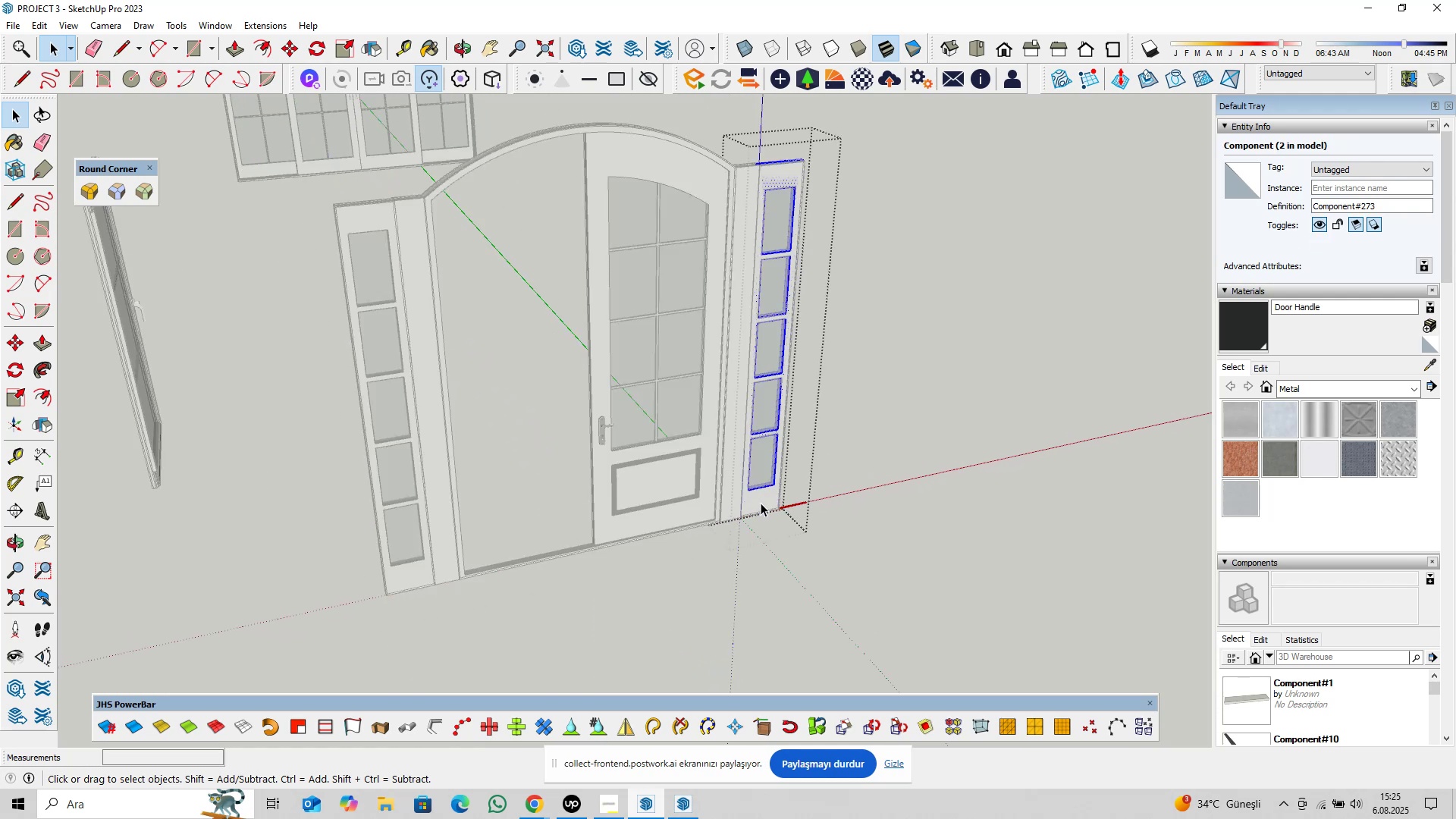 
triple_click([761, 503])
 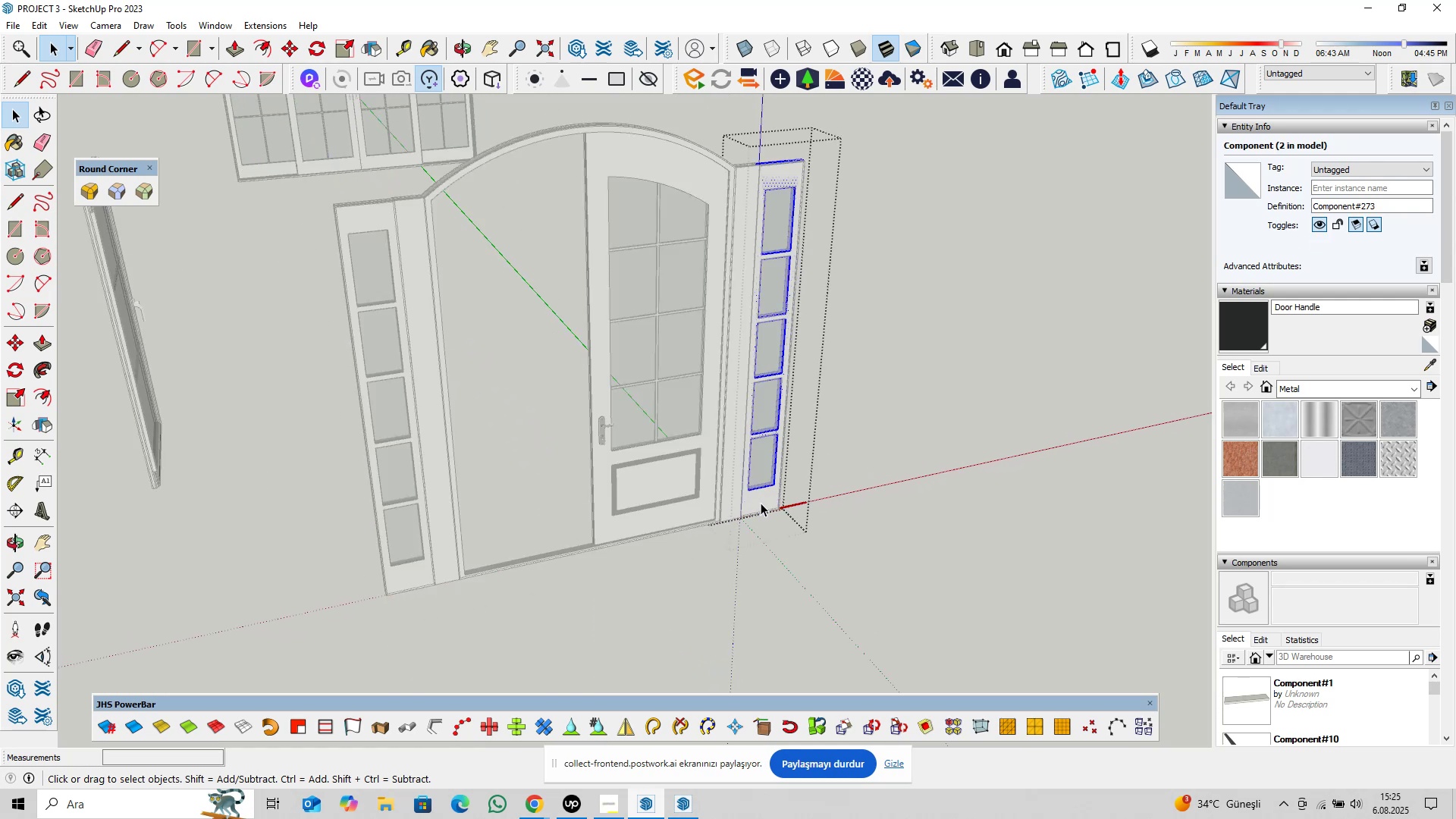 
triple_click([761, 503])
 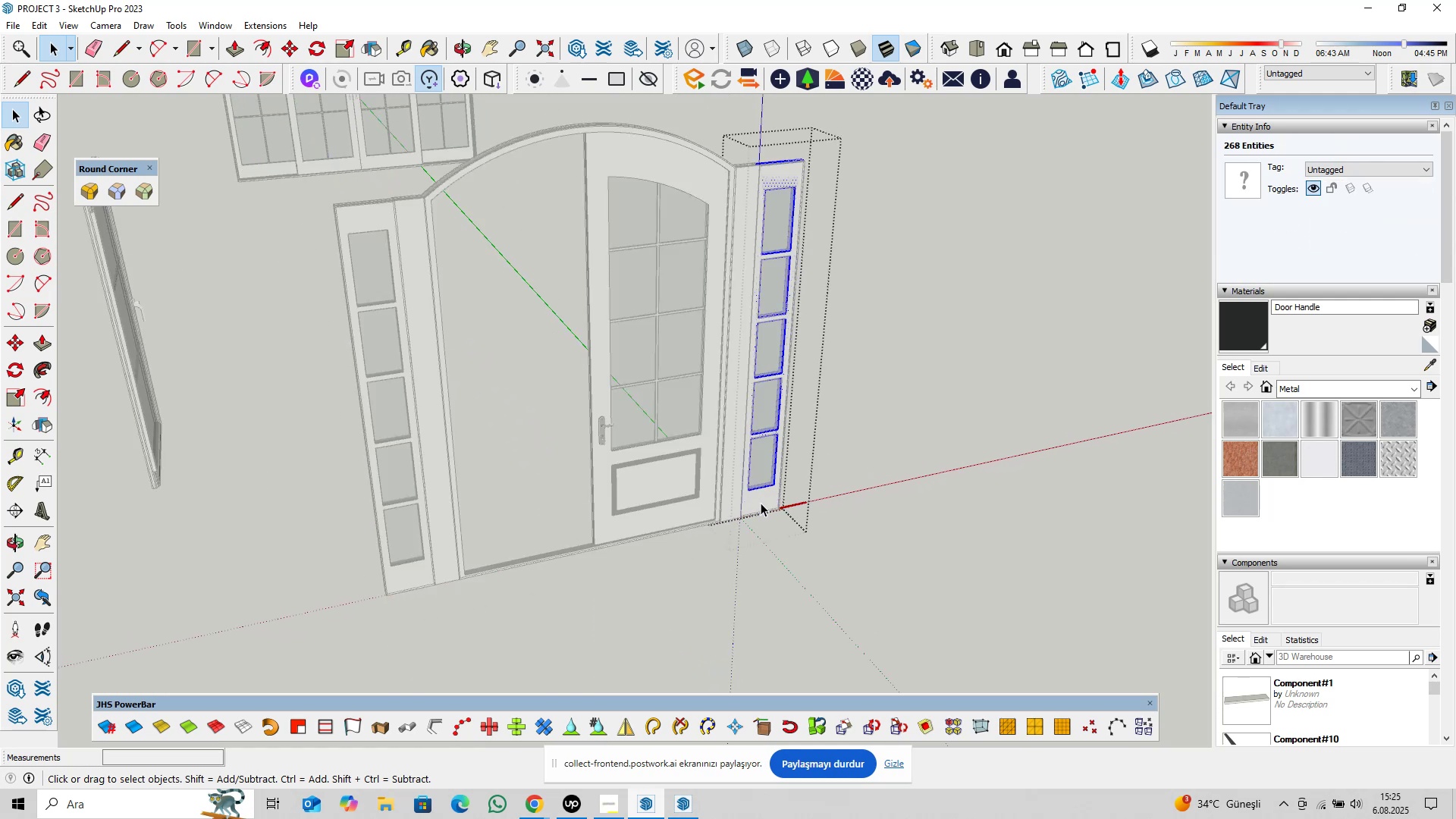 
triple_click([761, 503])
 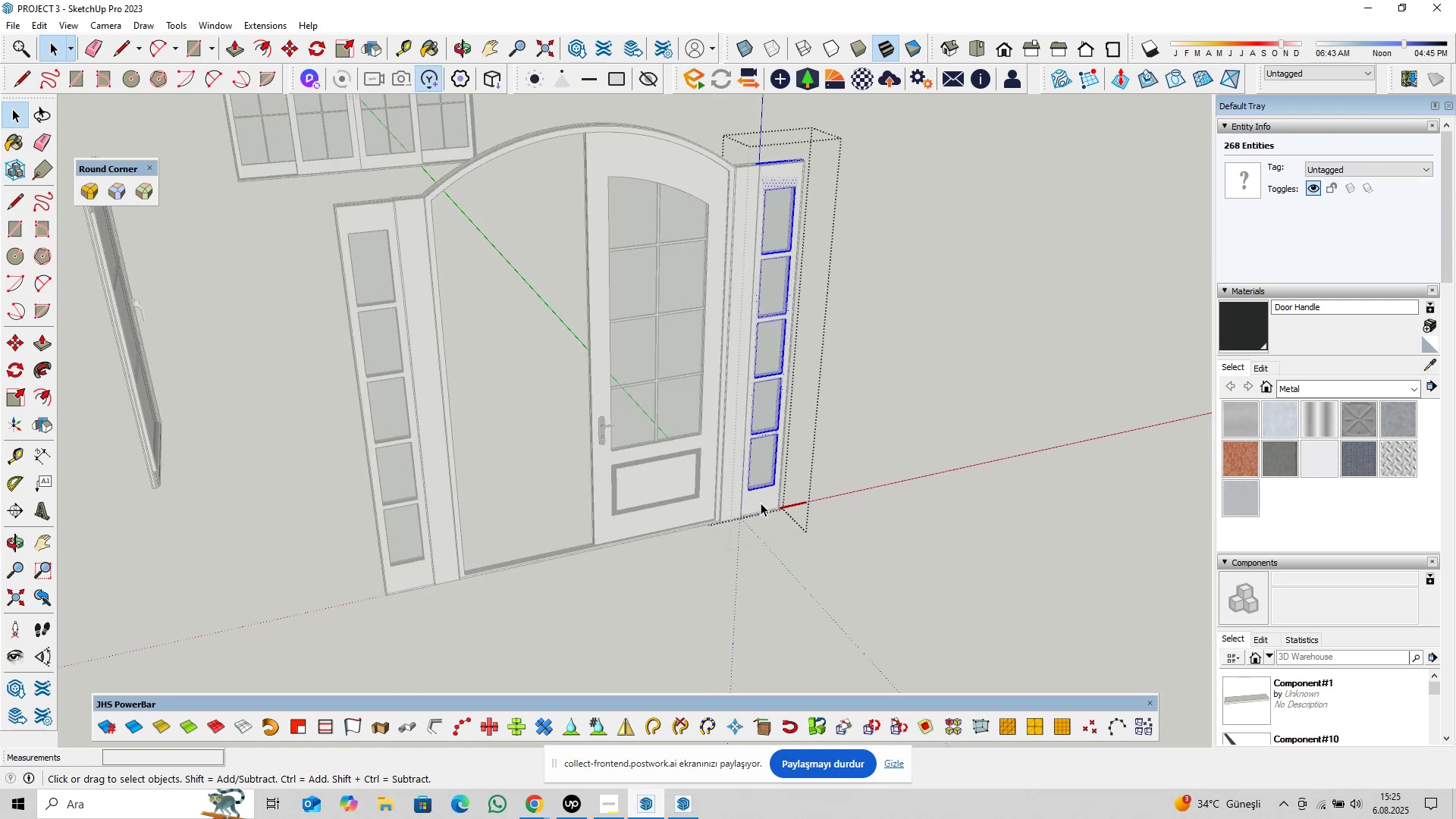 
triple_click([761, 503])
 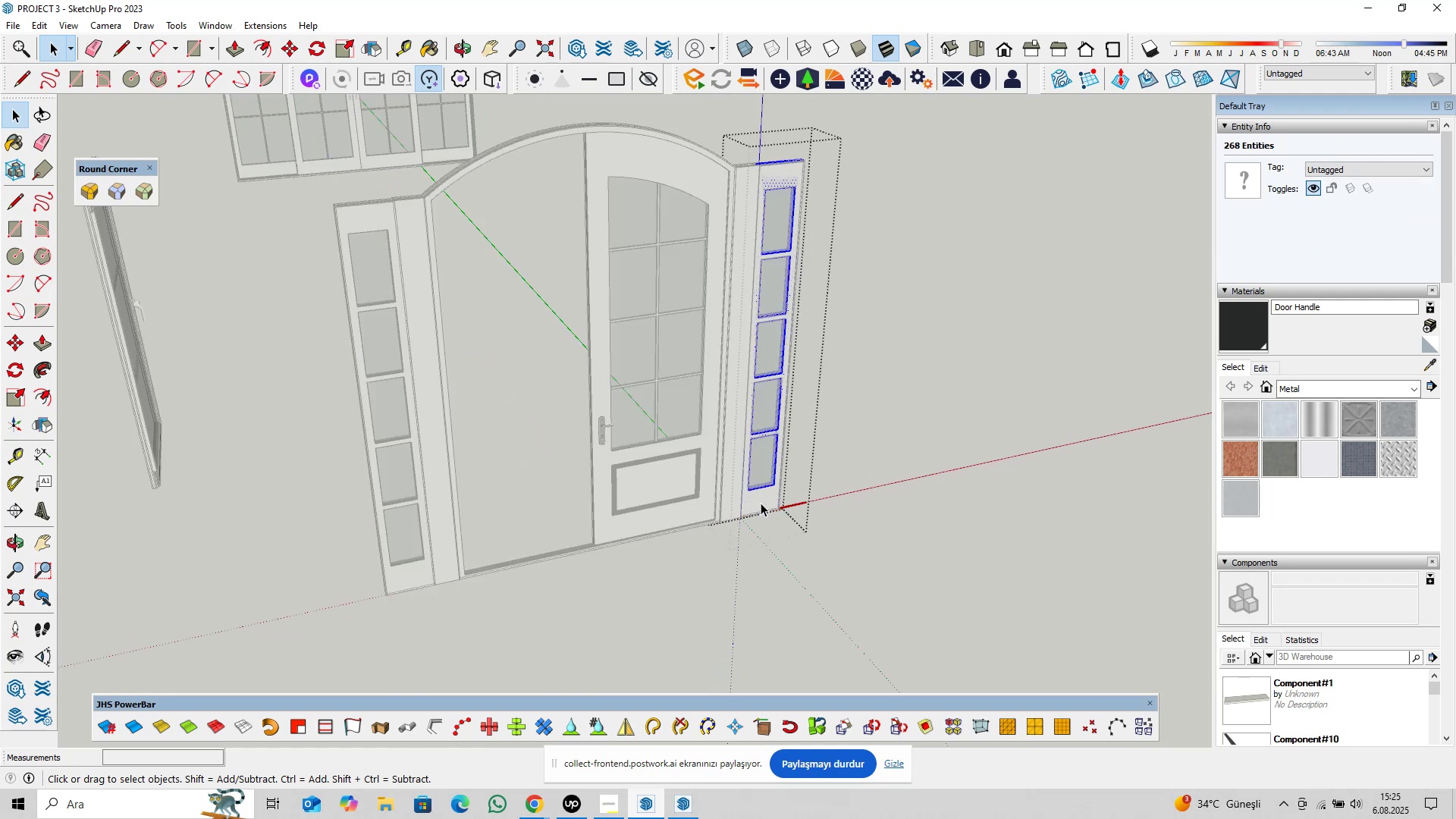 
triple_click([761, 503])
 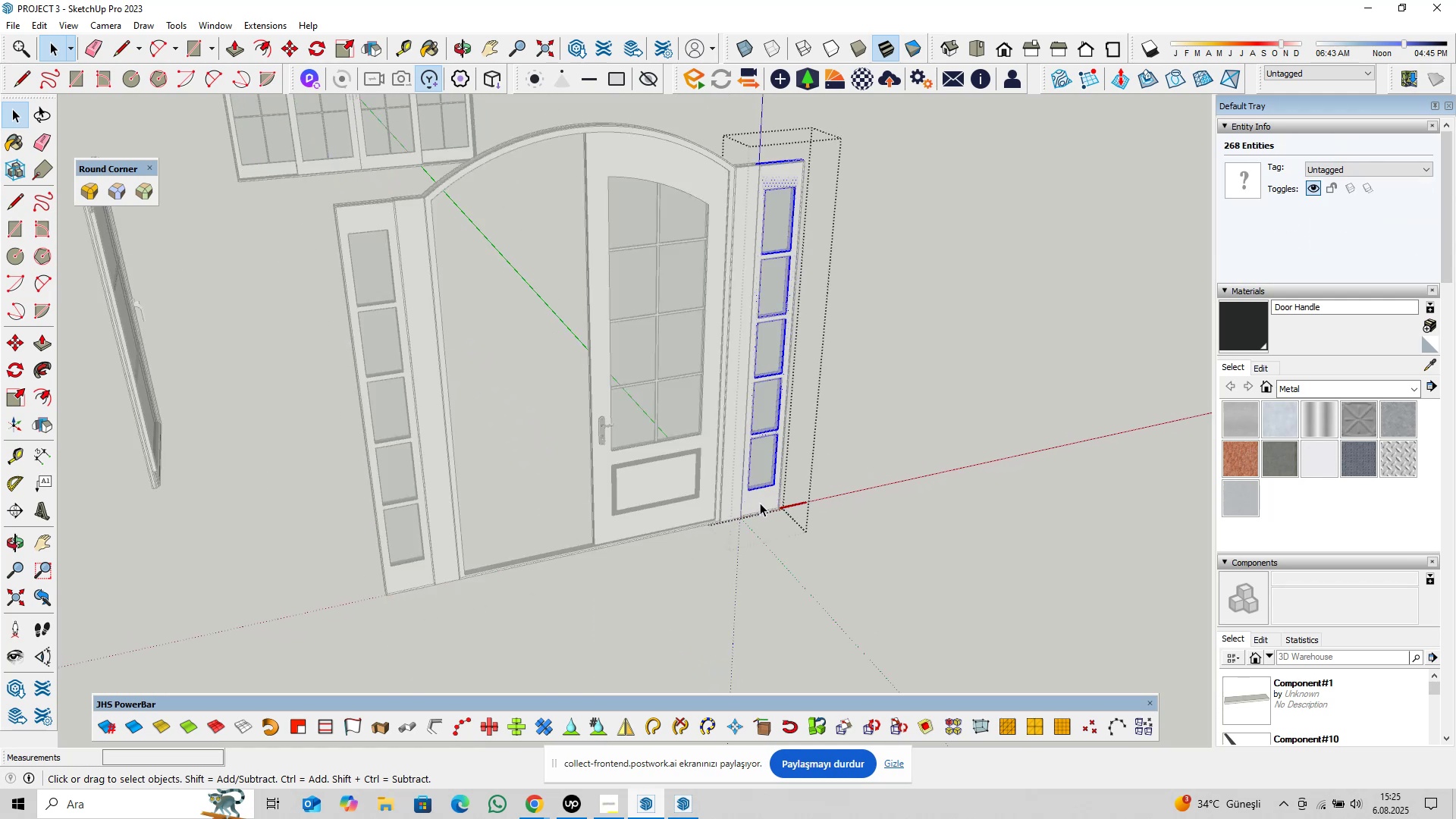 
scroll: coordinate [760, 503], scroll_direction: up, amount: 4.0
 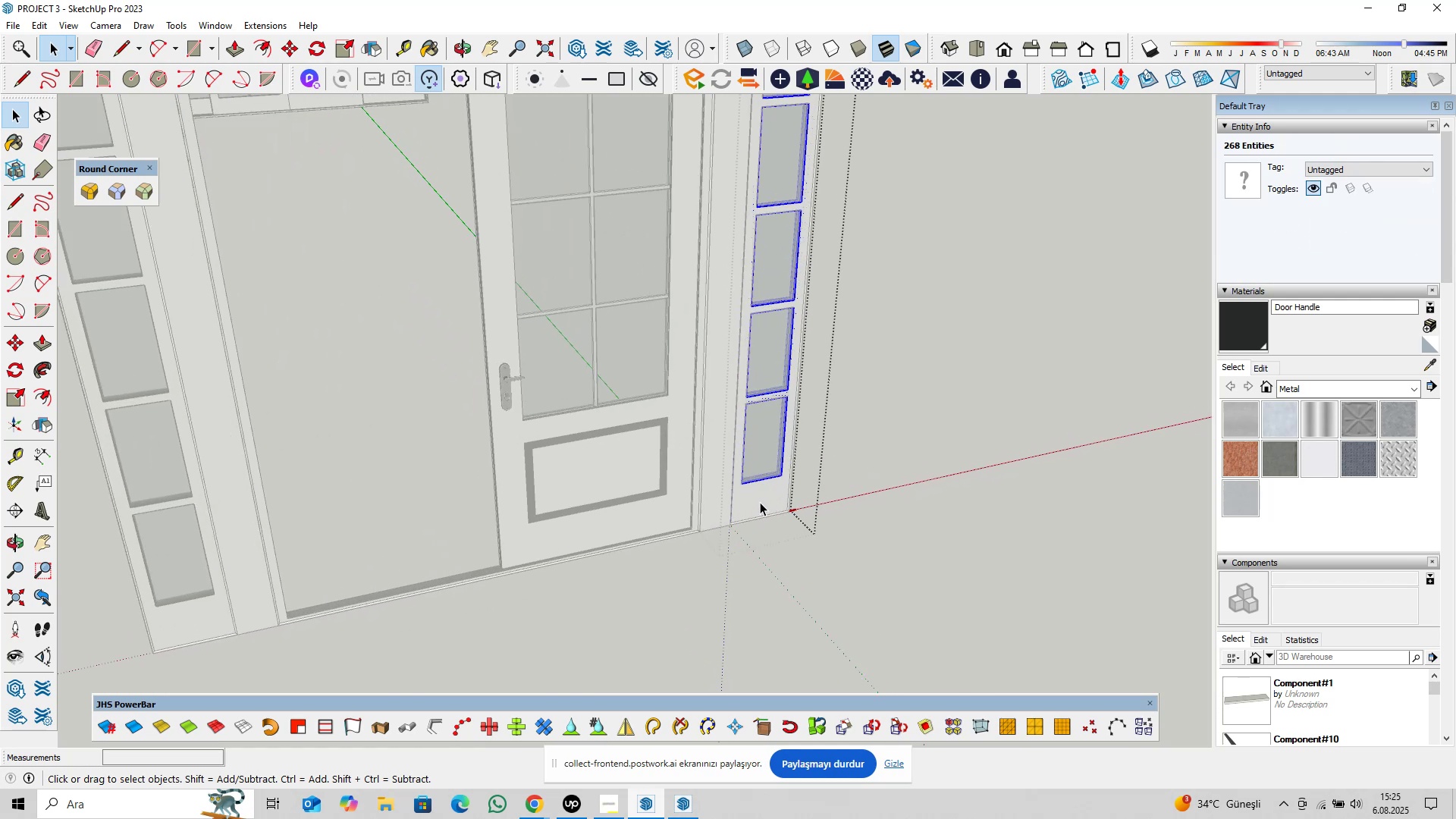 
key(Escape)
 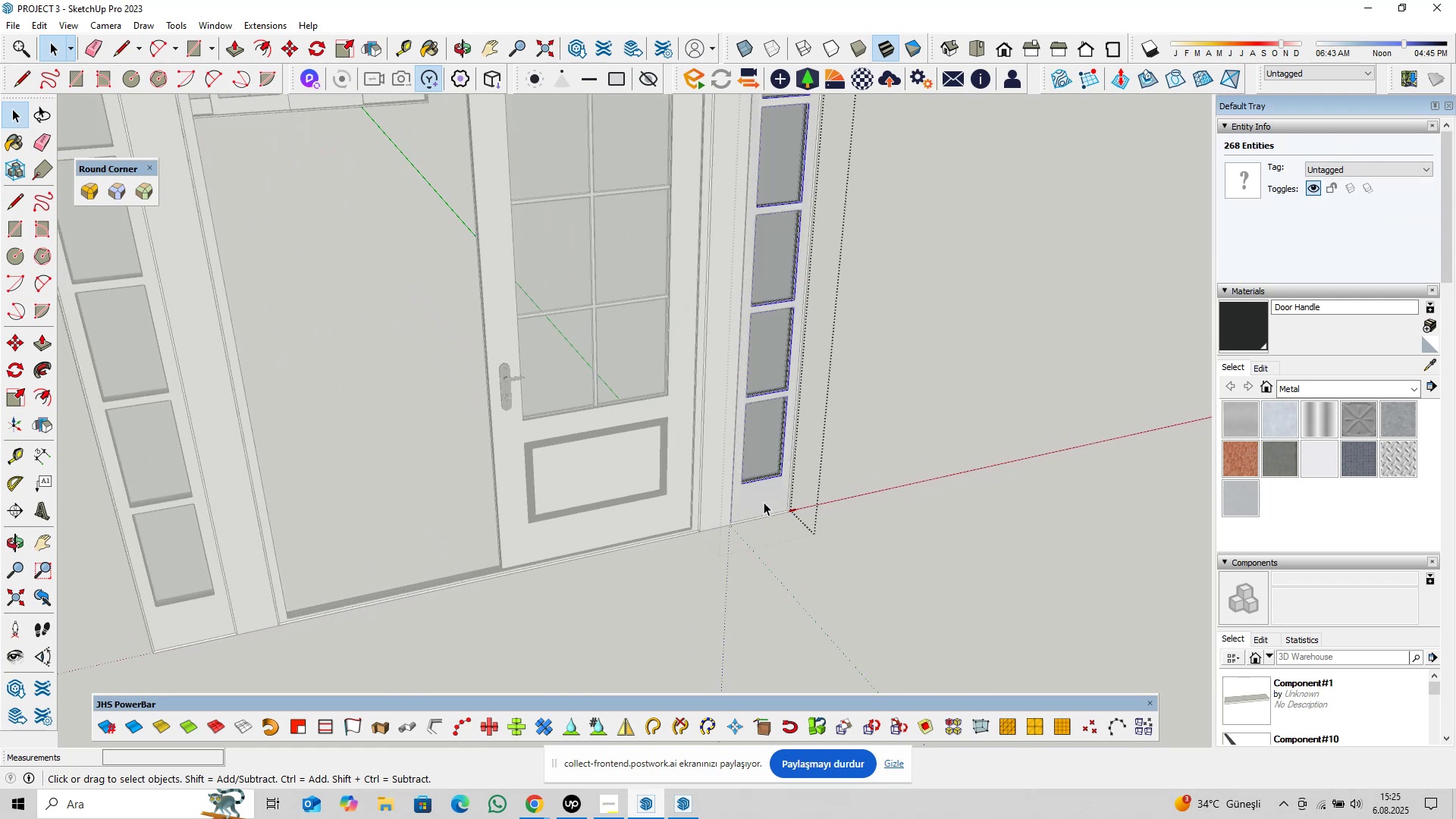 
double_click([764, 502])
 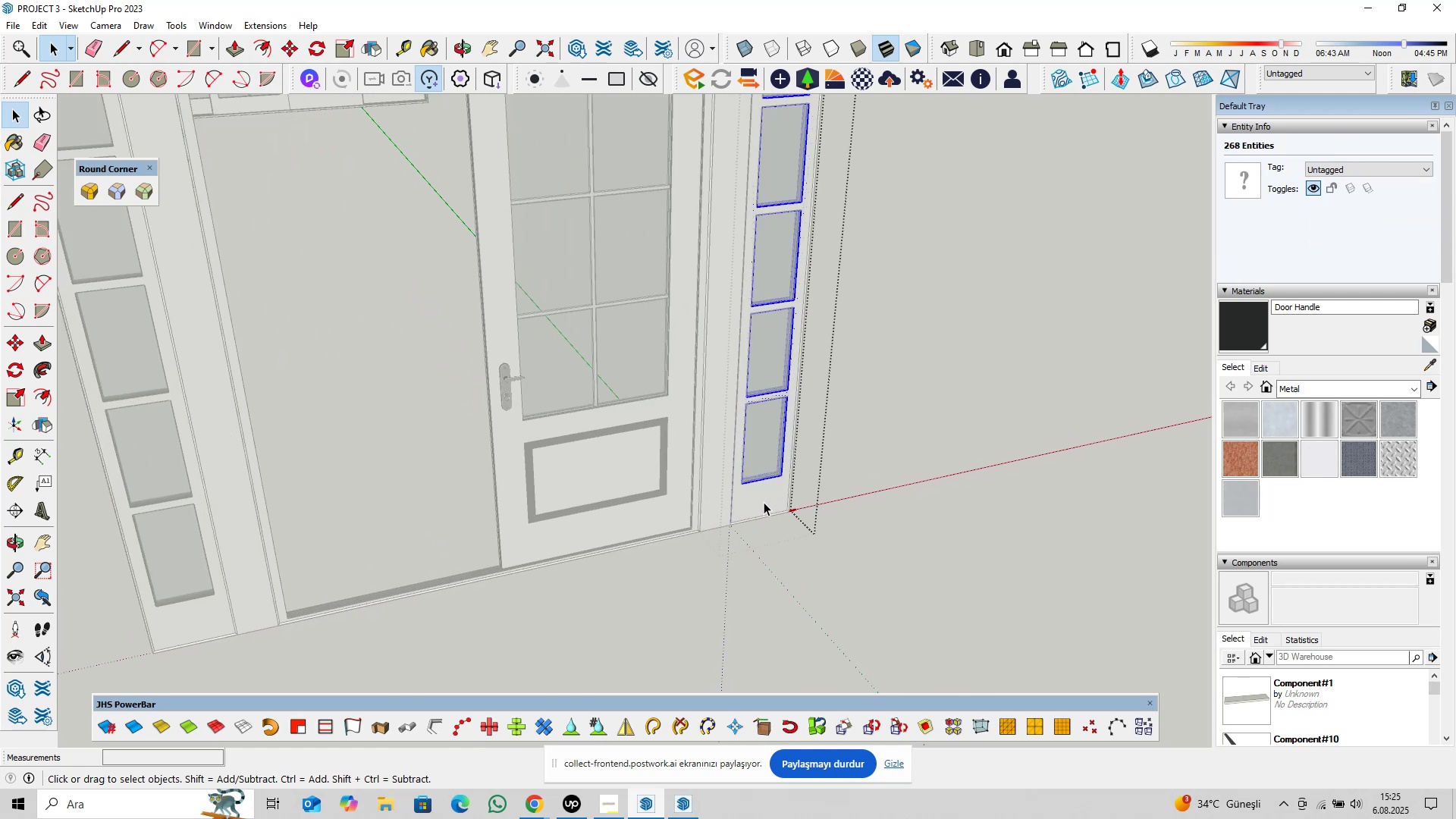 
triple_click([764, 502])
 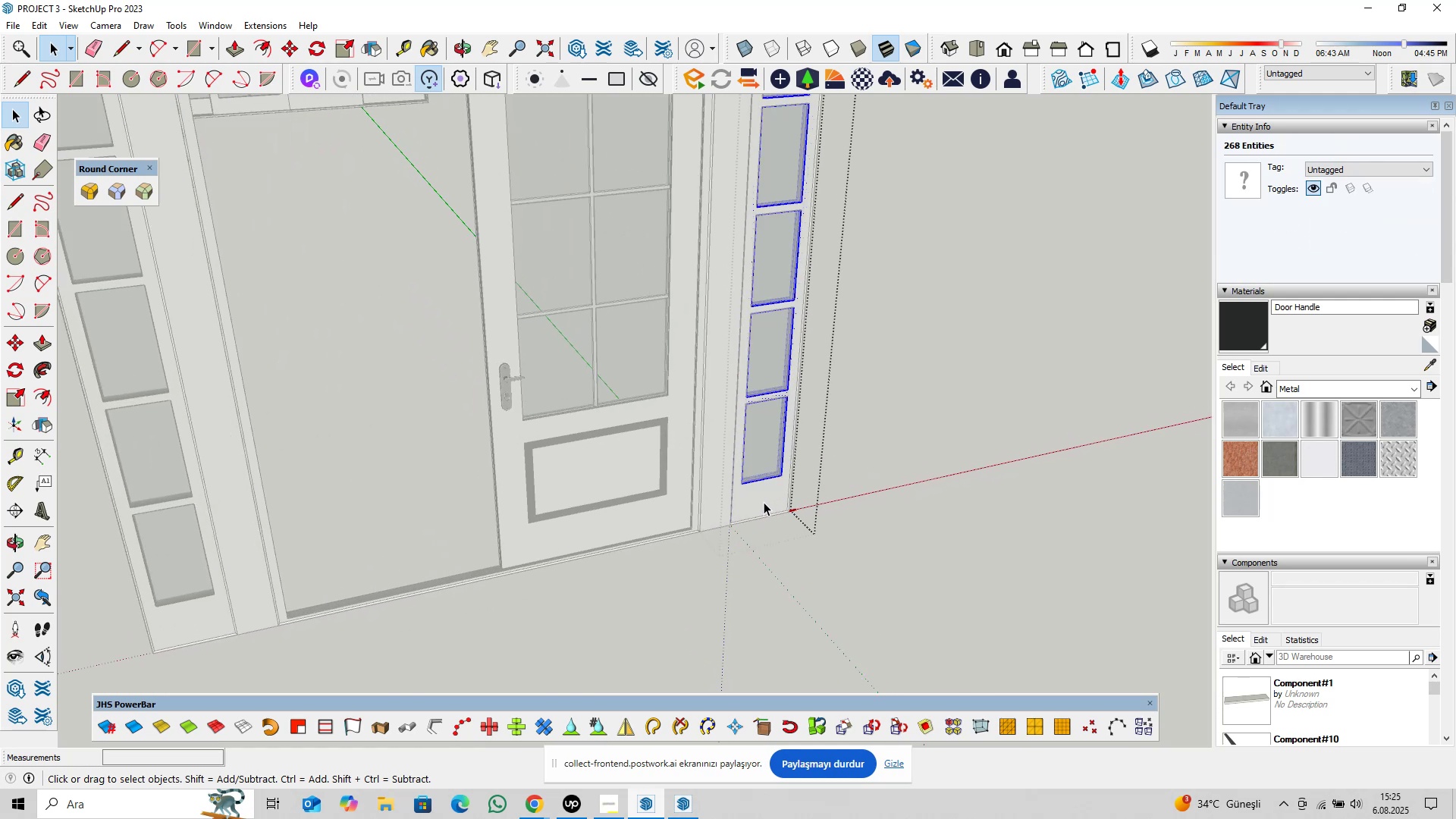 
triple_click([764, 502])
 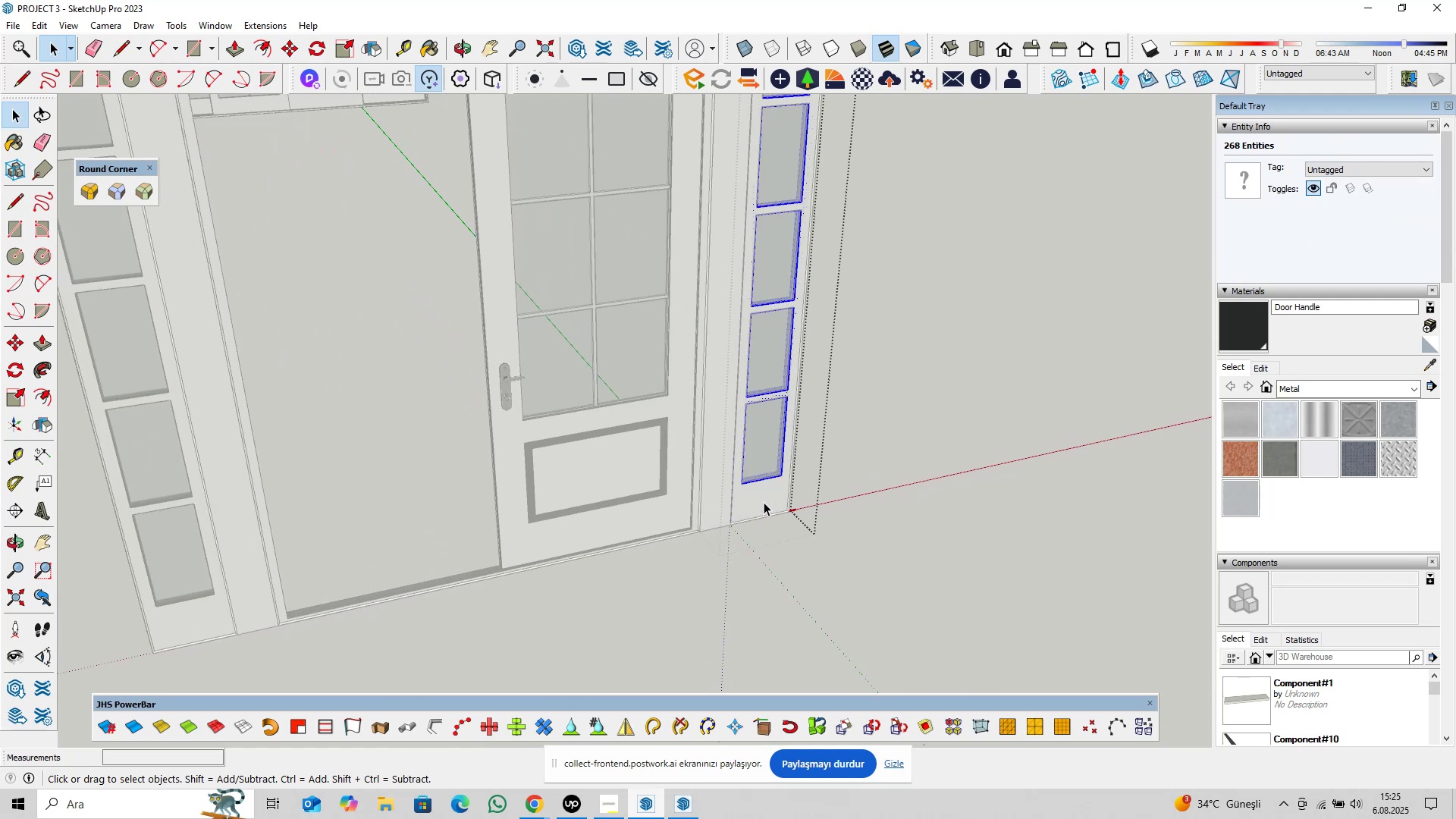 
triple_click([764, 502])
 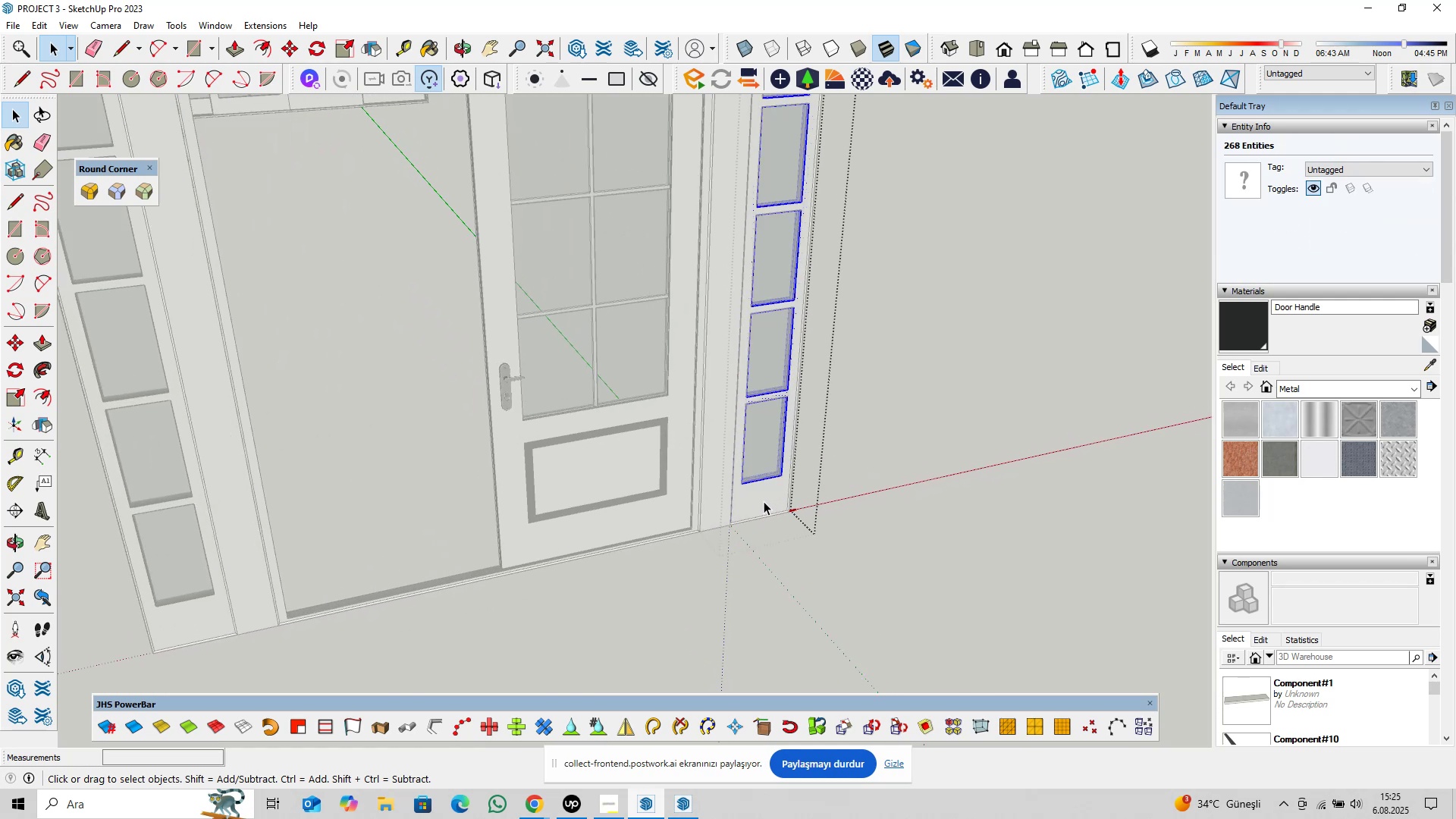 
scroll: coordinate [768, 487], scroll_direction: up, amount: 11.0
 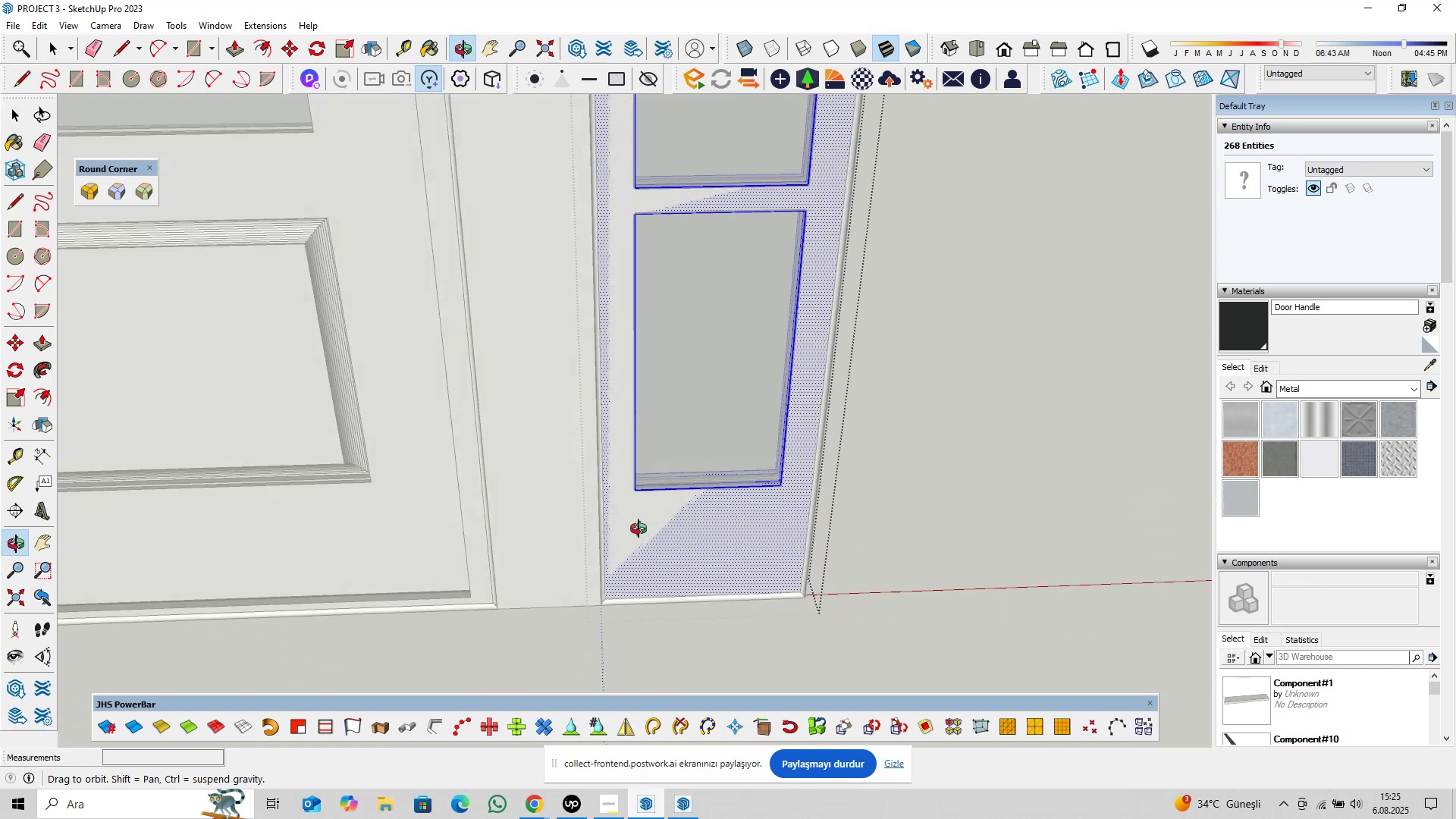 
scroll: coordinate [751, 519], scroll_direction: down, amount: 12.0
 